 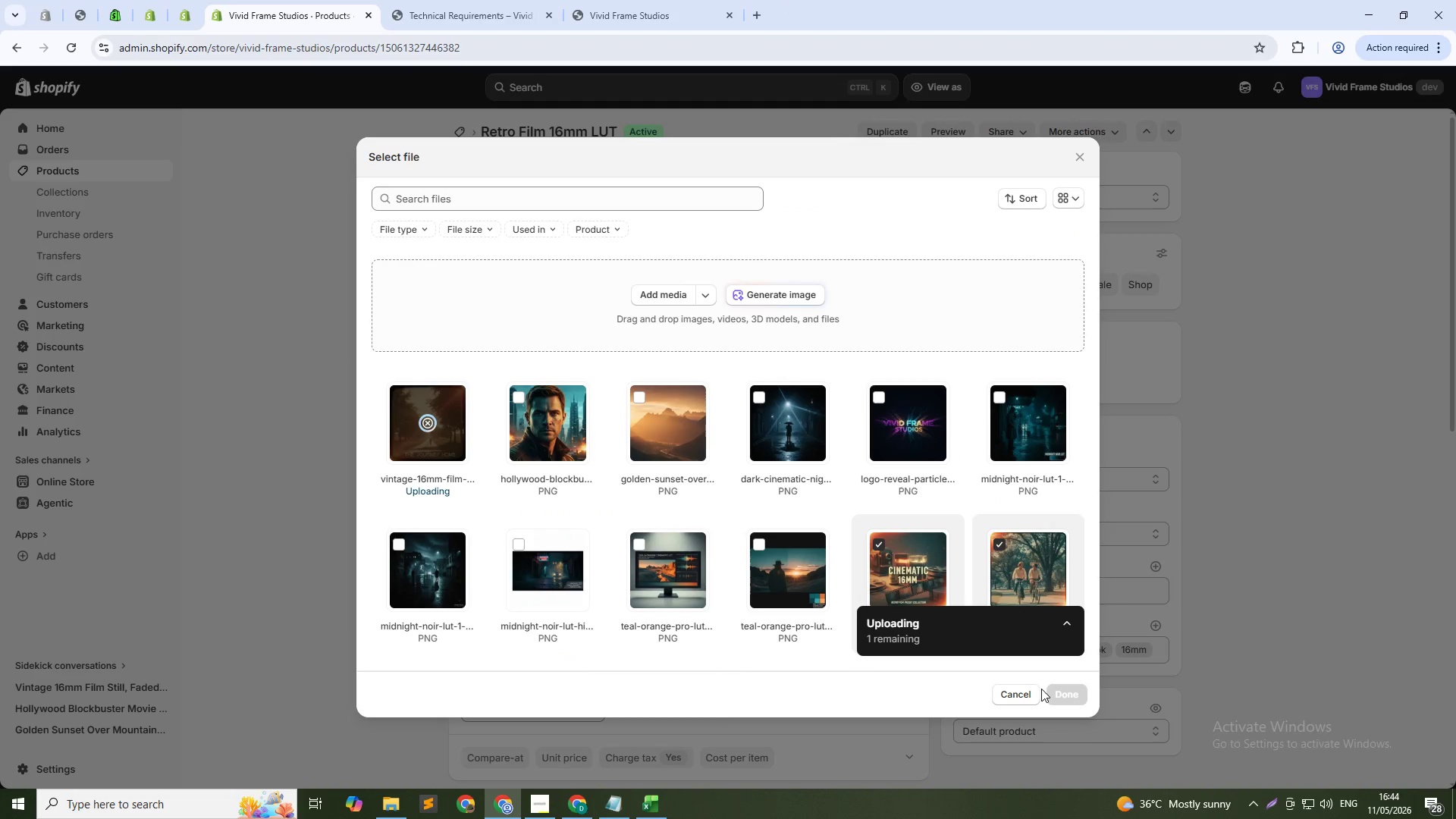 
left_click([1061, 697])
 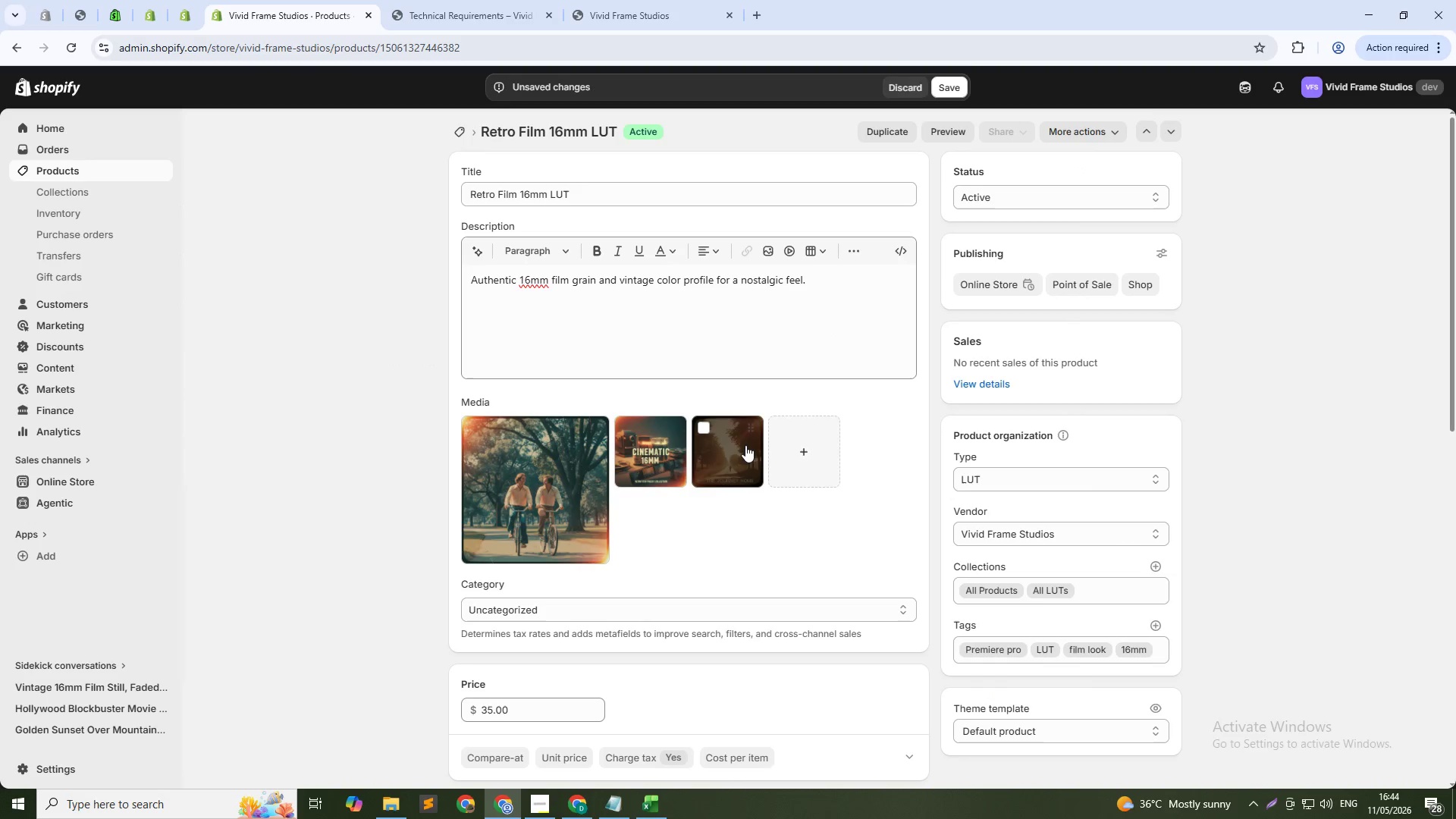 
left_click([745, 445])
 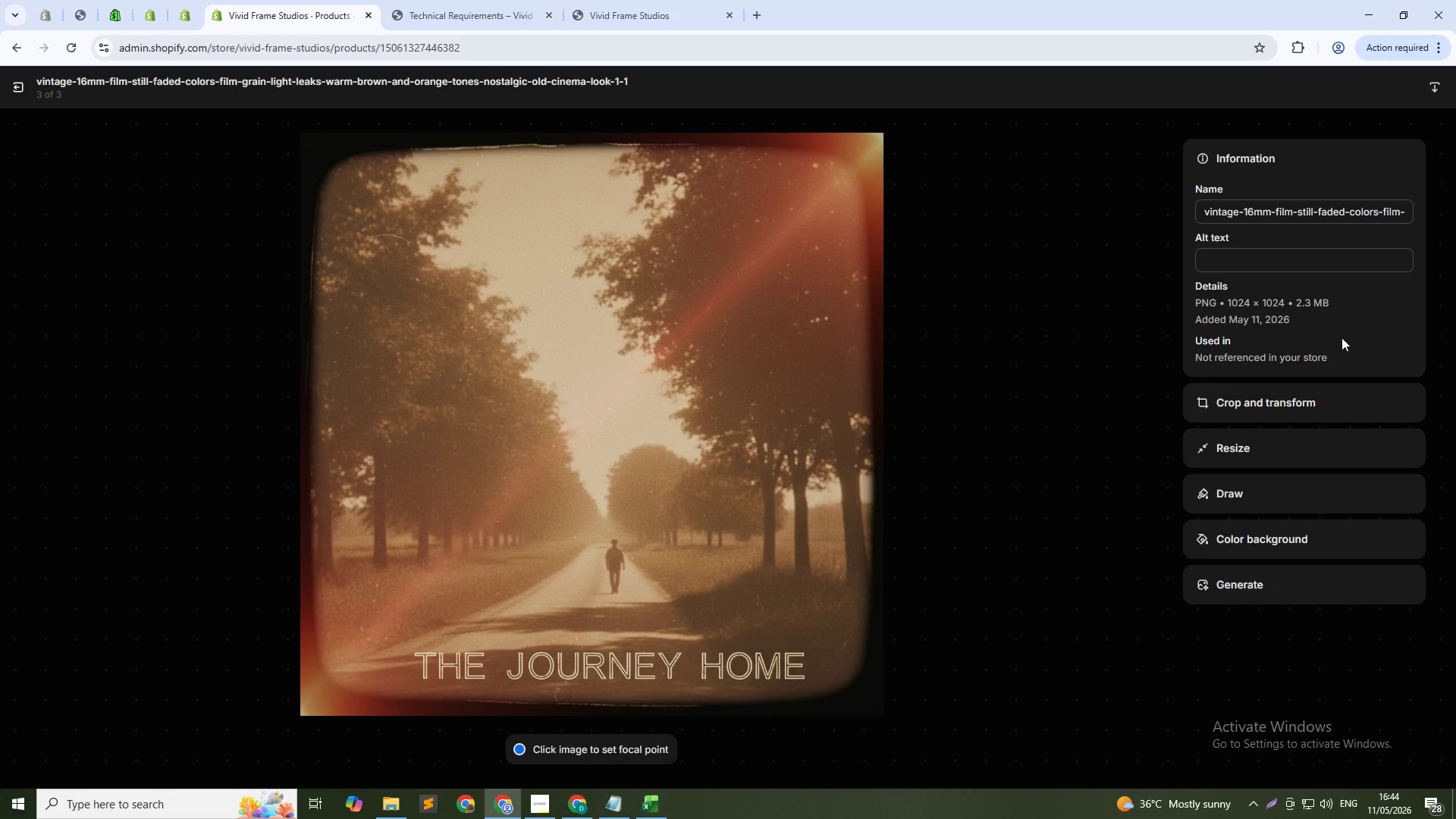 
left_click([1258, 261])
 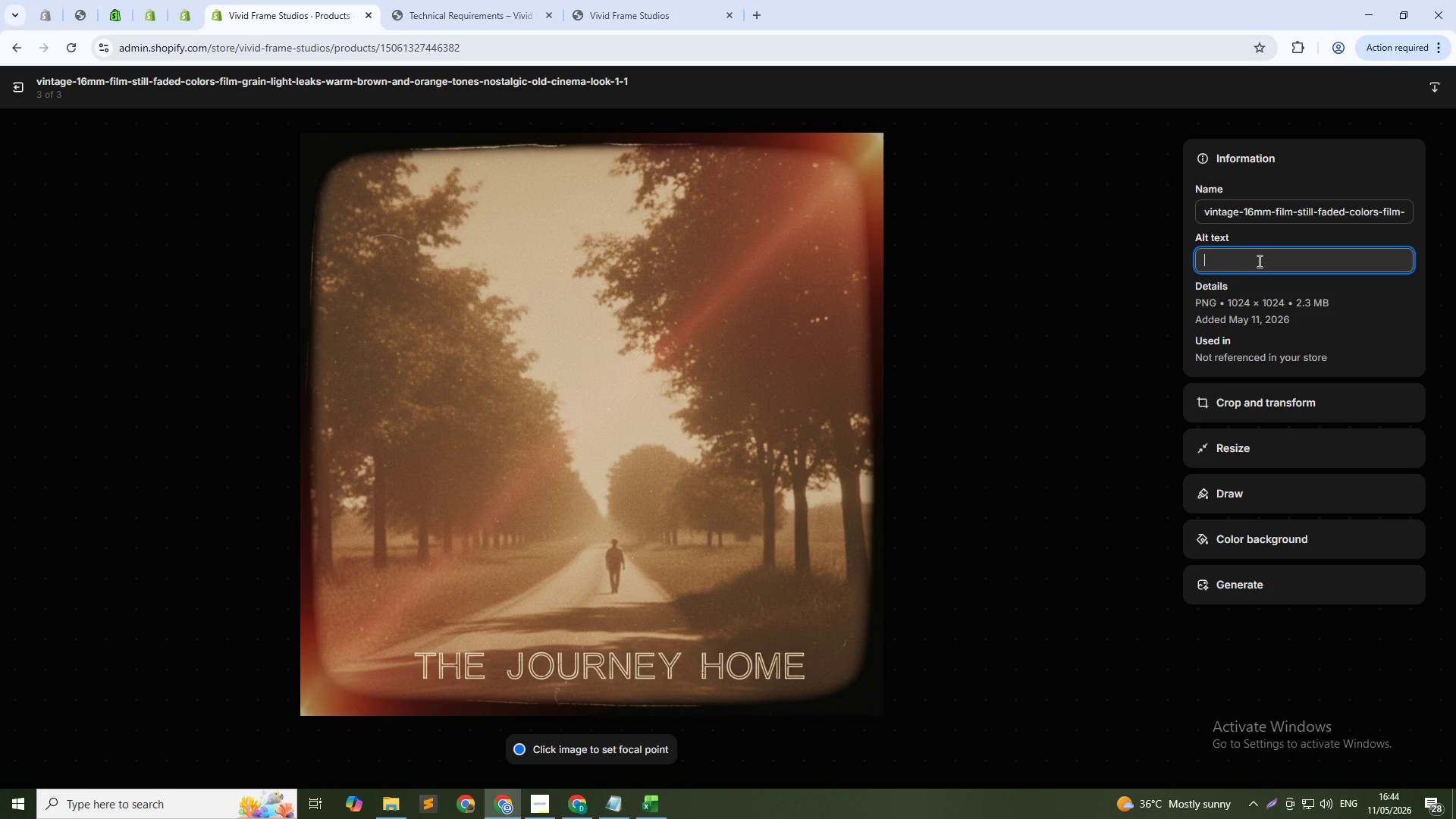 
type(Retro Film 16mm LUT vintage film grain with faded warm colors ad)
key(Backspace)
type(nd nostalagic fd)
key(Backspace)
type(eel)
 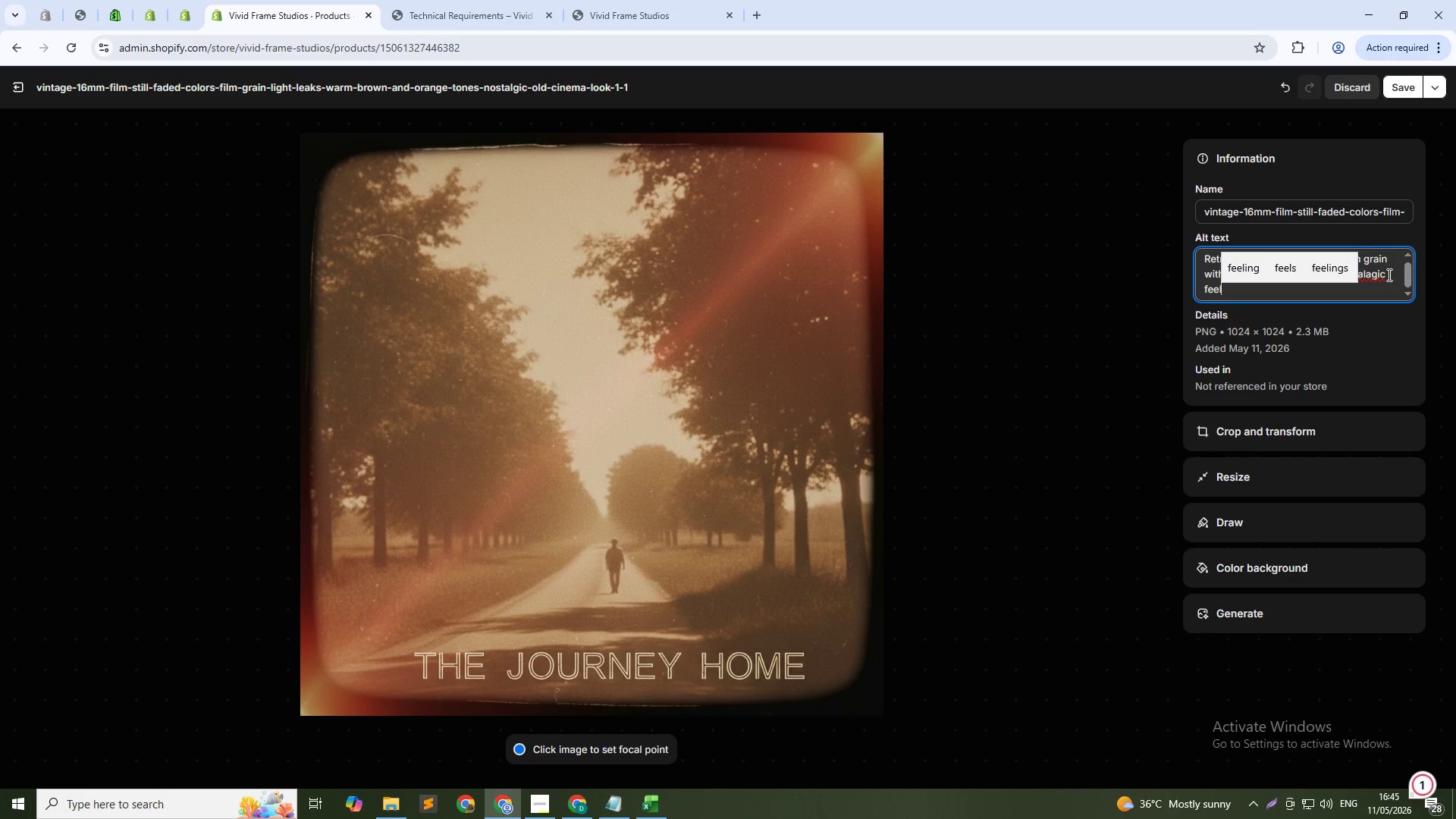 
left_click([1388, 277])
 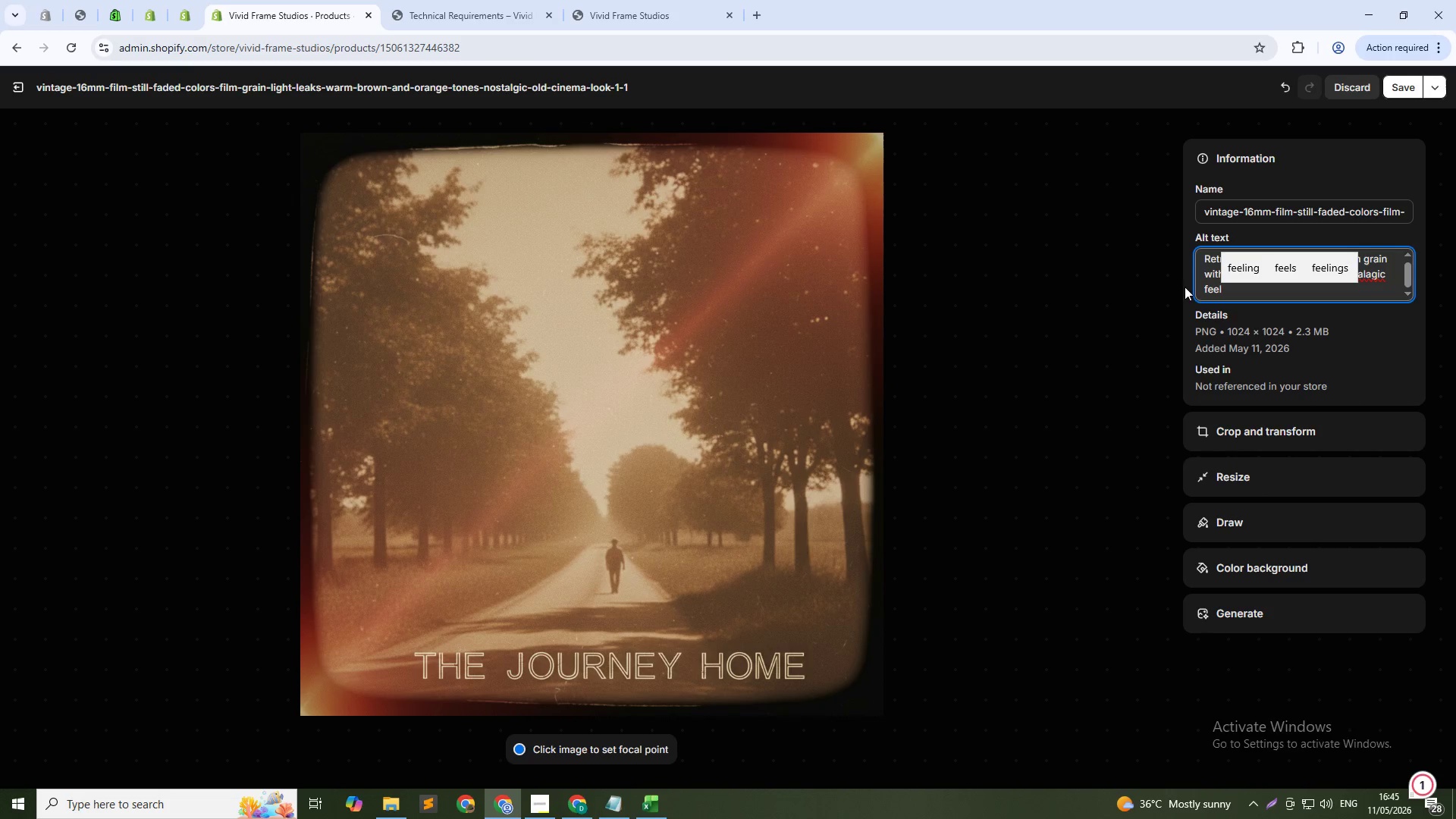 
left_click([1207, 278])
 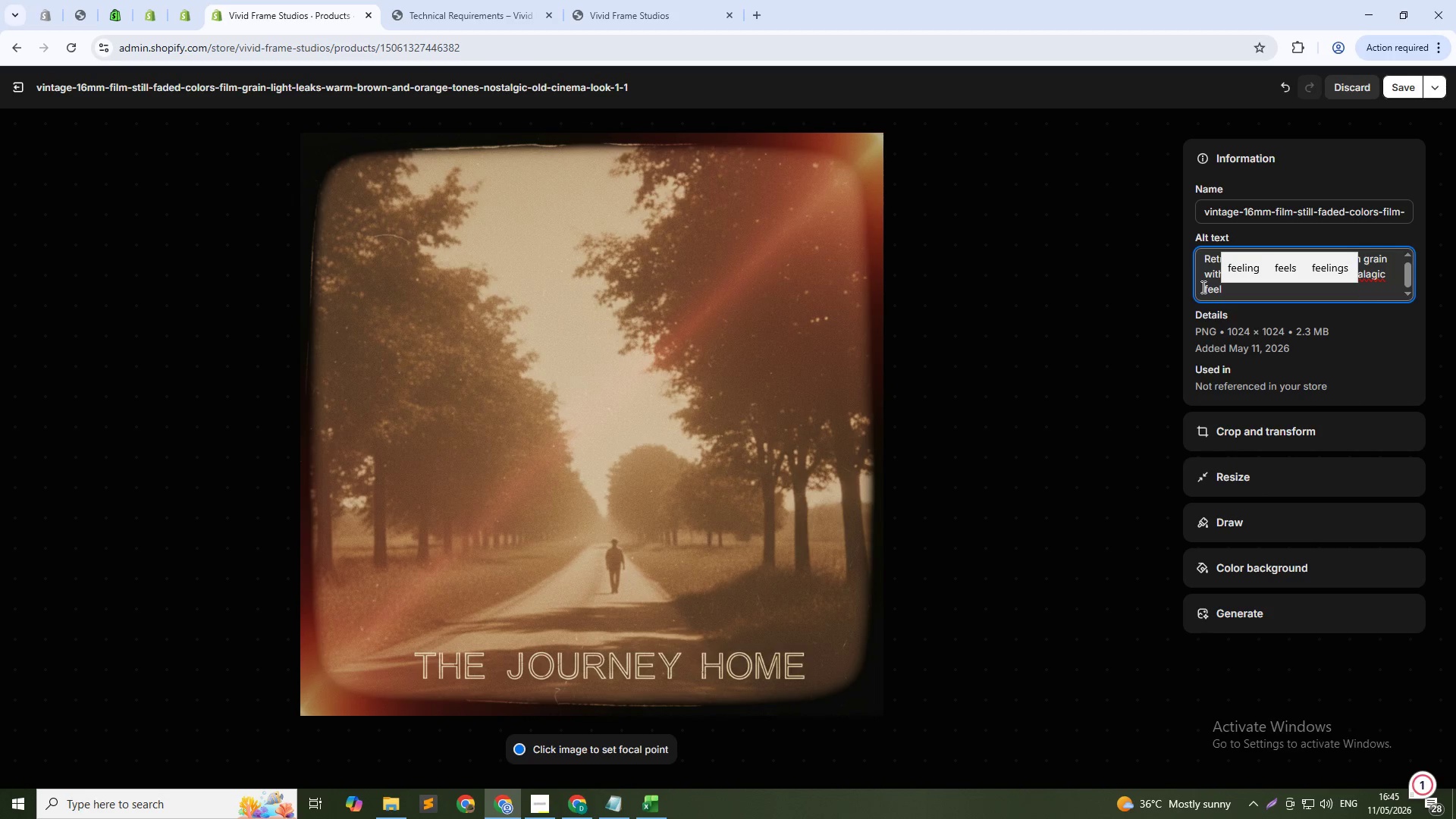 
left_click([1213, 294])
 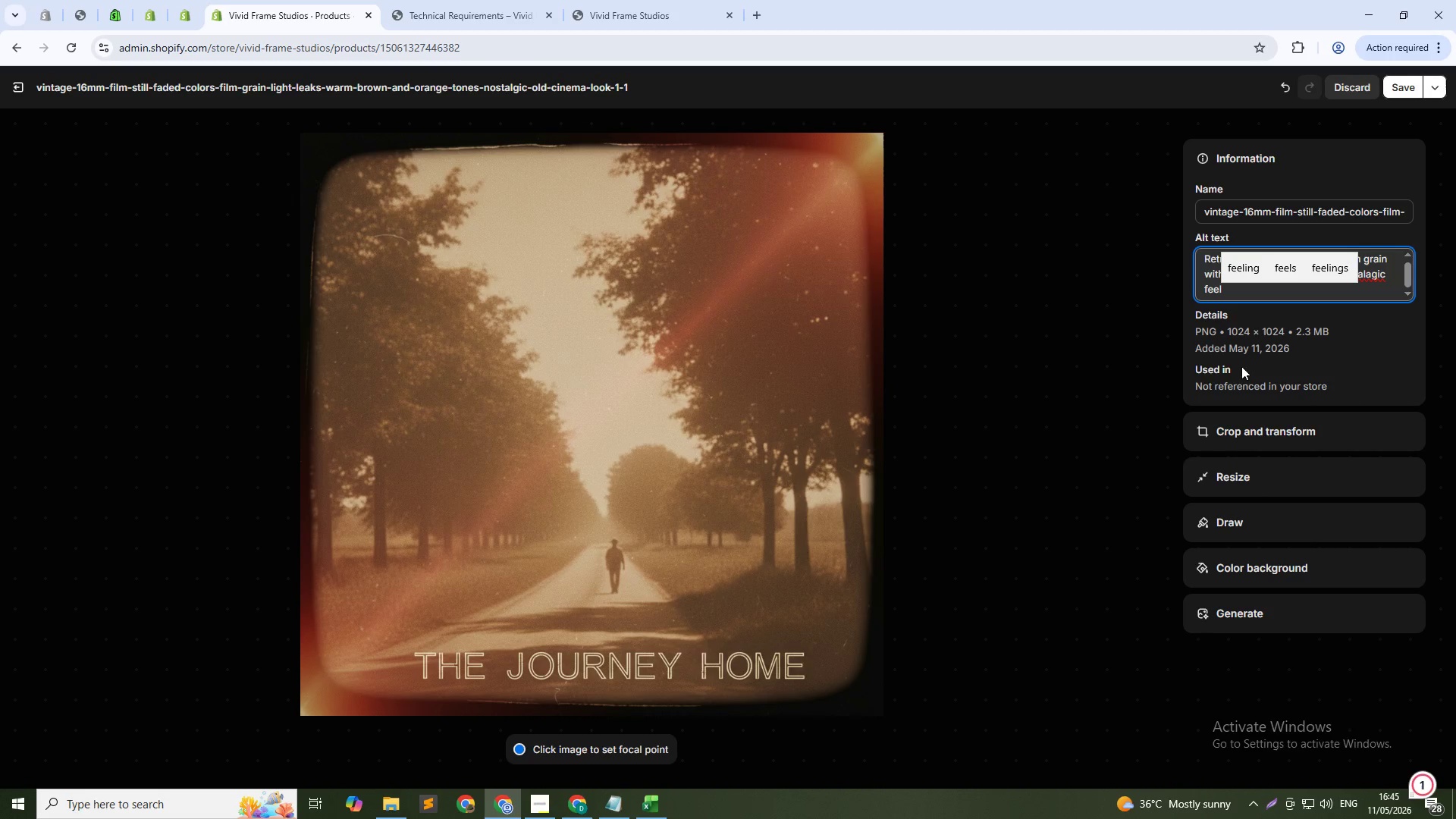 
left_click([1147, 344])
 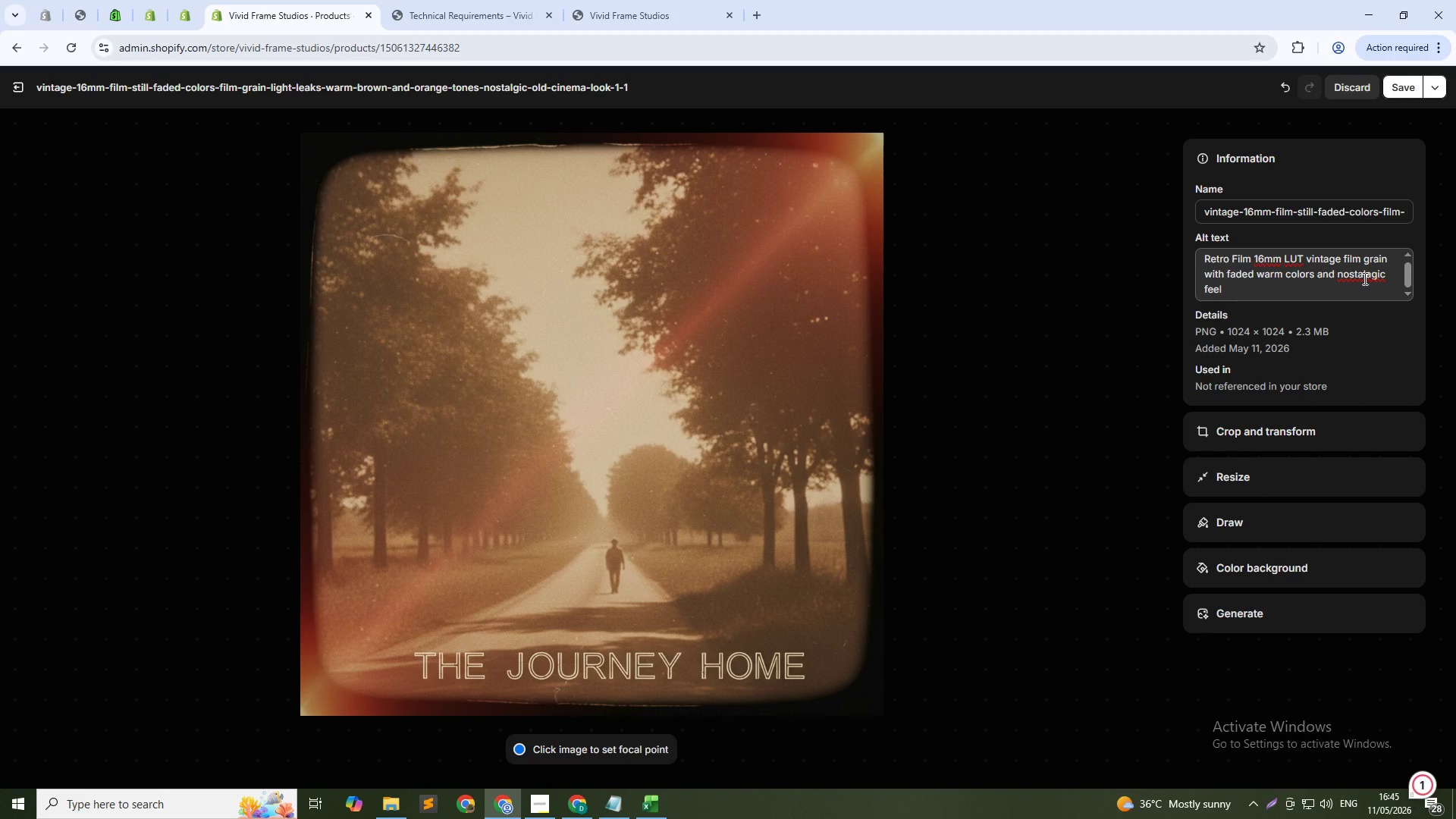 
wait(6.72)
 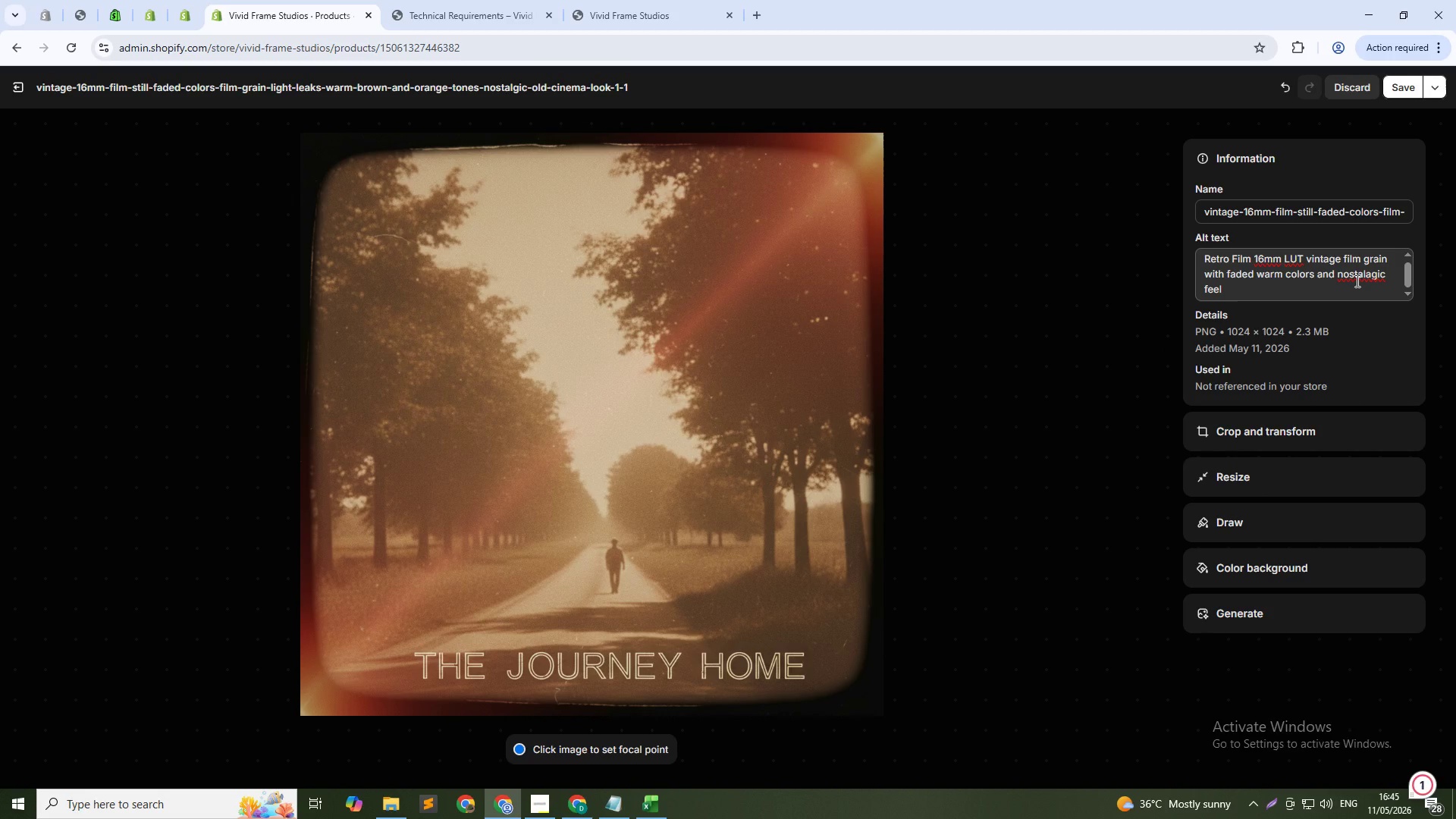 
left_click([1373, 278])
 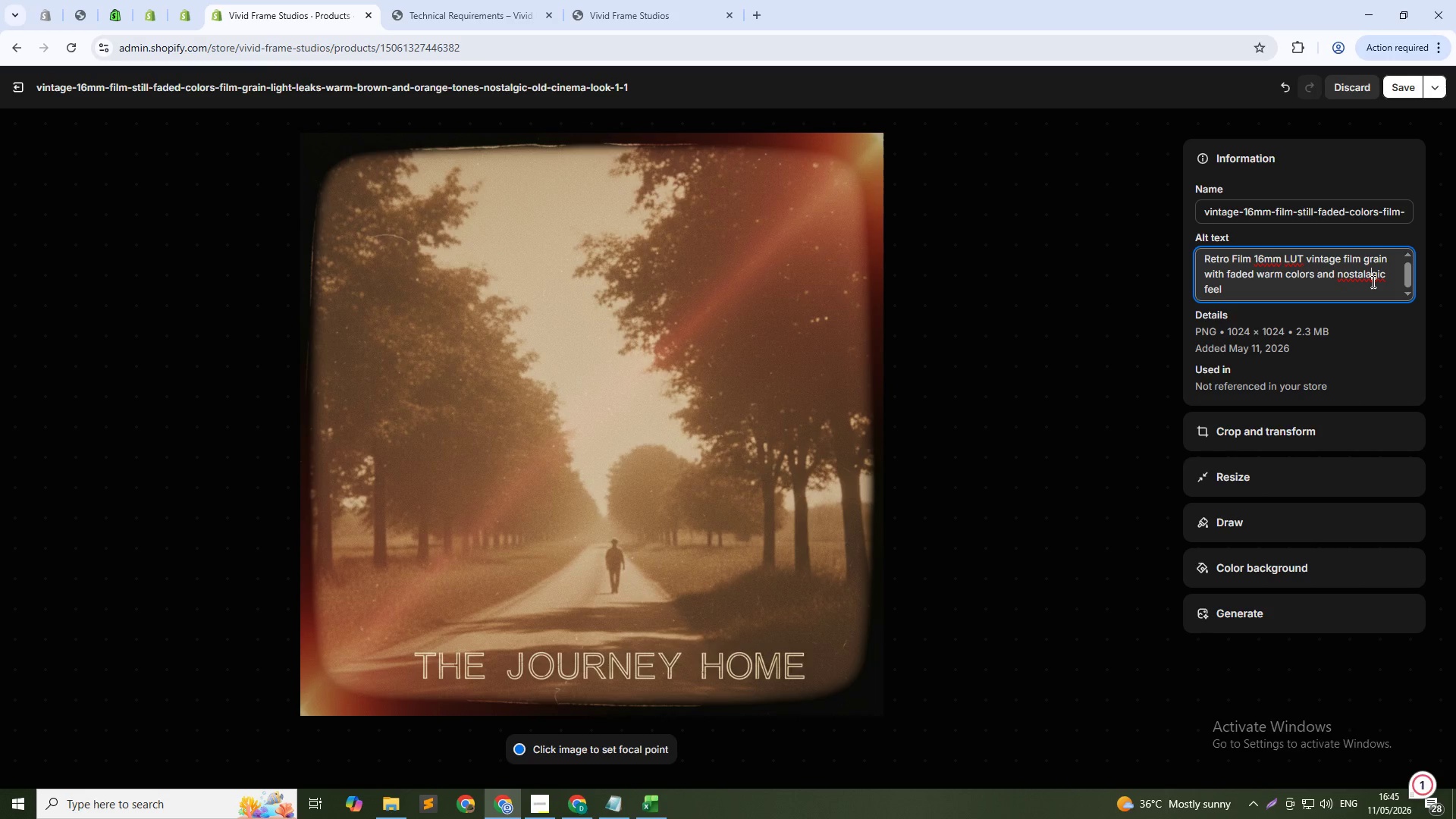 
key(Backspace)
 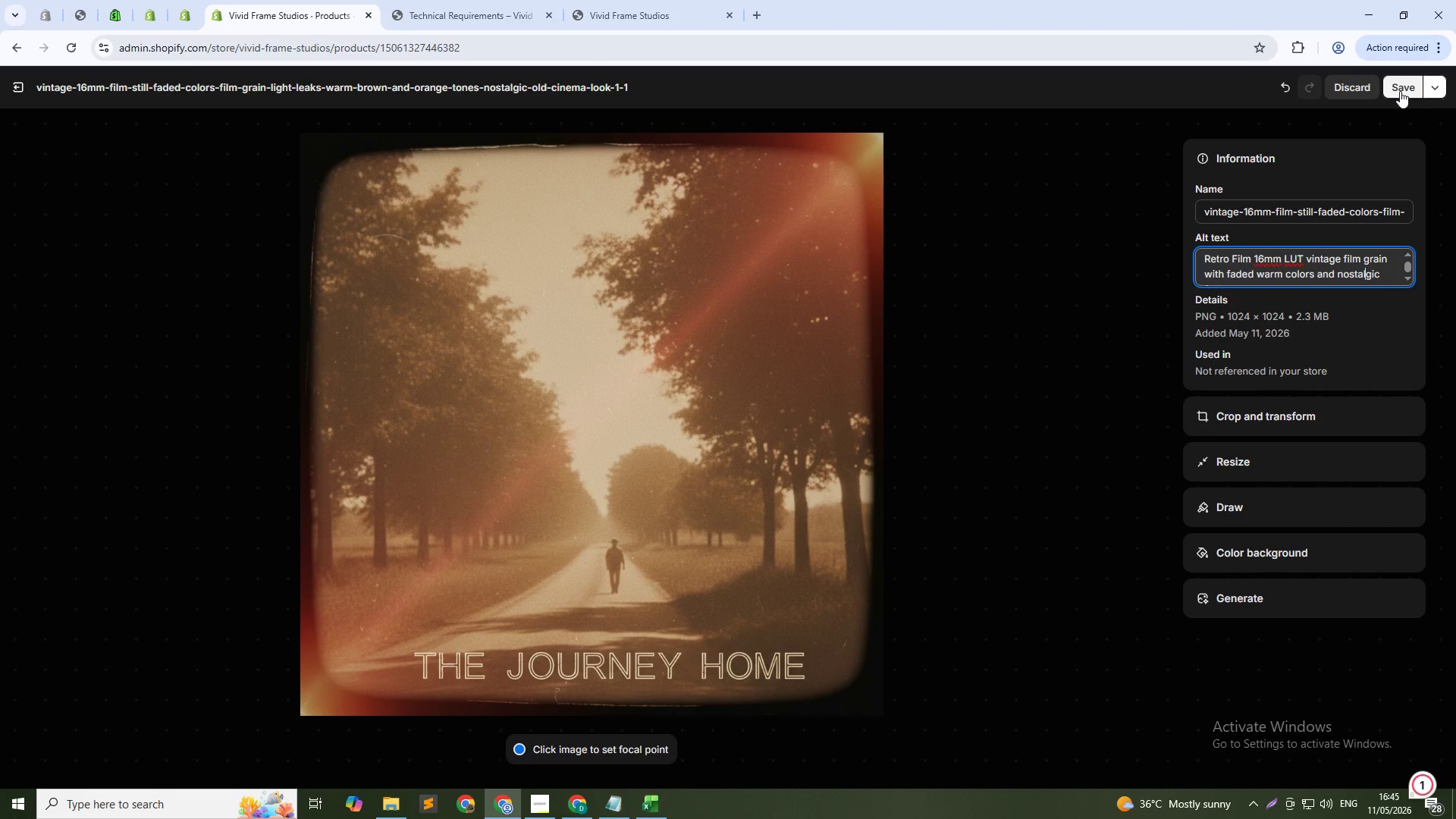 
left_click([1400, 91])
 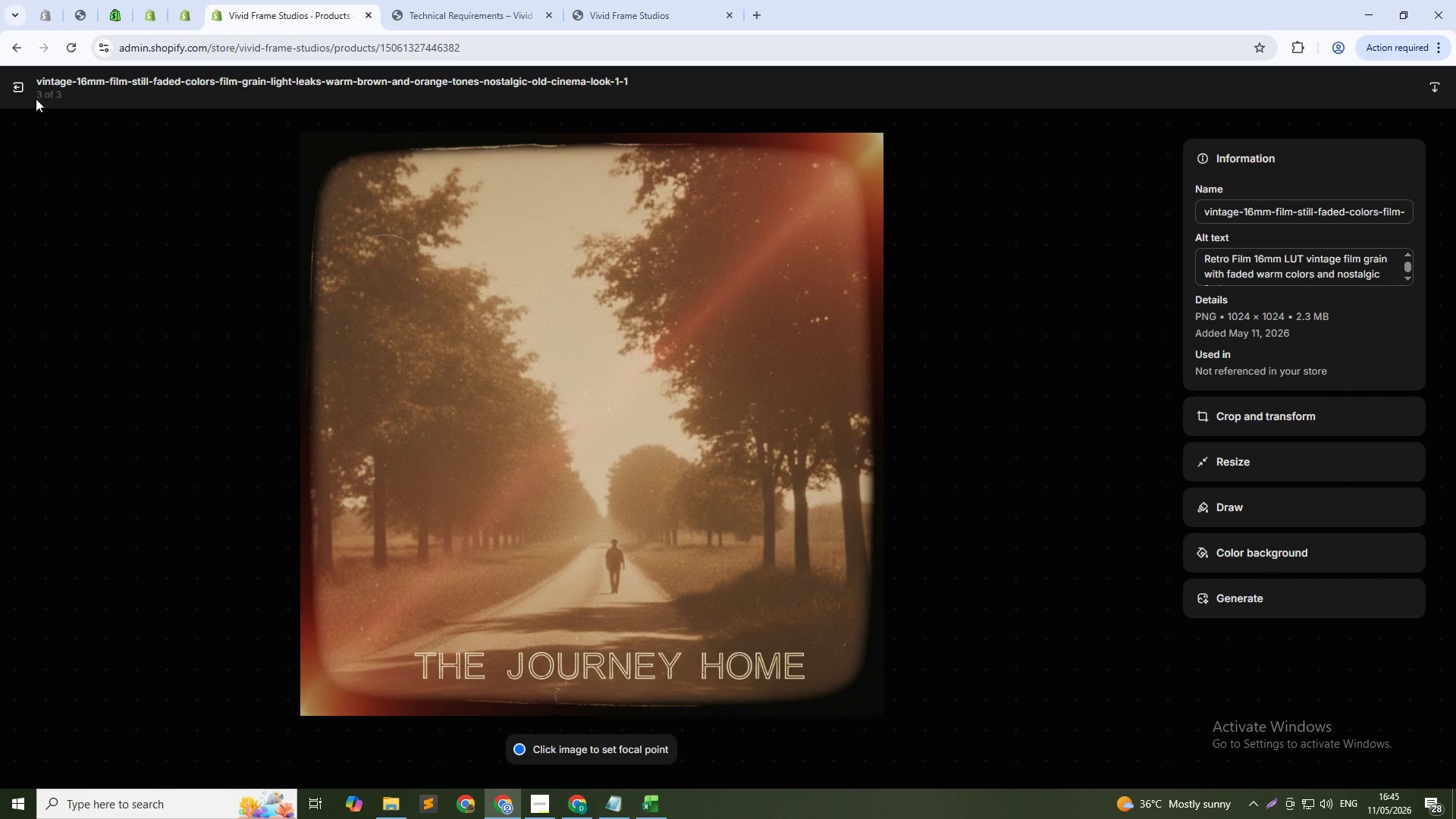 
left_click([15, 86])
 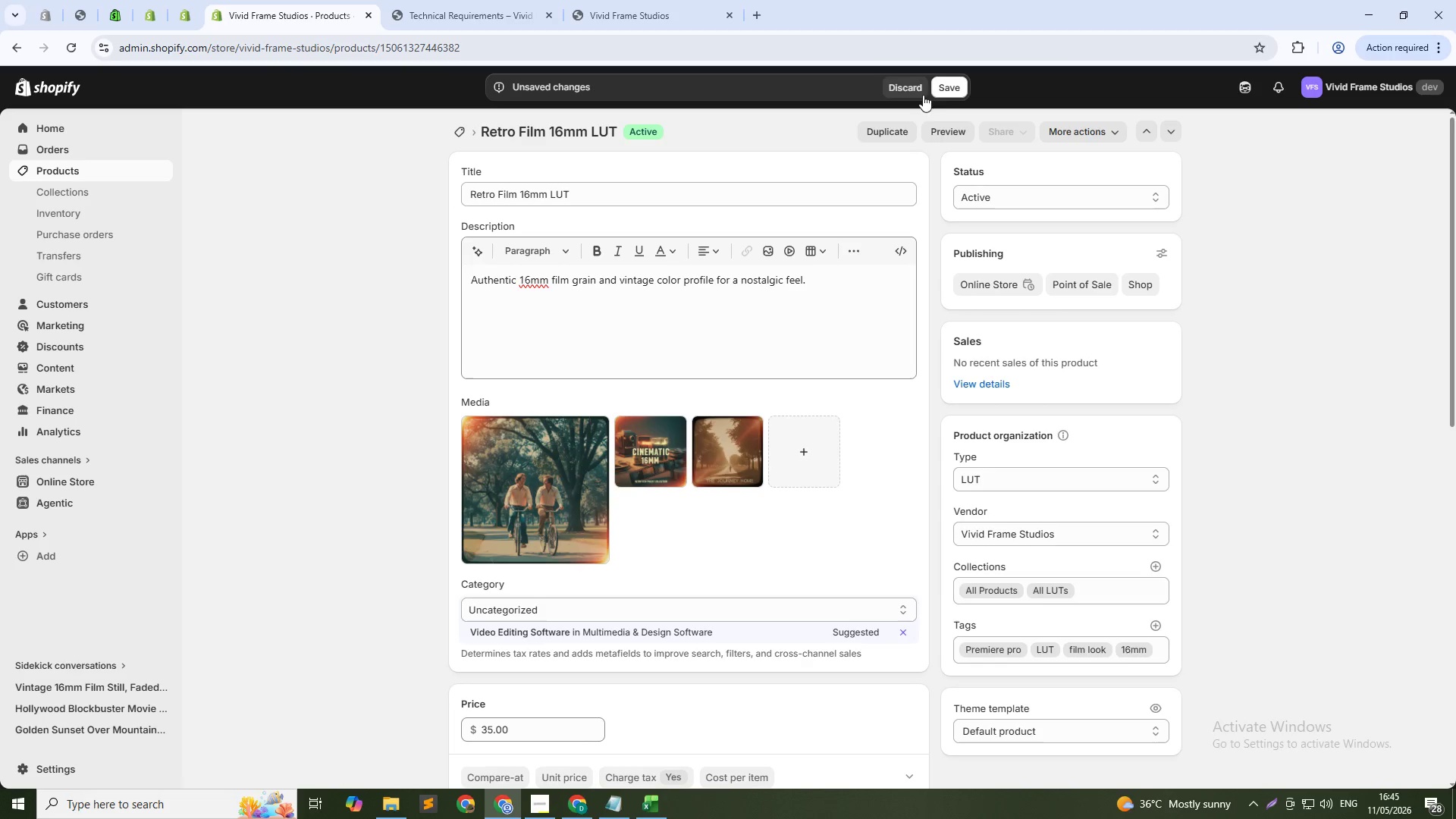 
left_click([952, 89])
 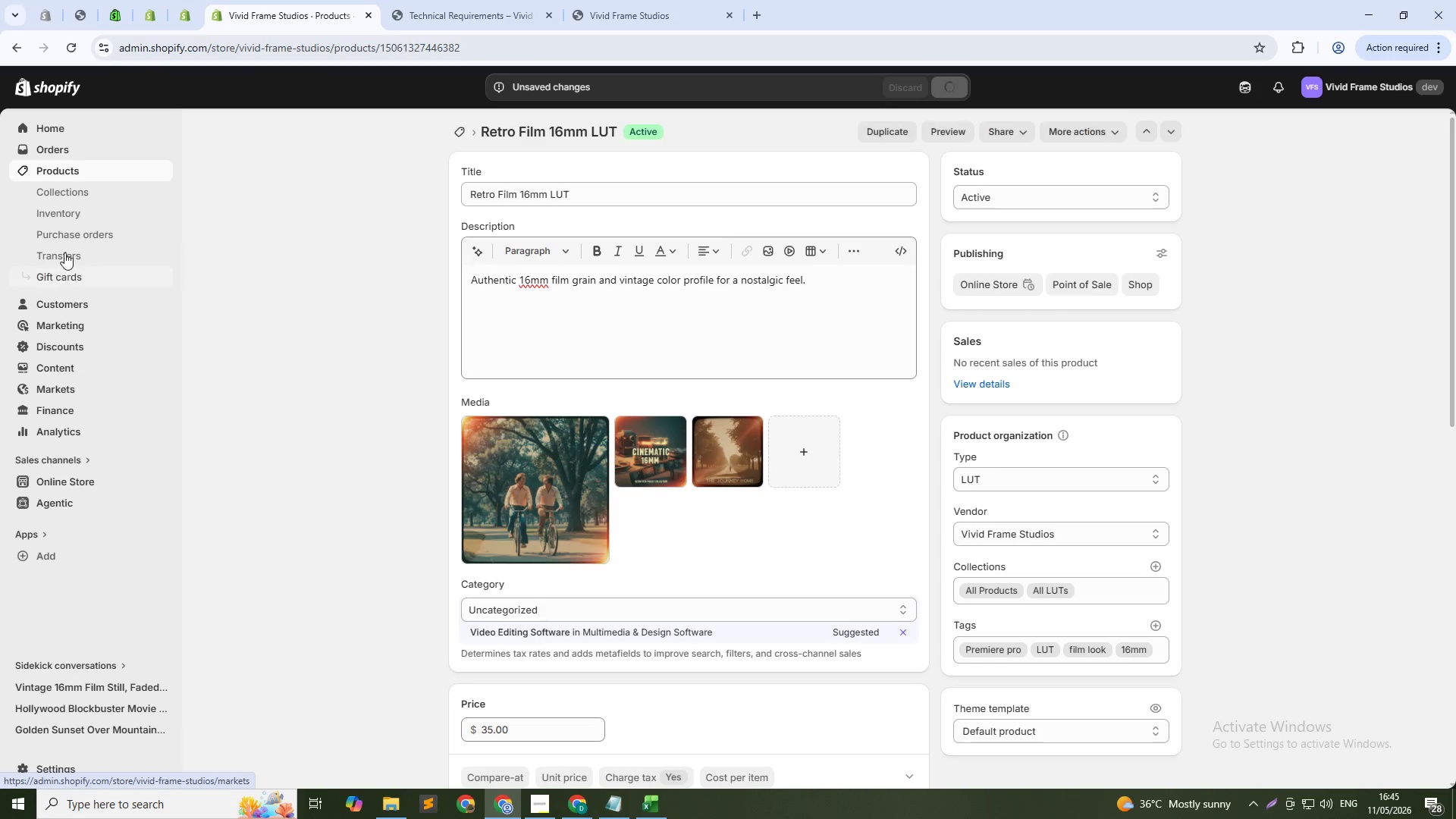 
left_click([55, 168])
 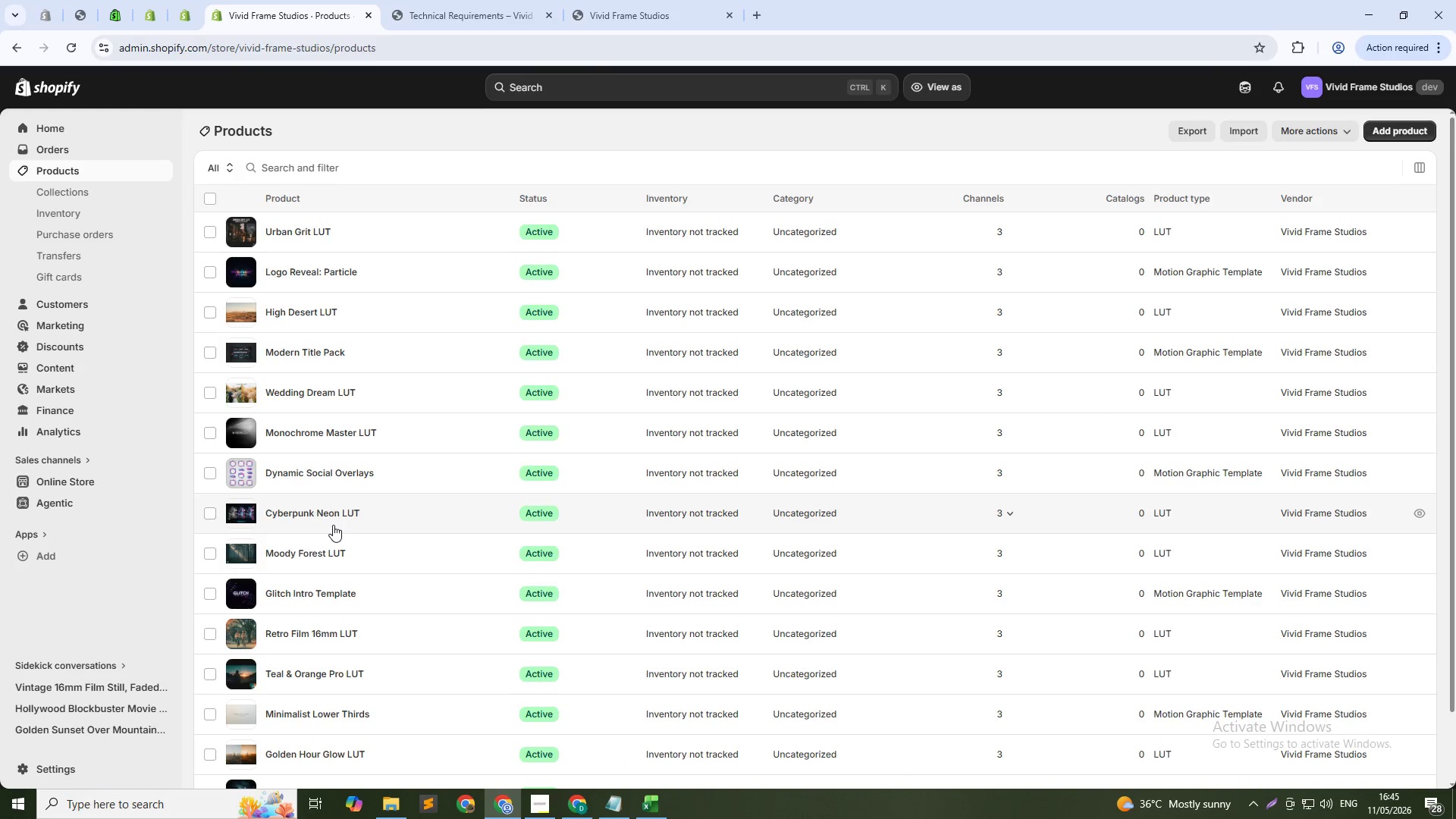 
wait(7.98)
 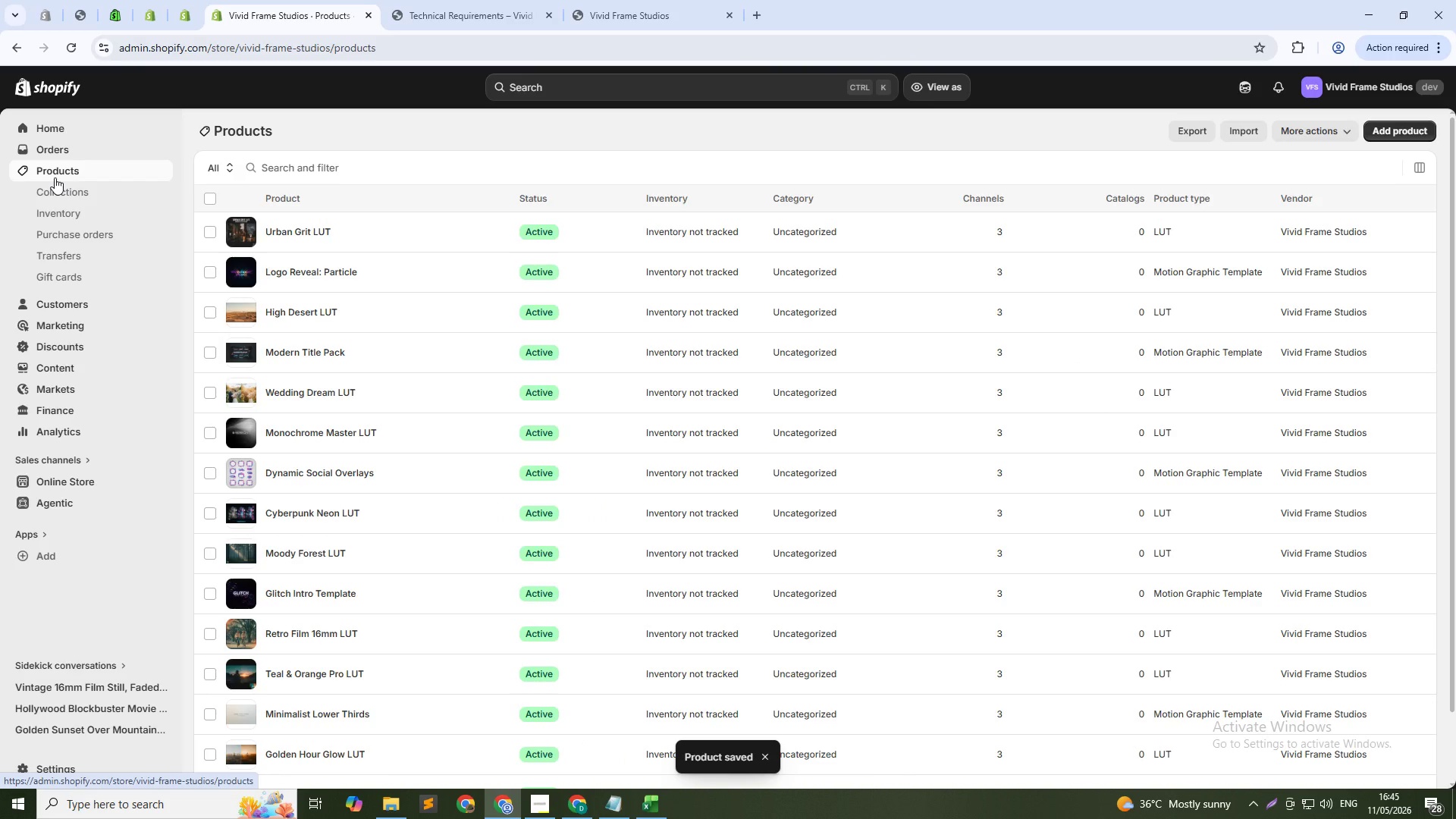 
left_click([315, 557])
 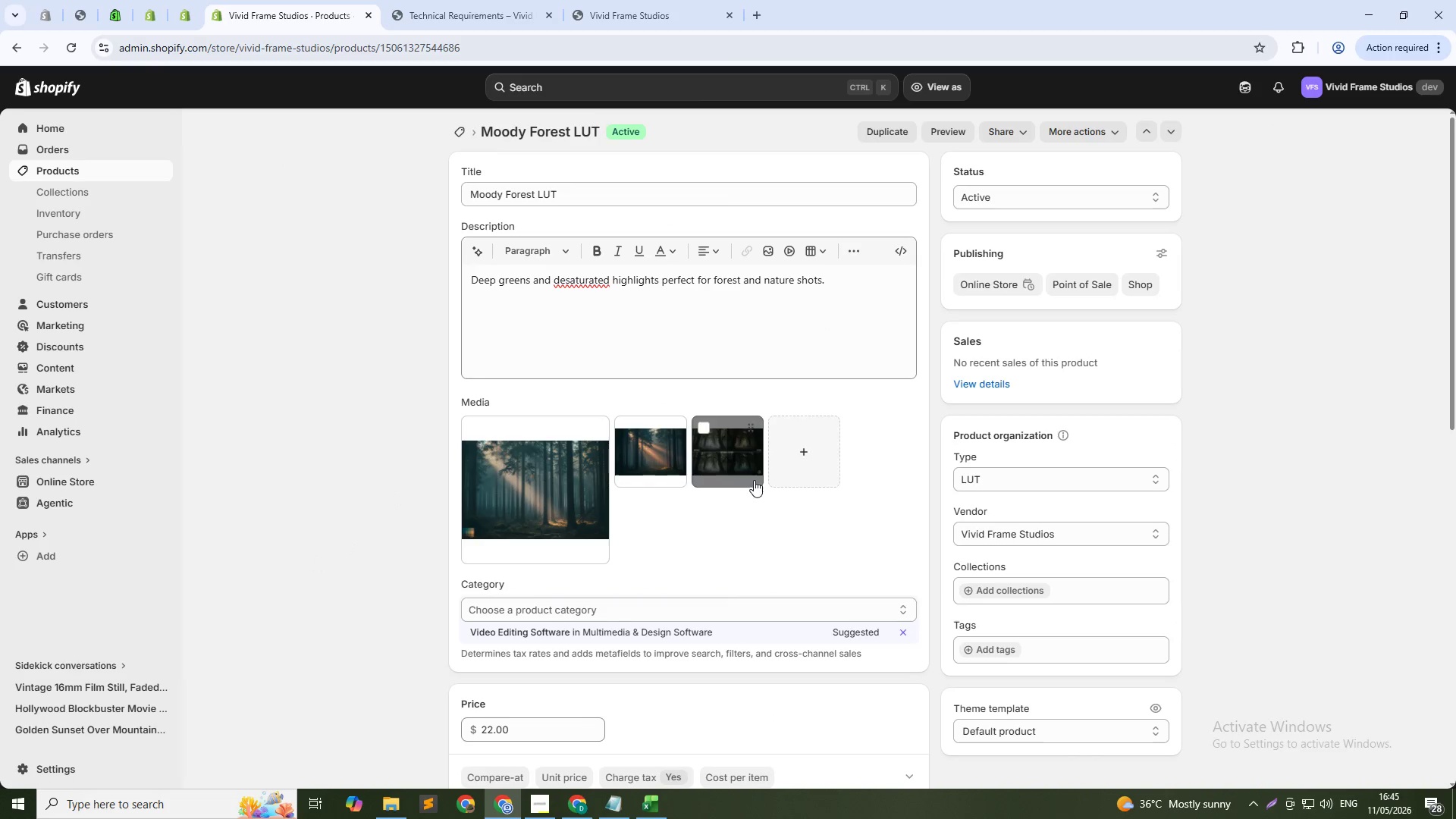 
wait(8.61)
 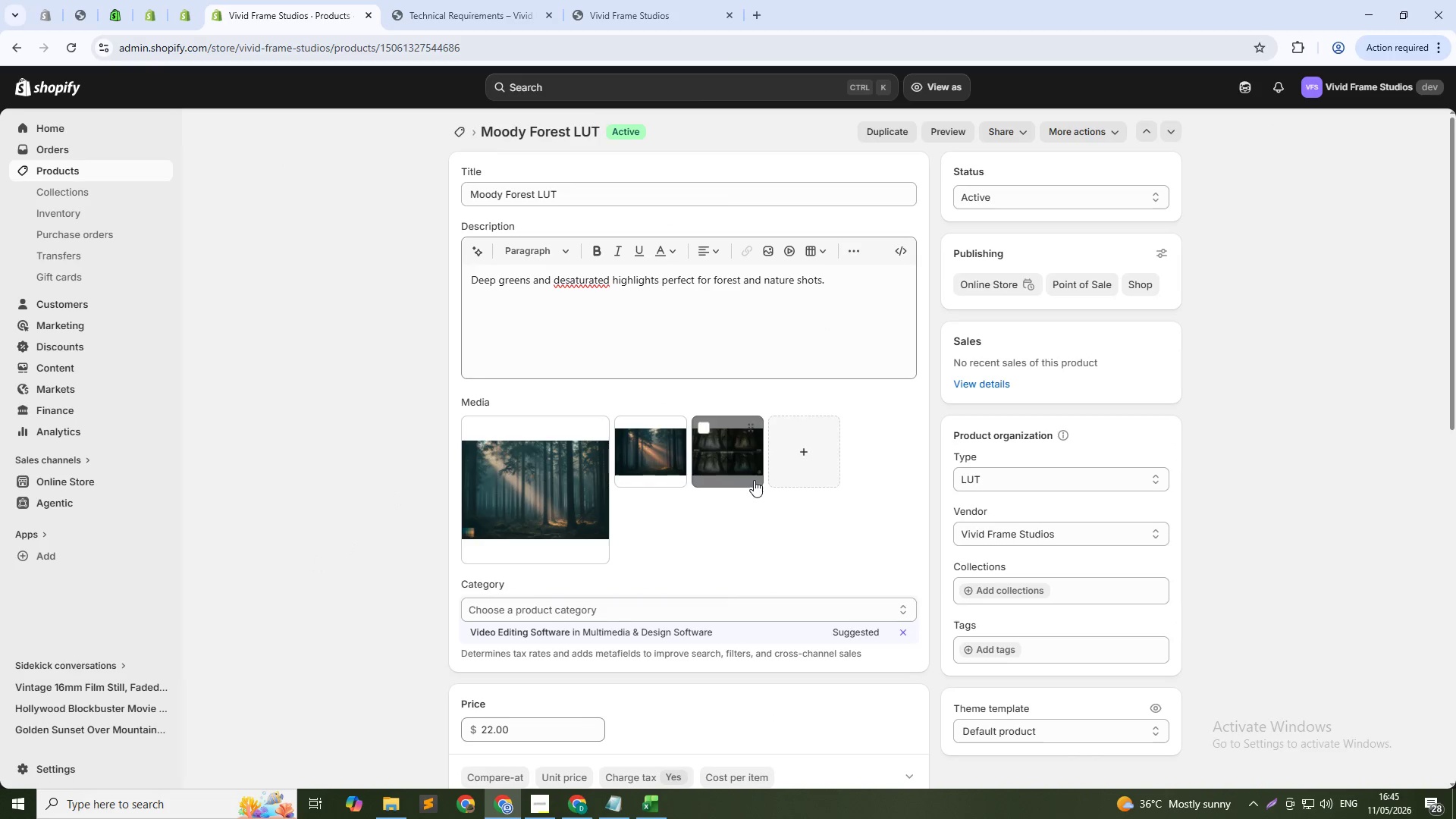 
left_click([33, 176])
 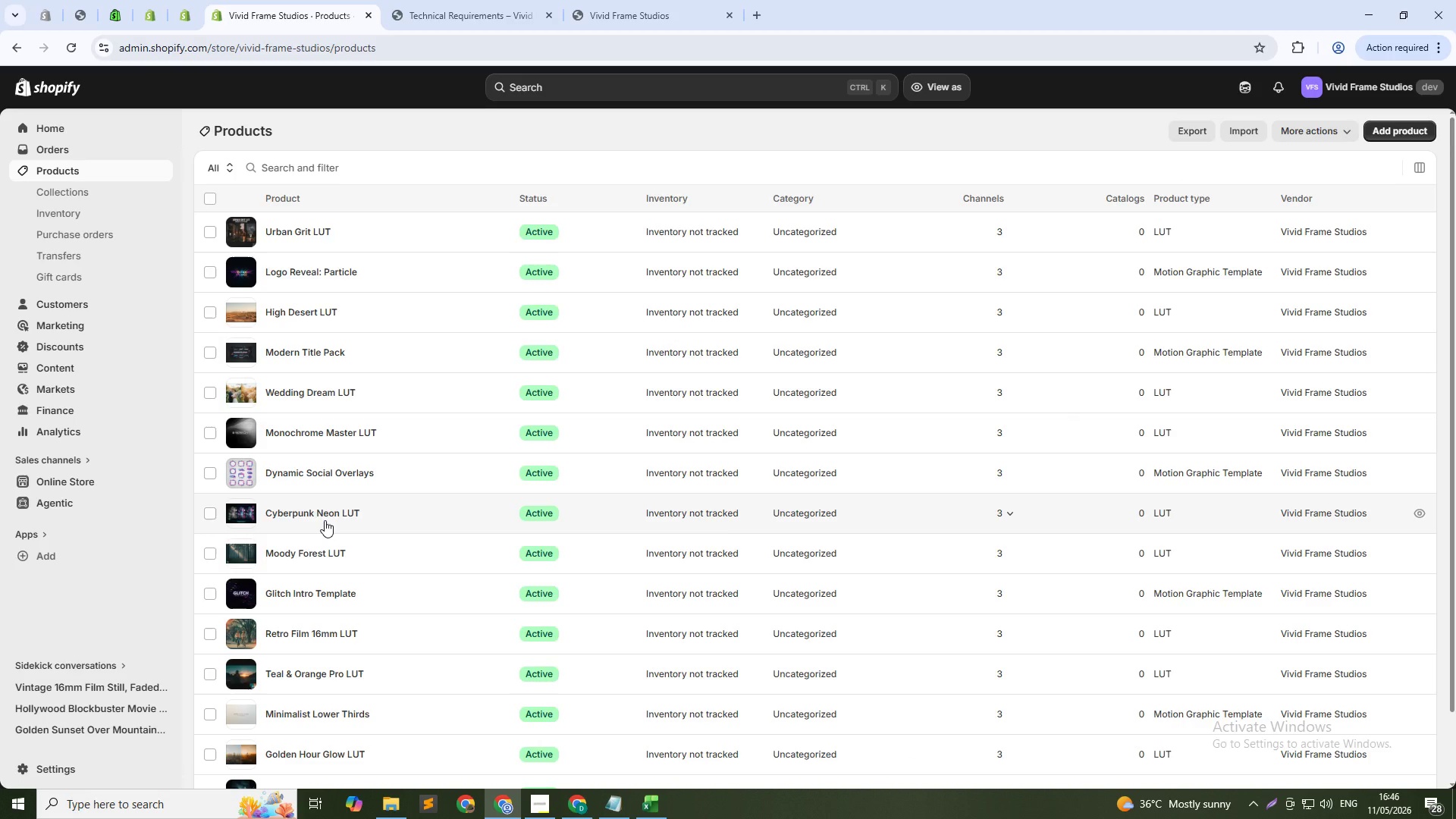 
wait(7.41)
 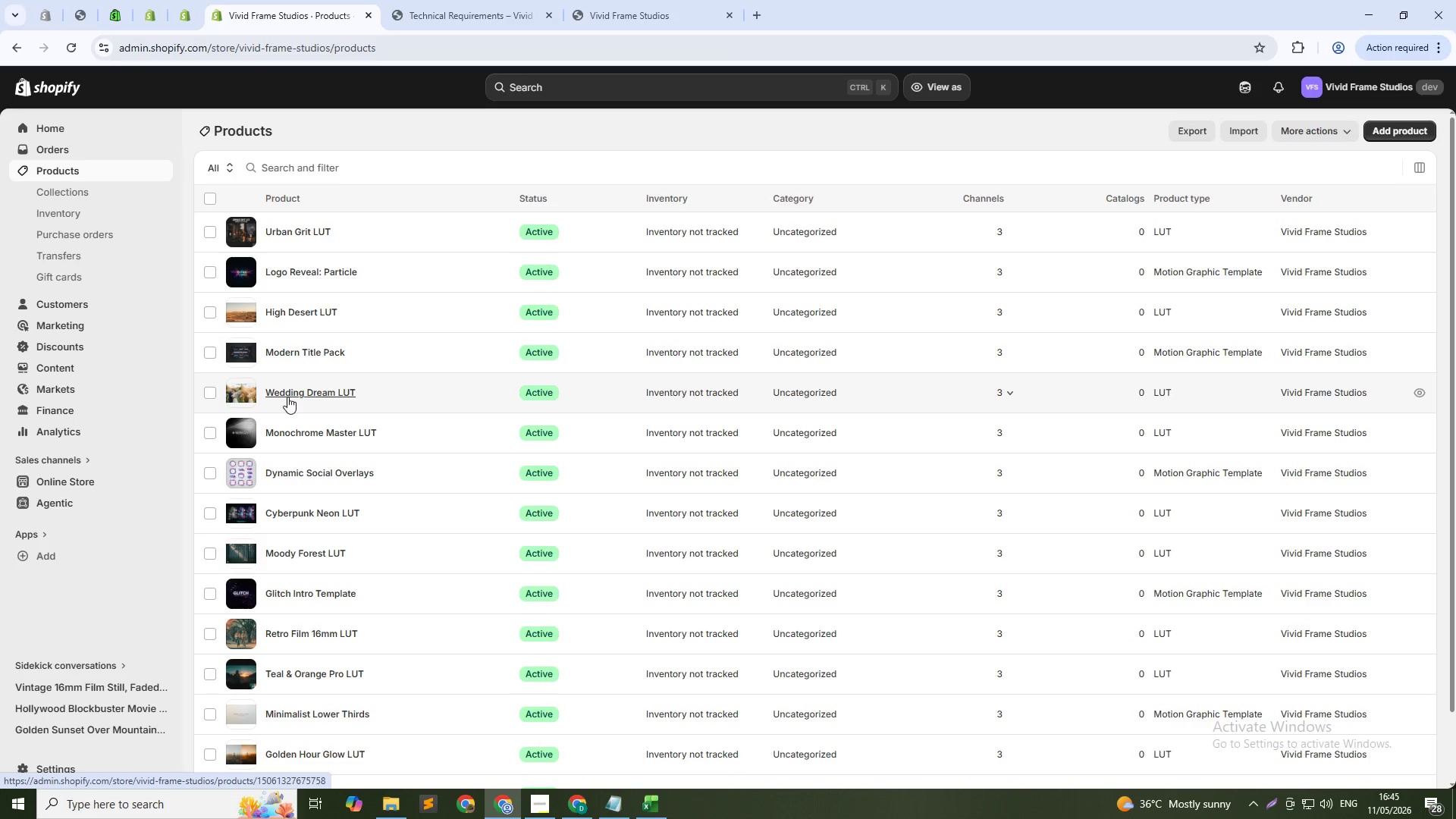 
left_click([301, 516])
 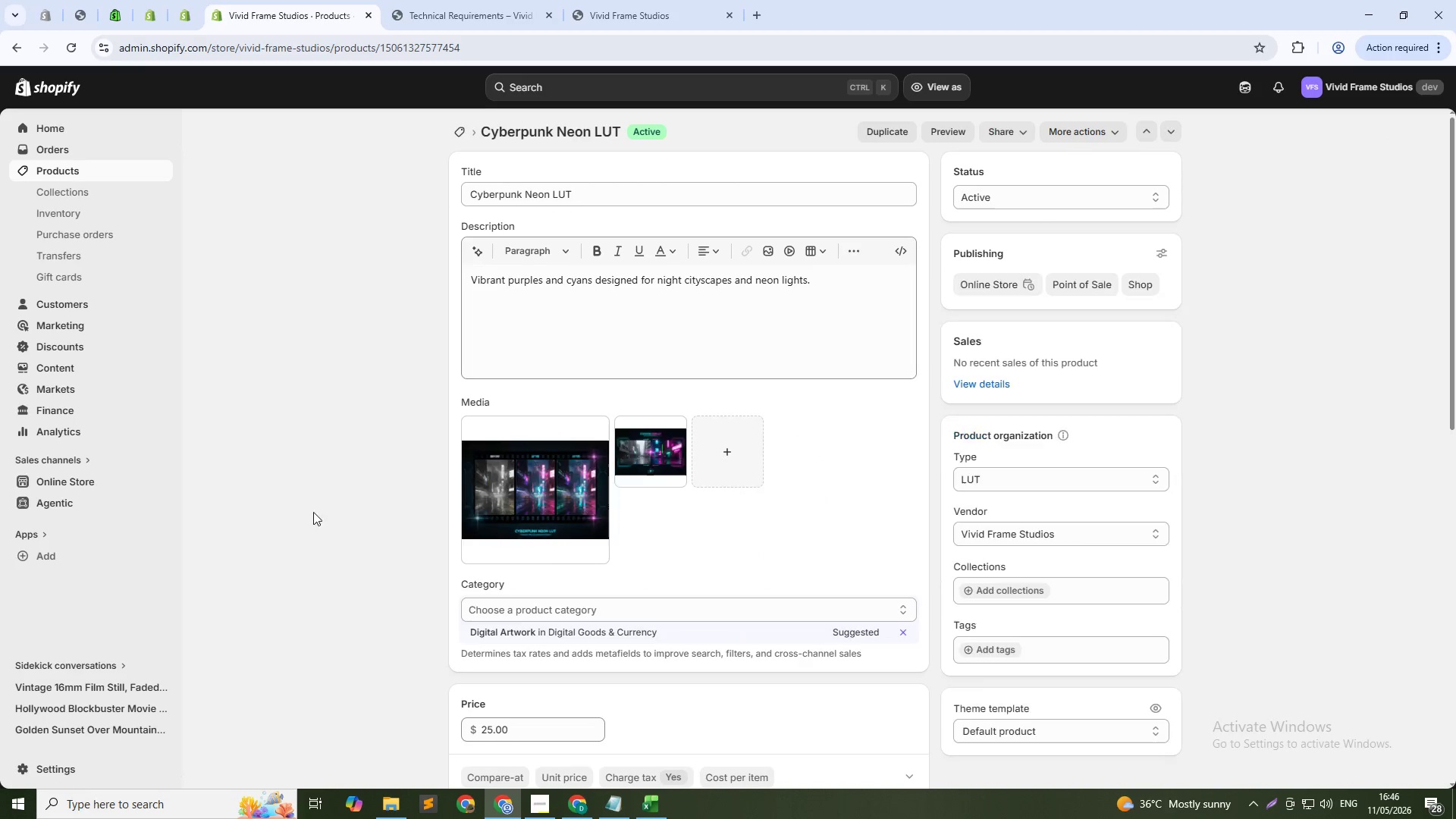 
left_click([686, 446])
 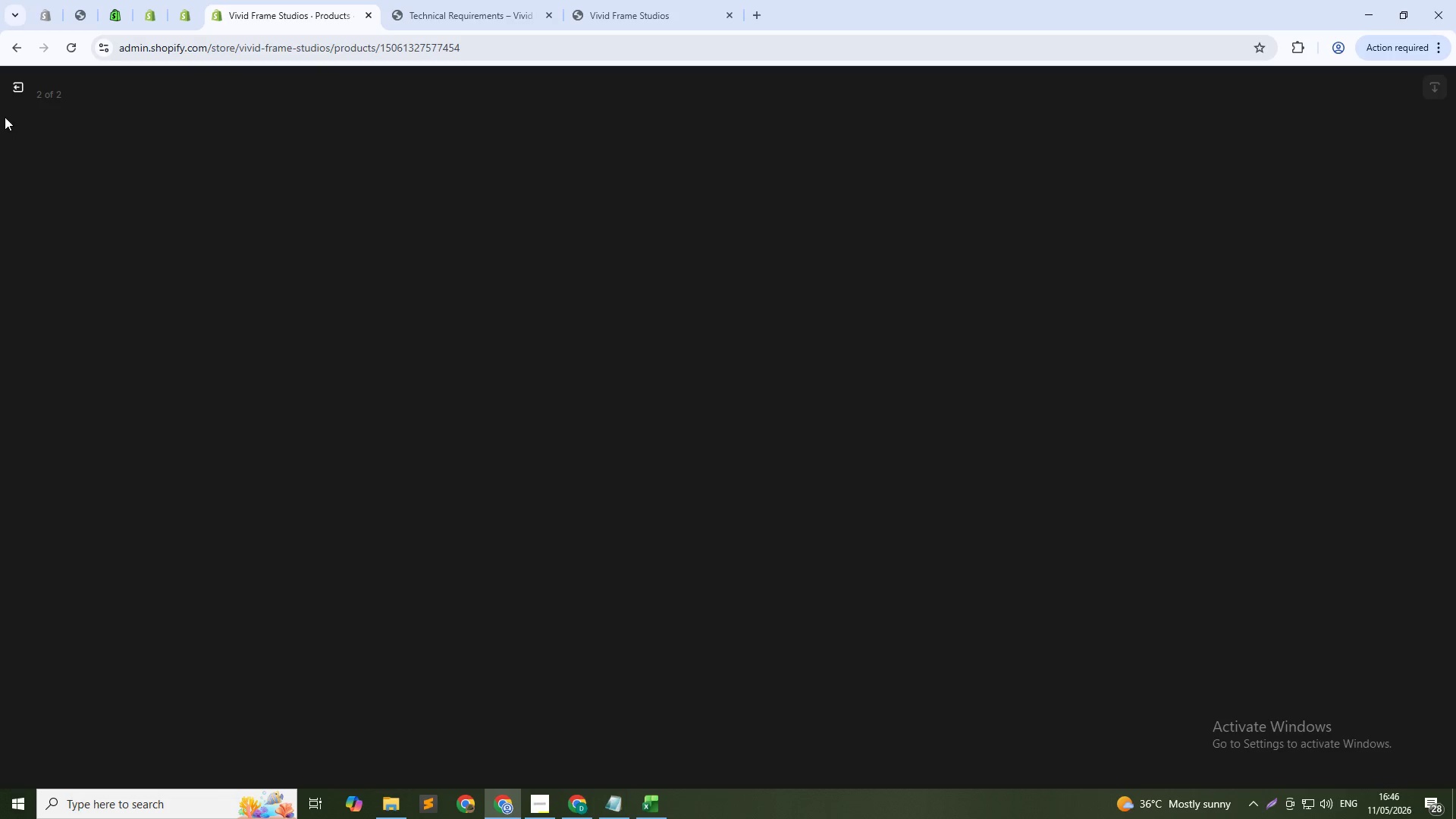 
left_click([12, 81])
 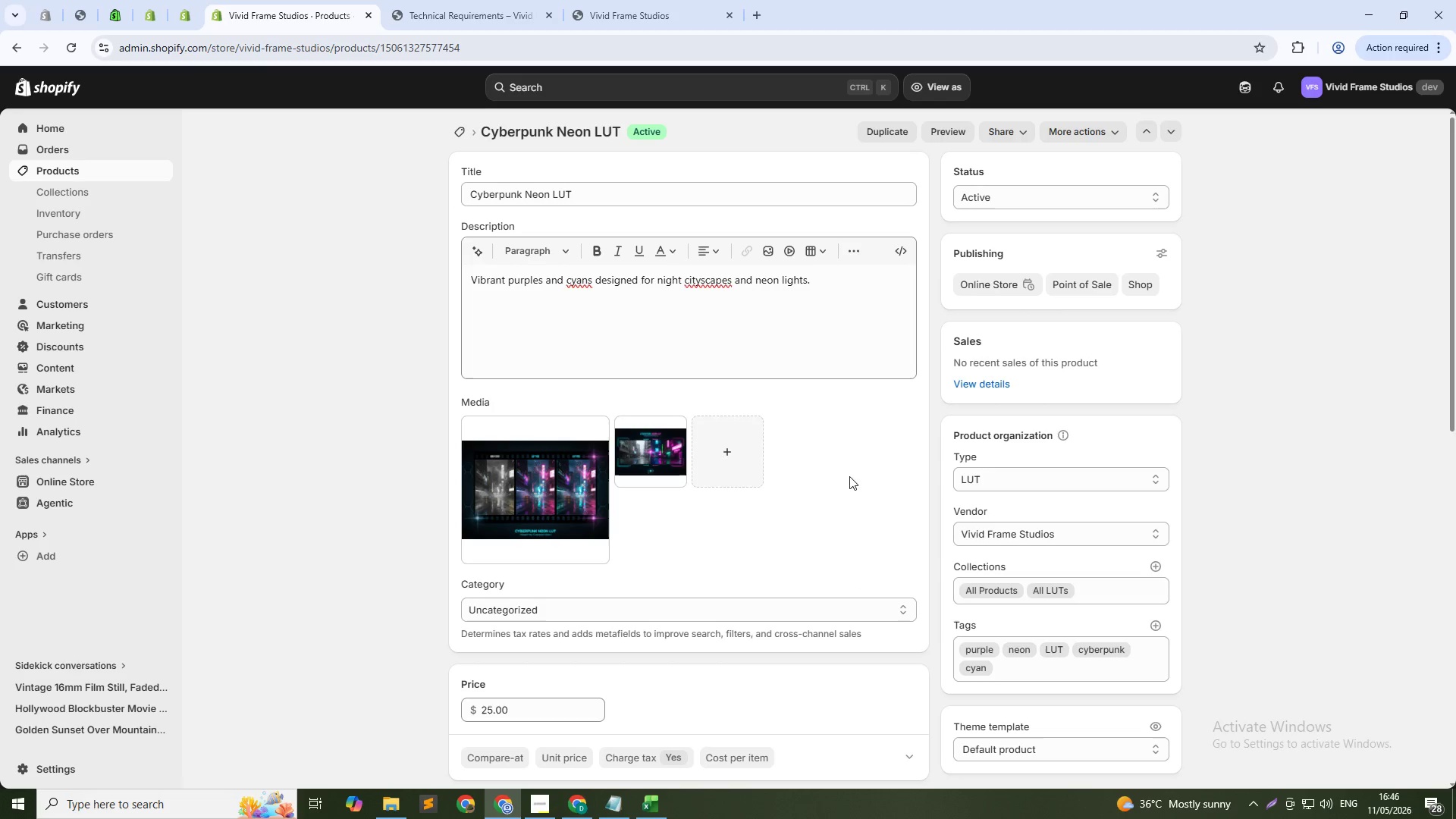 
left_click([739, 438])
 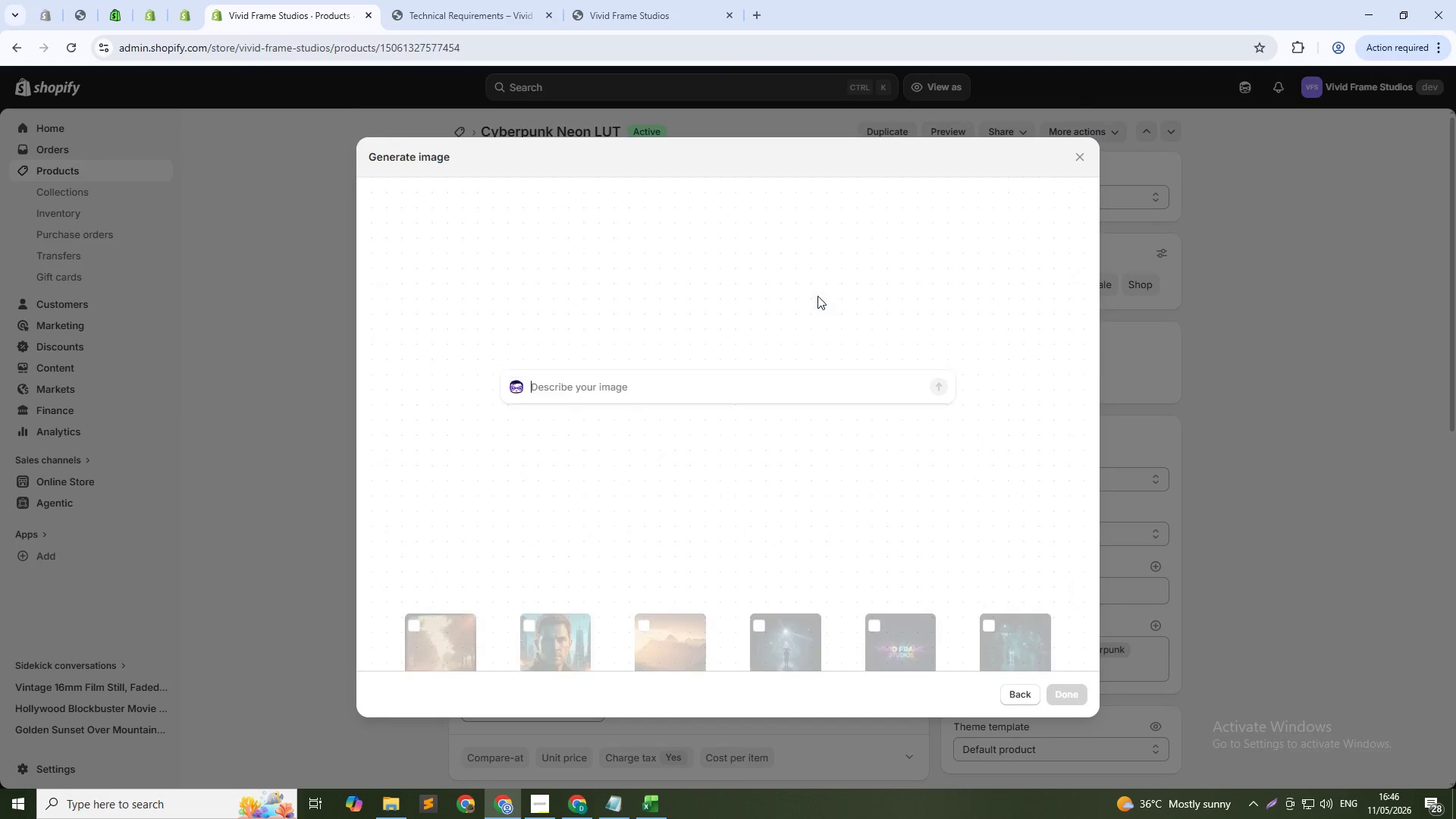 
type(Cyberpunk city at night, neon puple and cyan lights, wet street reflections, futuristic buildings, rain, vibrant colors, 1:1)
 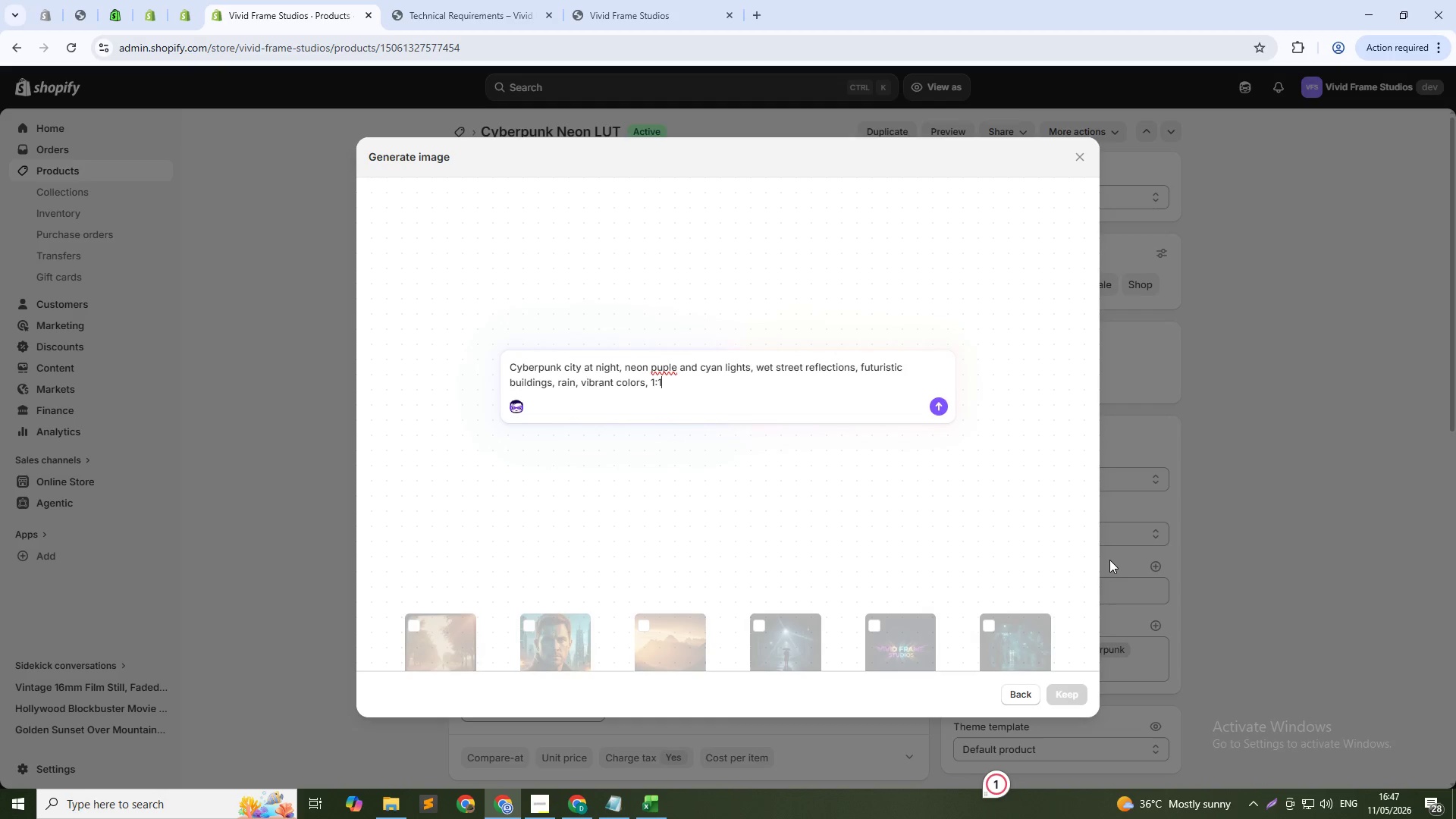 
key(Enter)
 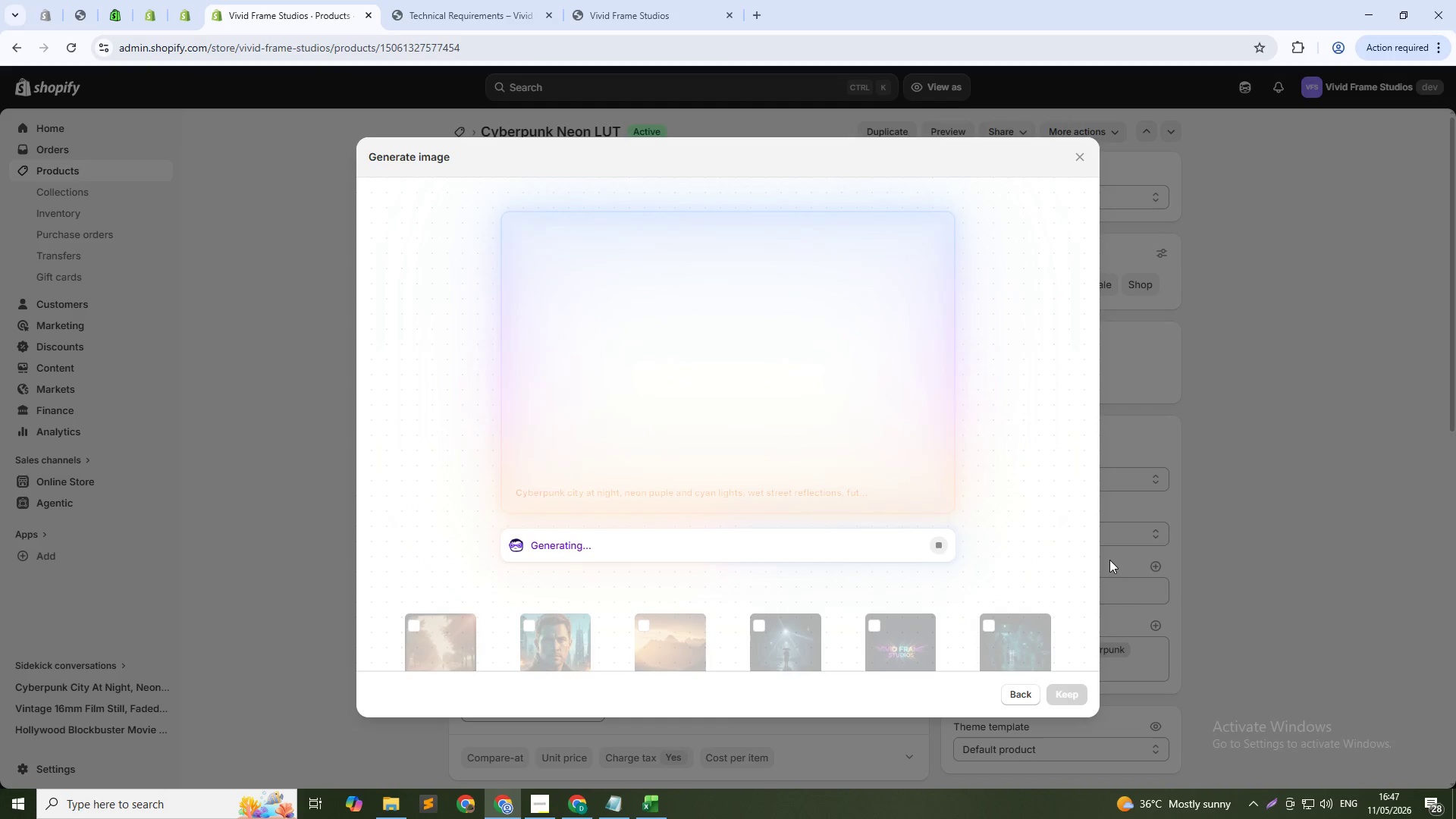 
wait(22.86)
 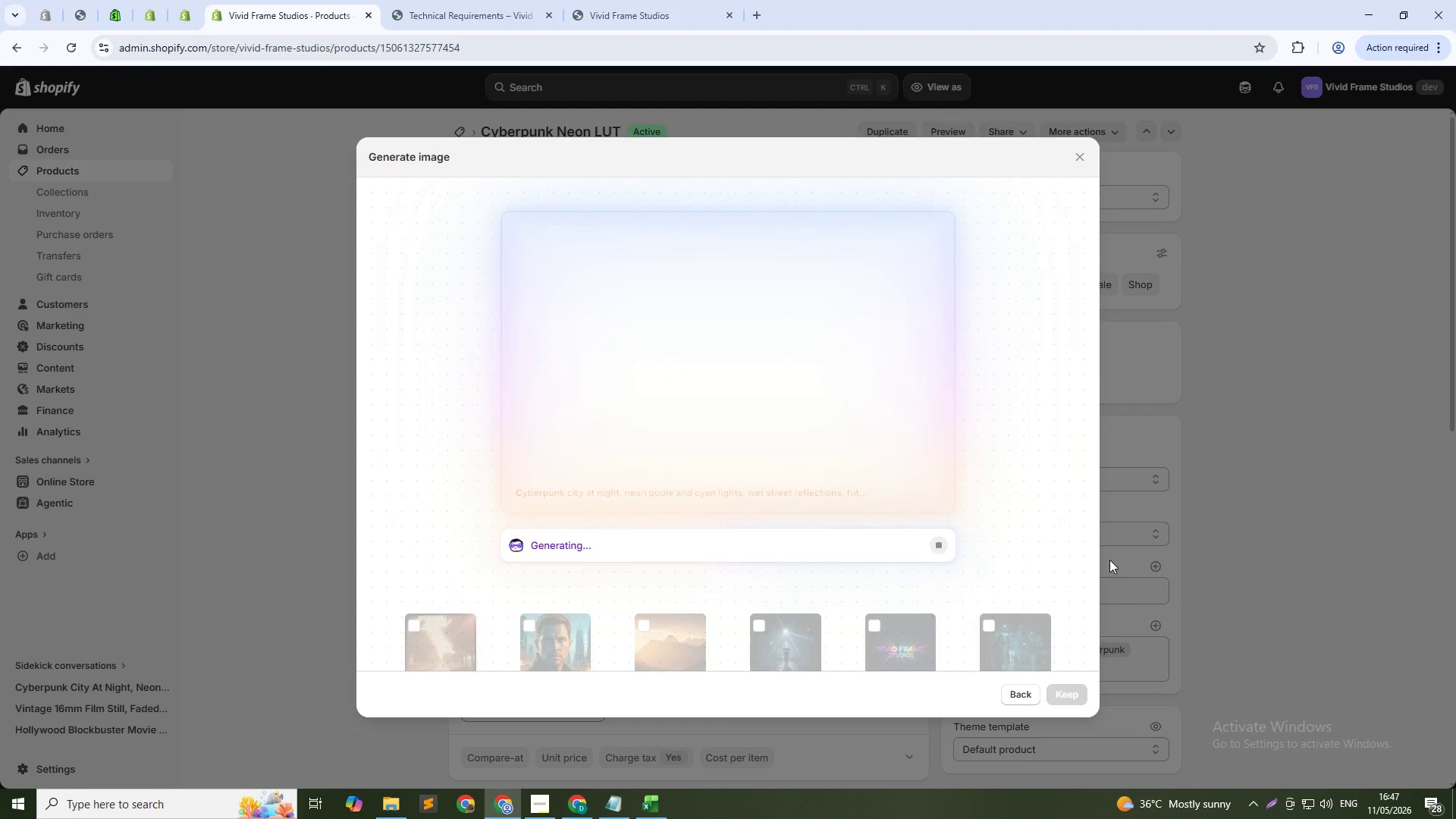 
scroll: coordinate [1134, 560], scroll_direction: up, amount: 2.0
 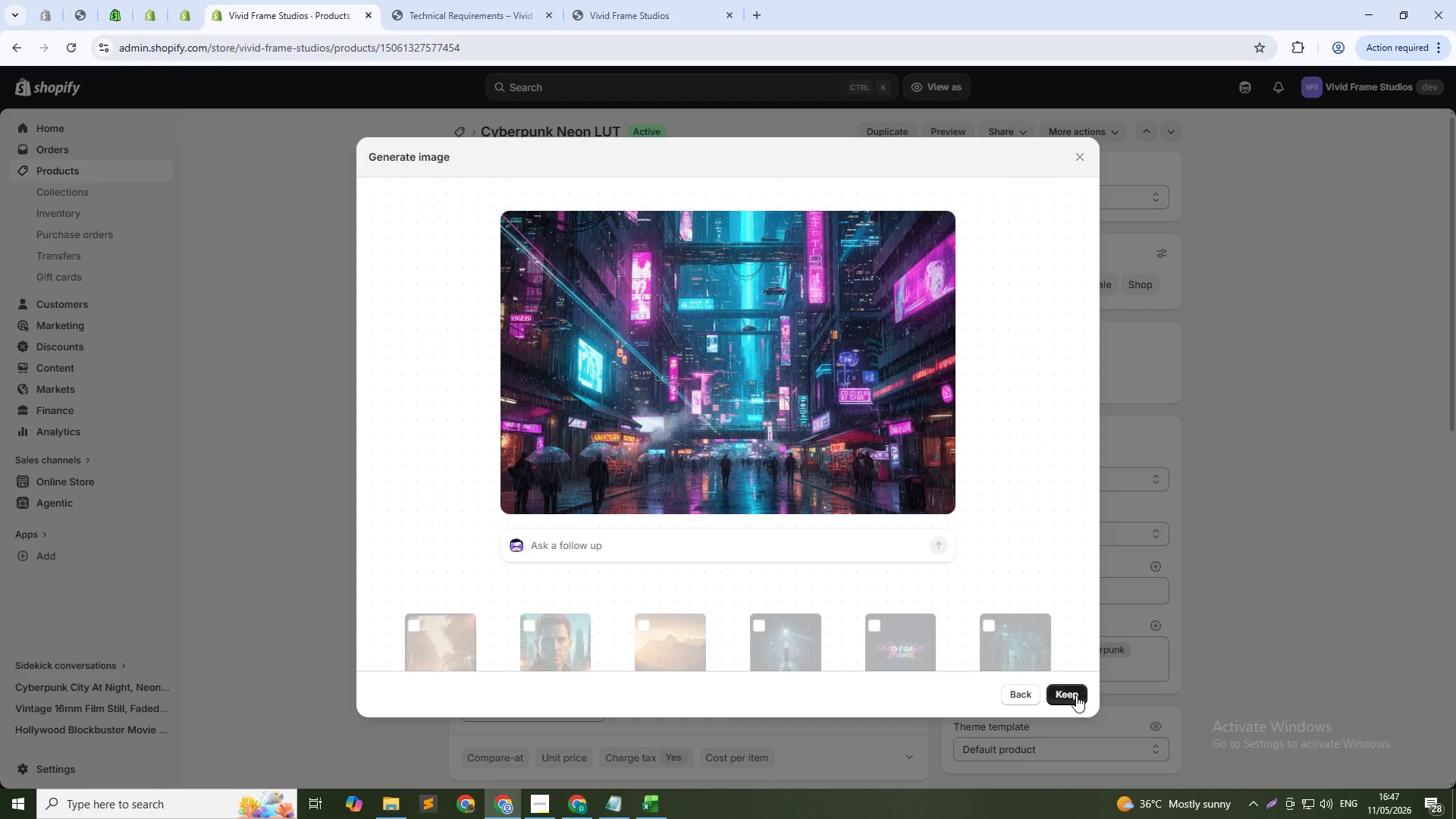 
left_click([1076, 695])
 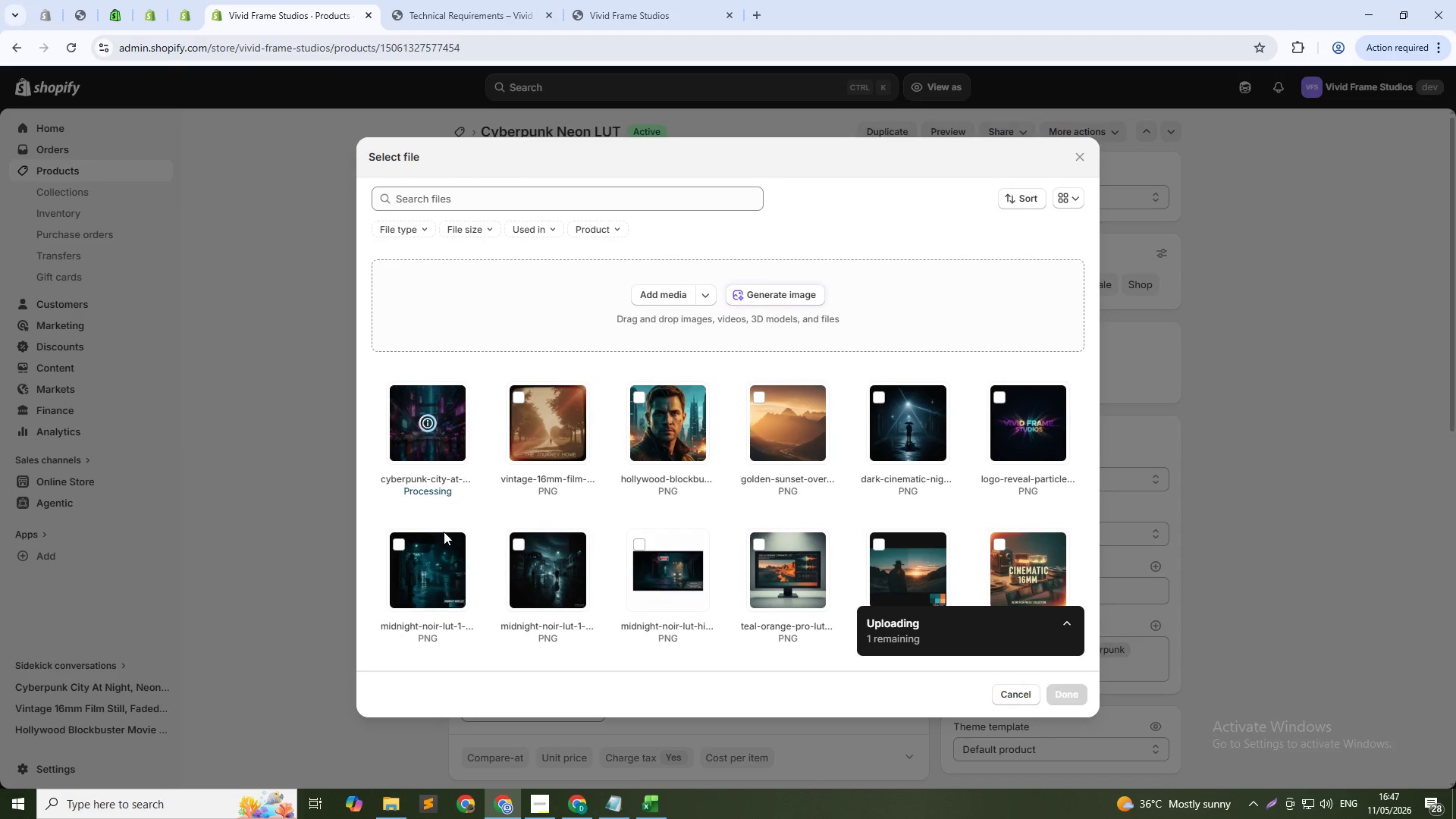 
wait(7.53)
 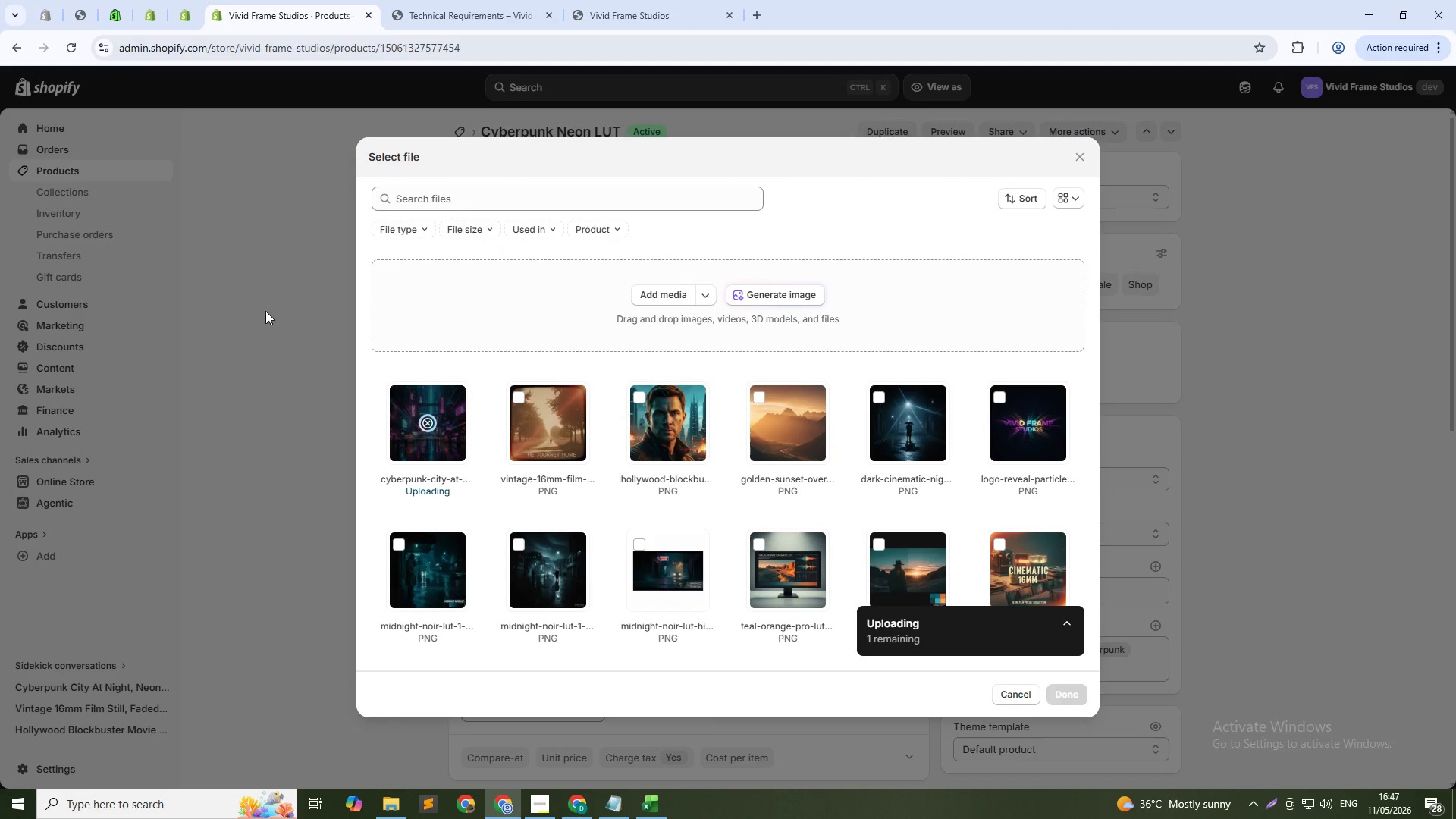 
left_click([1072, 689])
 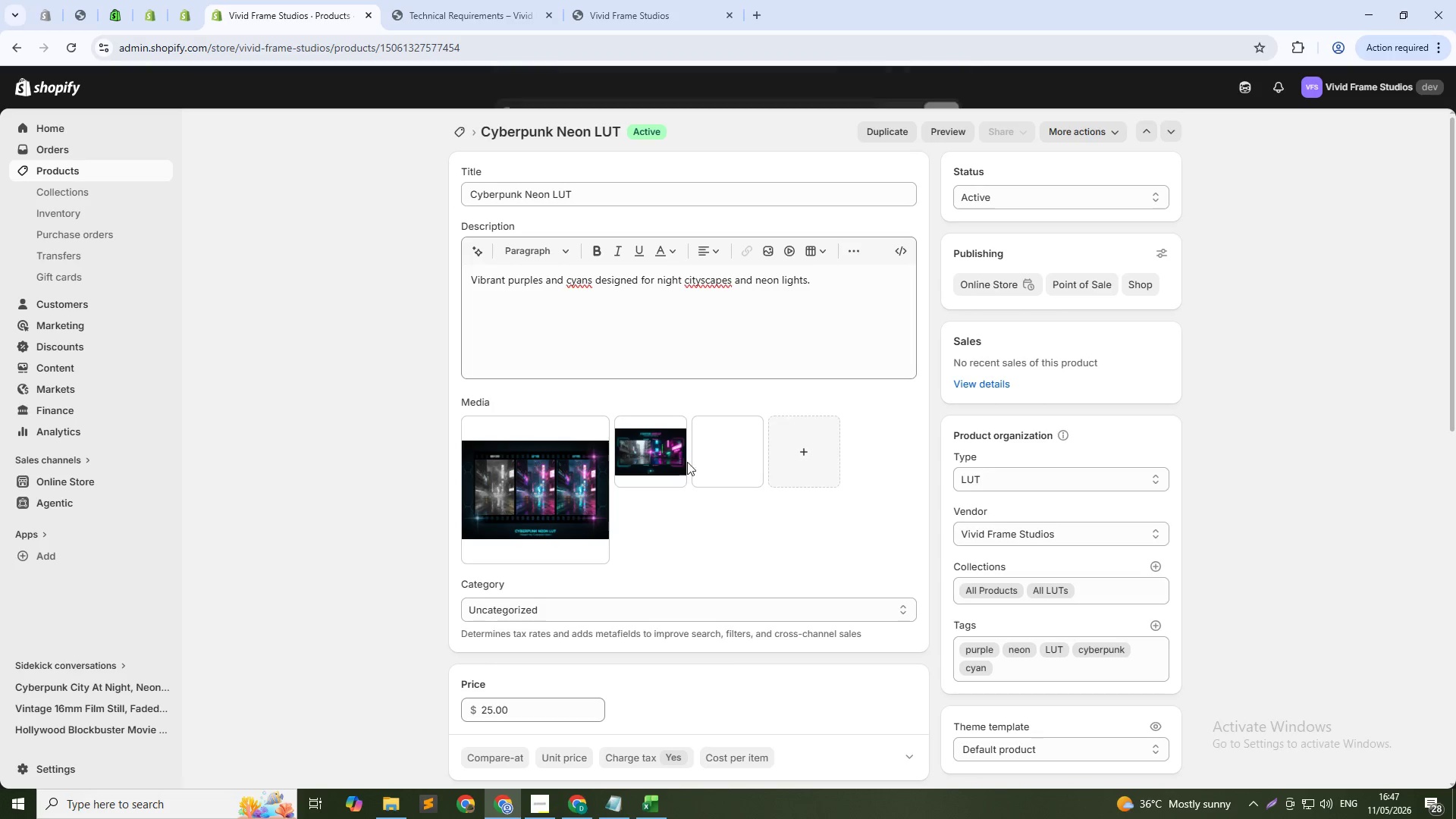 
left_click([720, 455])
 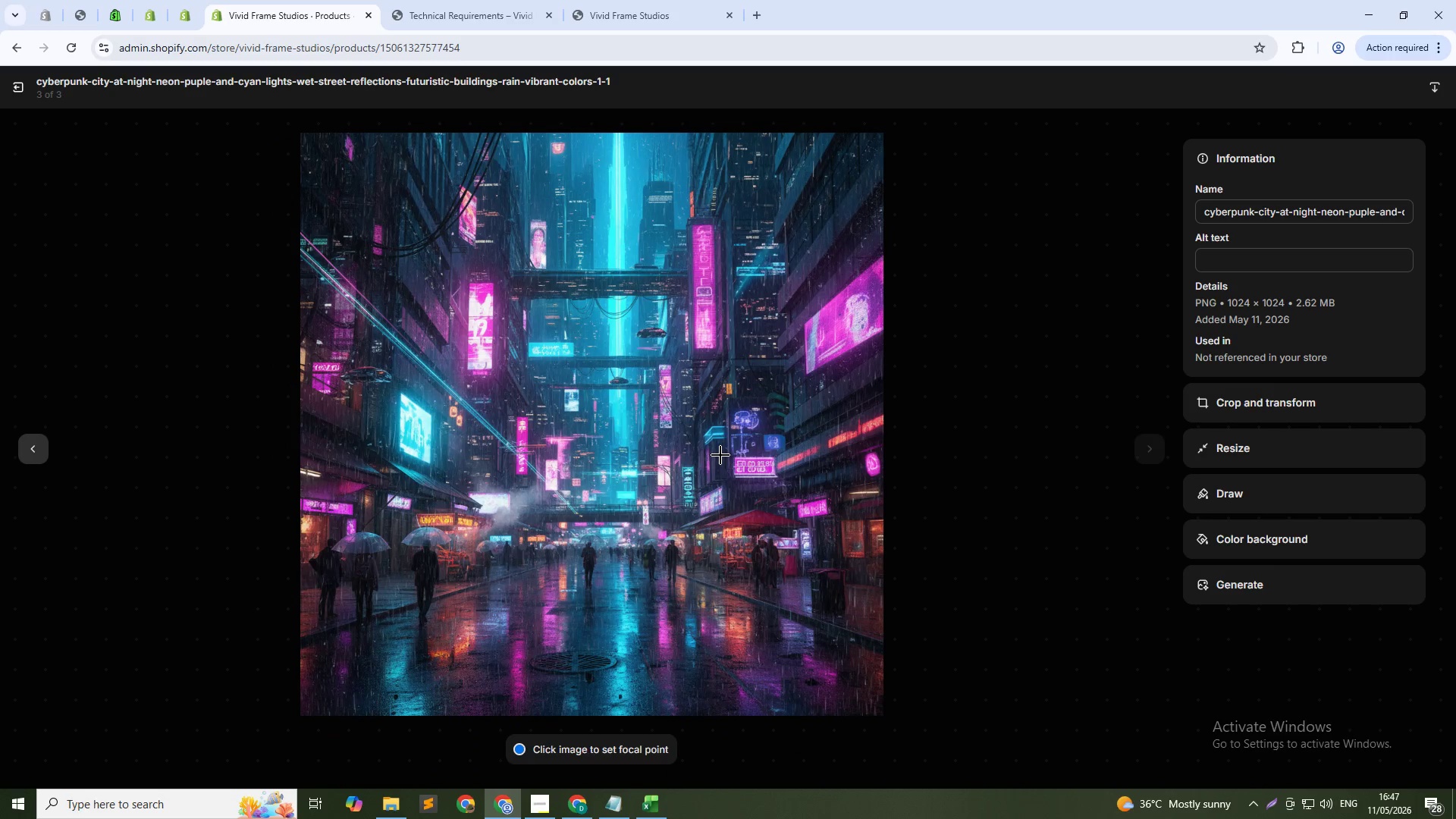 
left_click([1276, 268])
 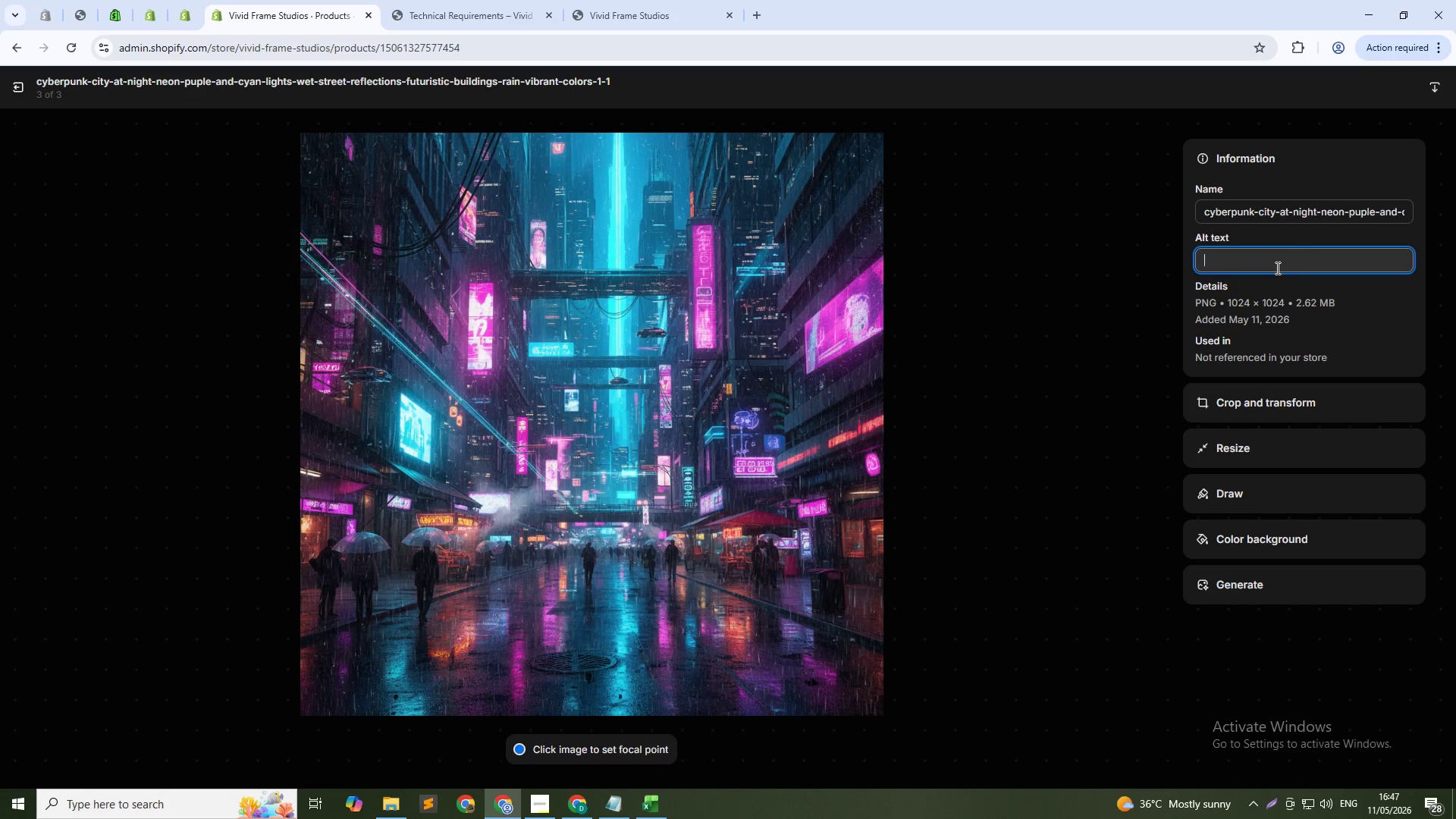 
type(Cyberpunk Neon LUT purple and cyan neon lihg)
key(Backspace)
key(Backspace)
type(ghts reflecting on wet city street)
 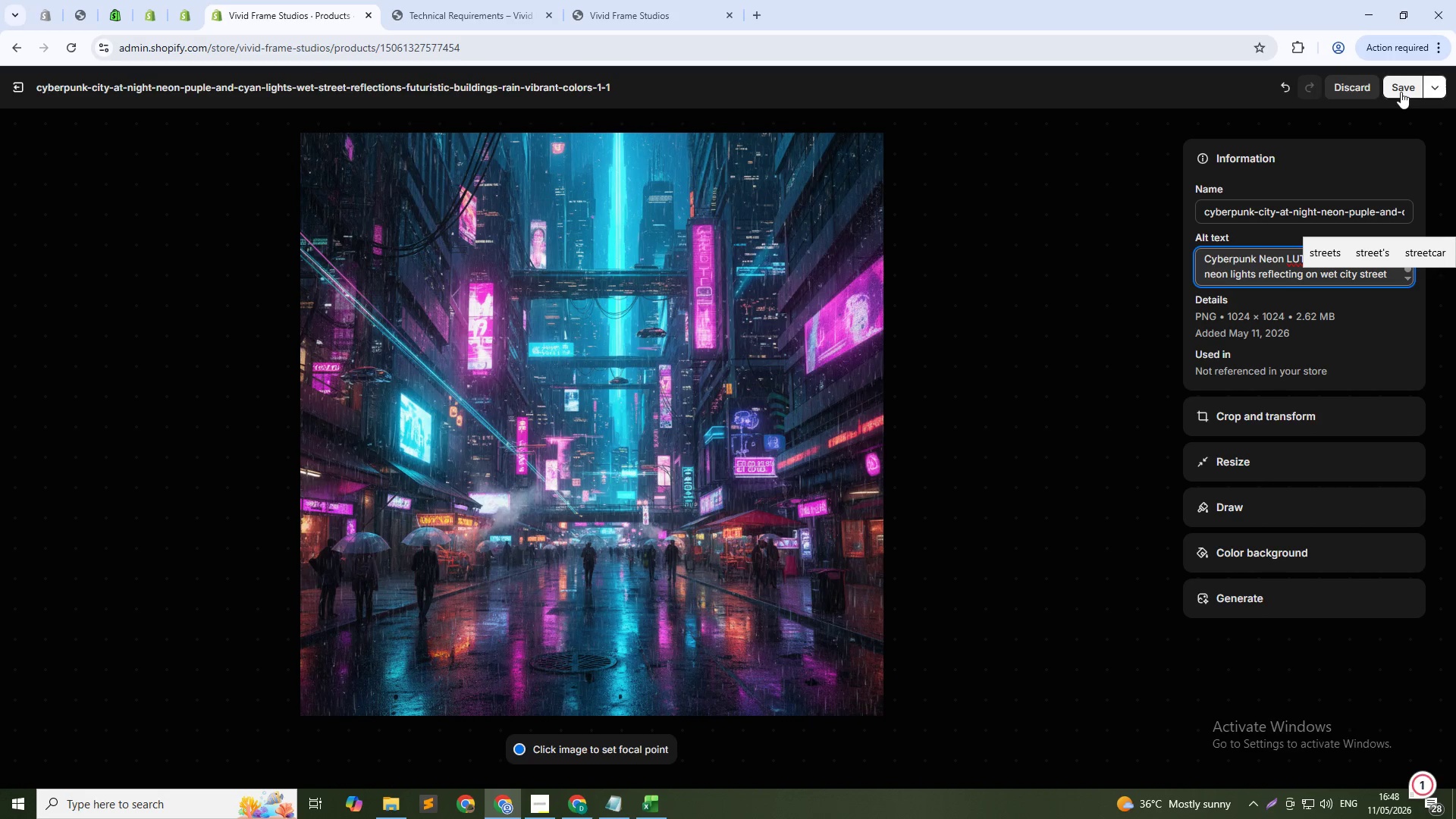 
left_click([1401, 92])
 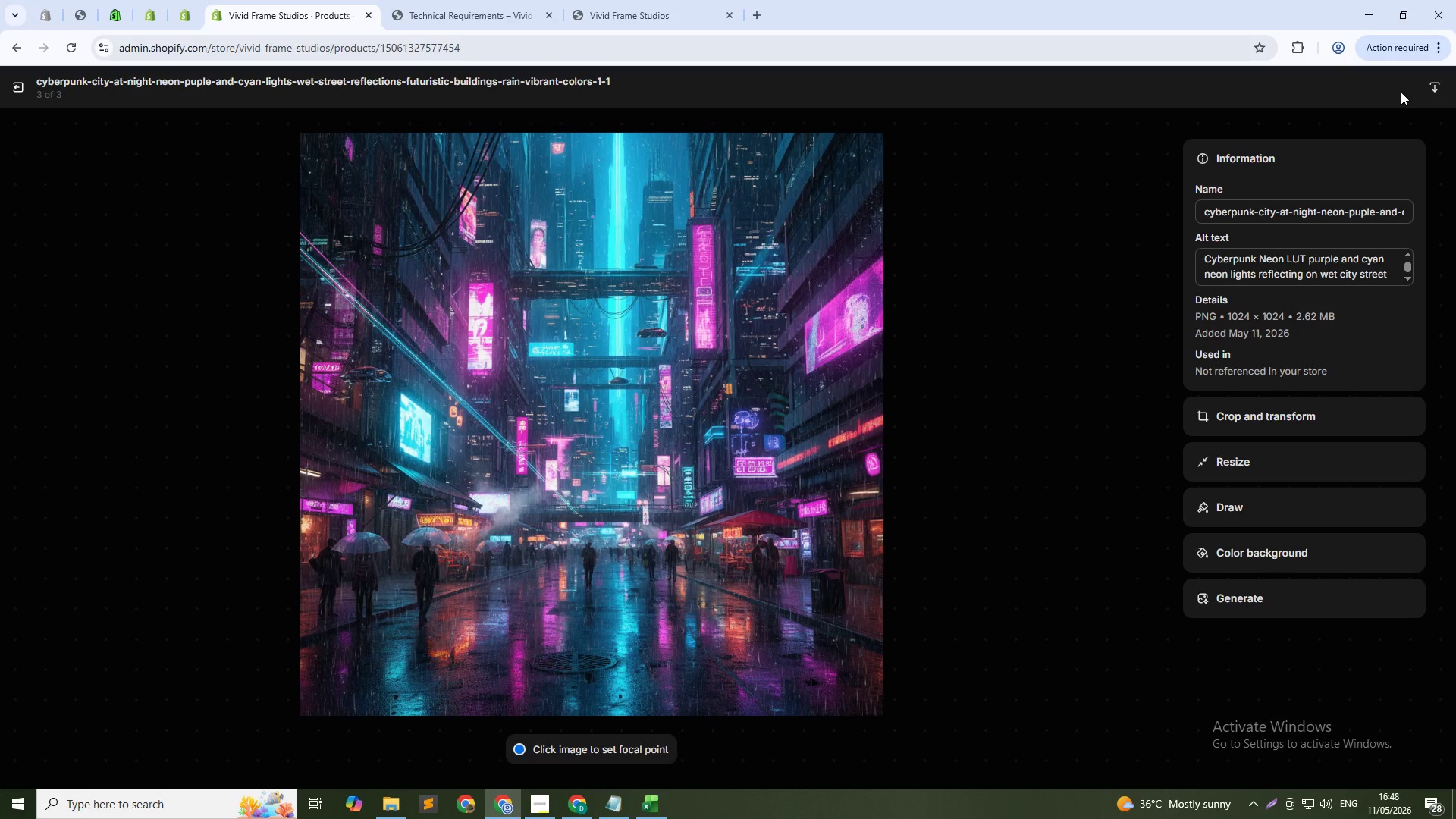 
wait(8.3)
 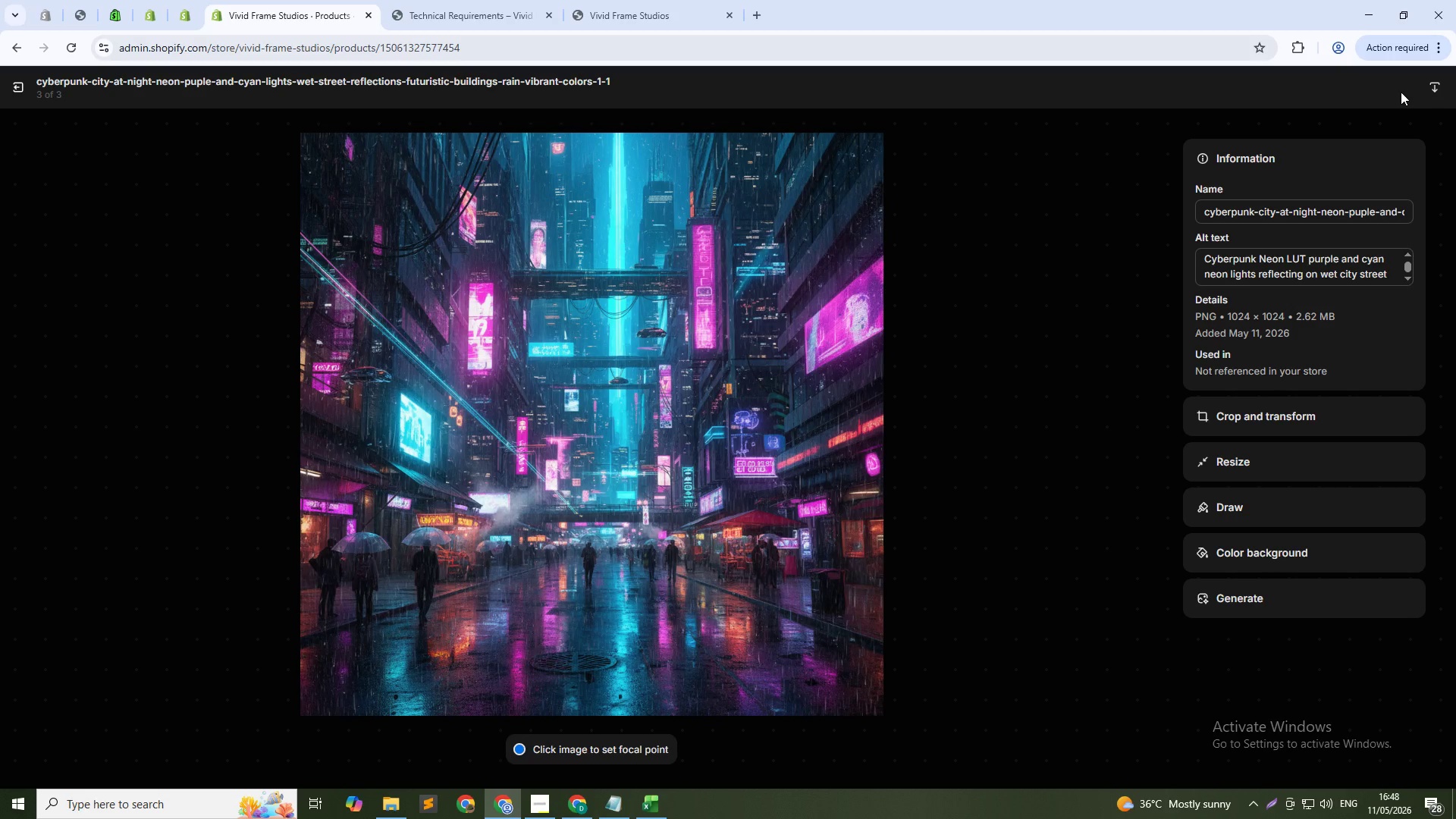 
left_click([17, 83])
 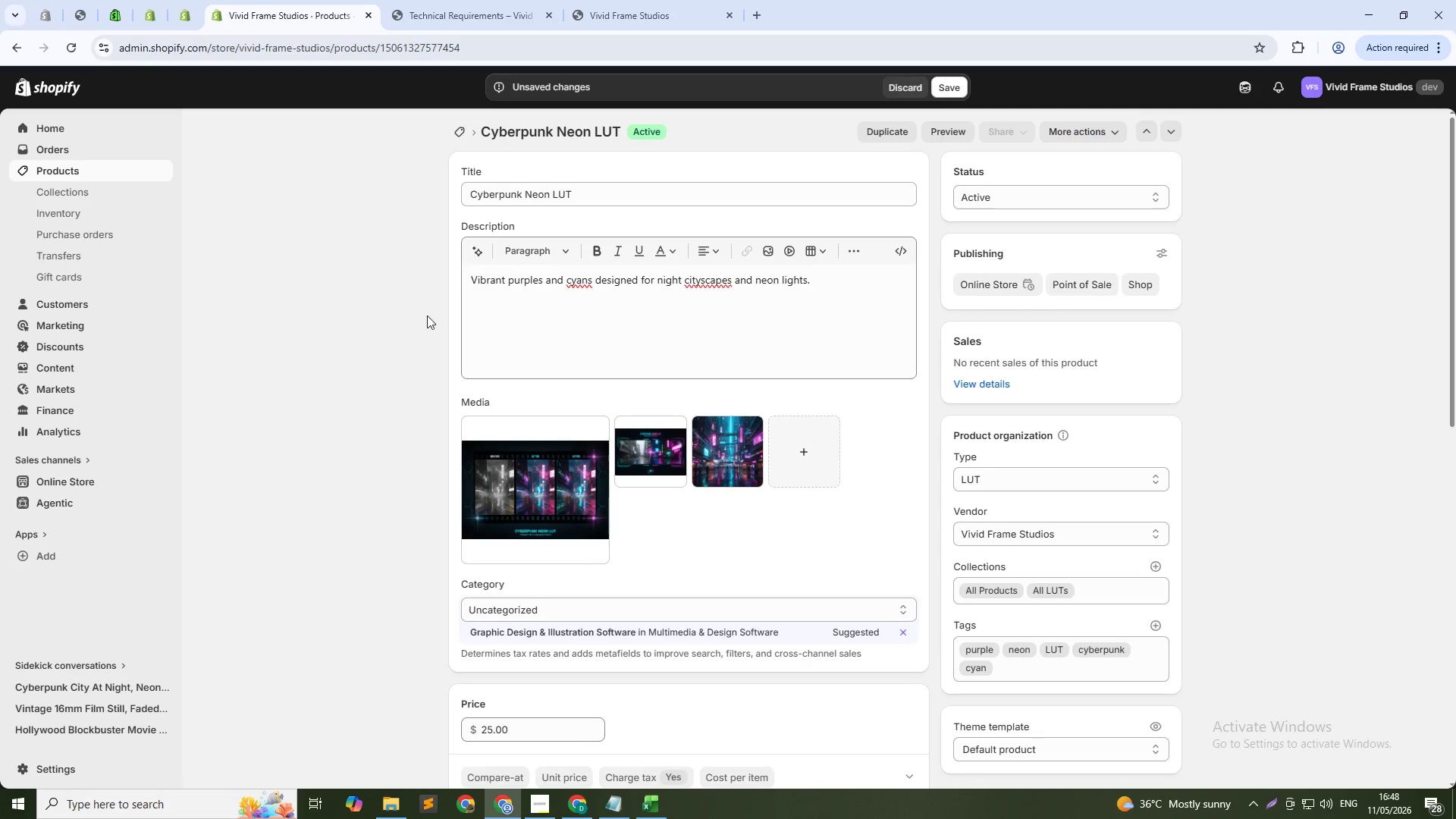 
left_click([946, 83])
 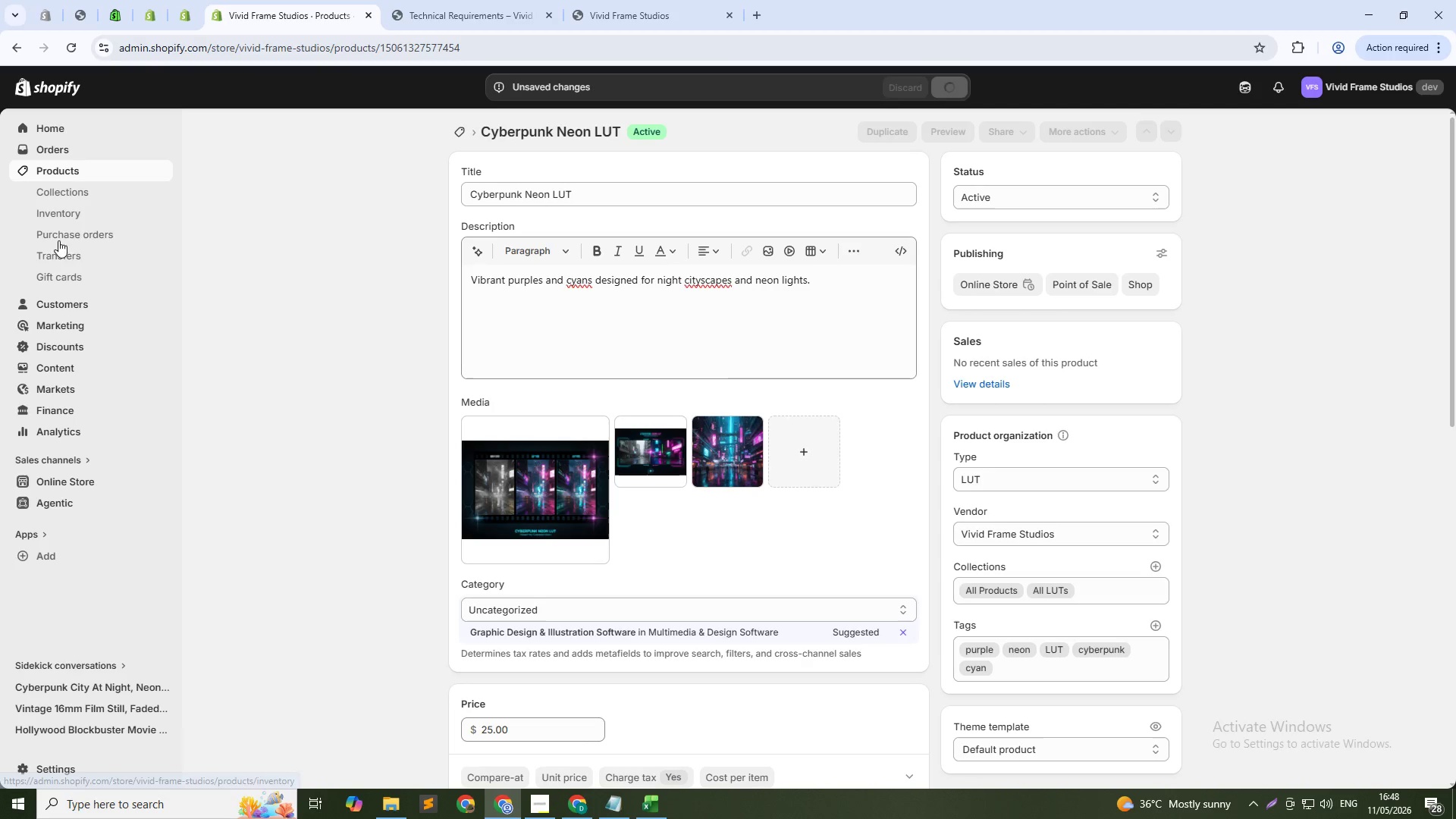 
left_click([97, 169])
 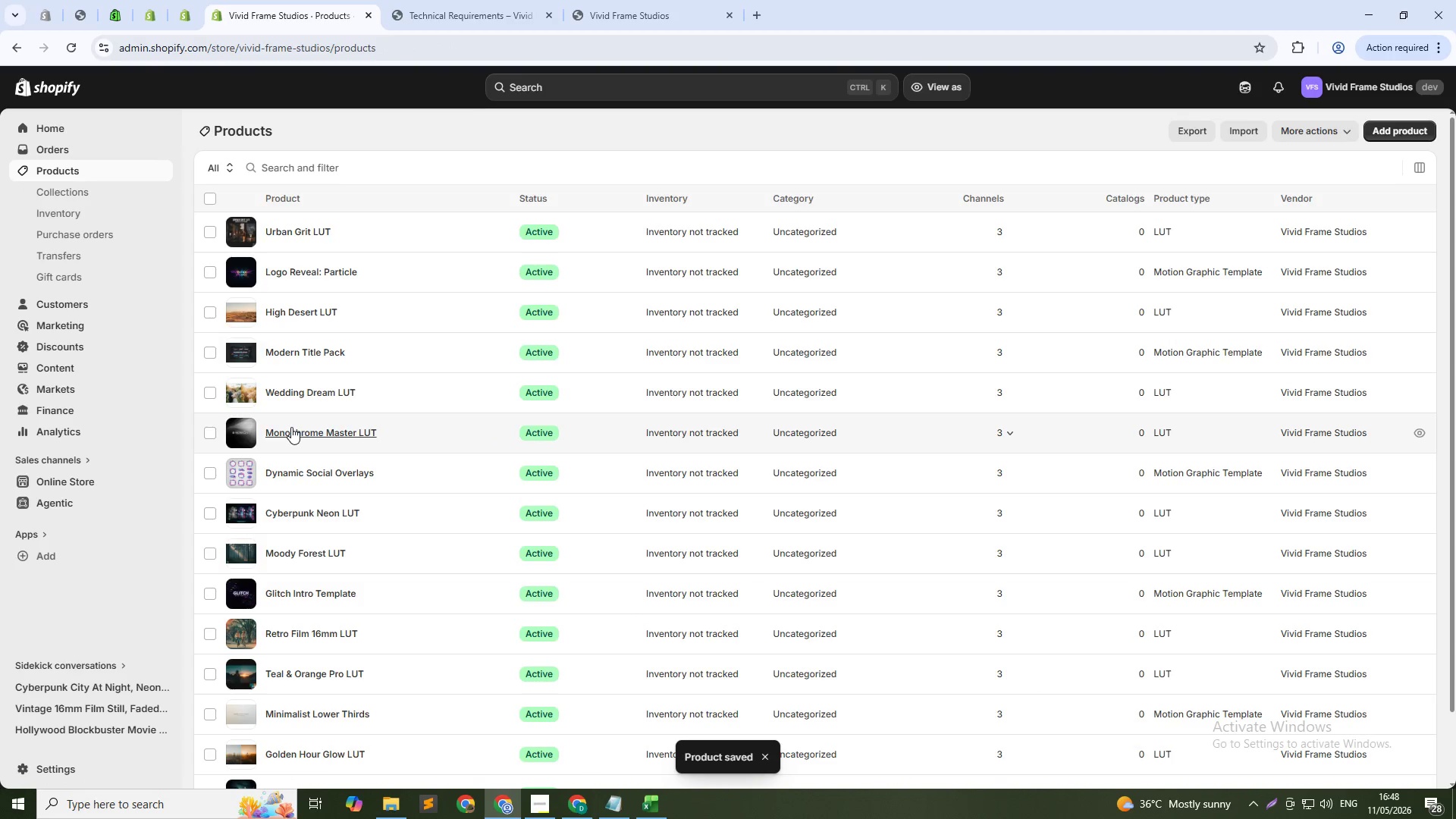 
scroll: coordinate [290, 431], scroll_direction: down, amount: 1.0
 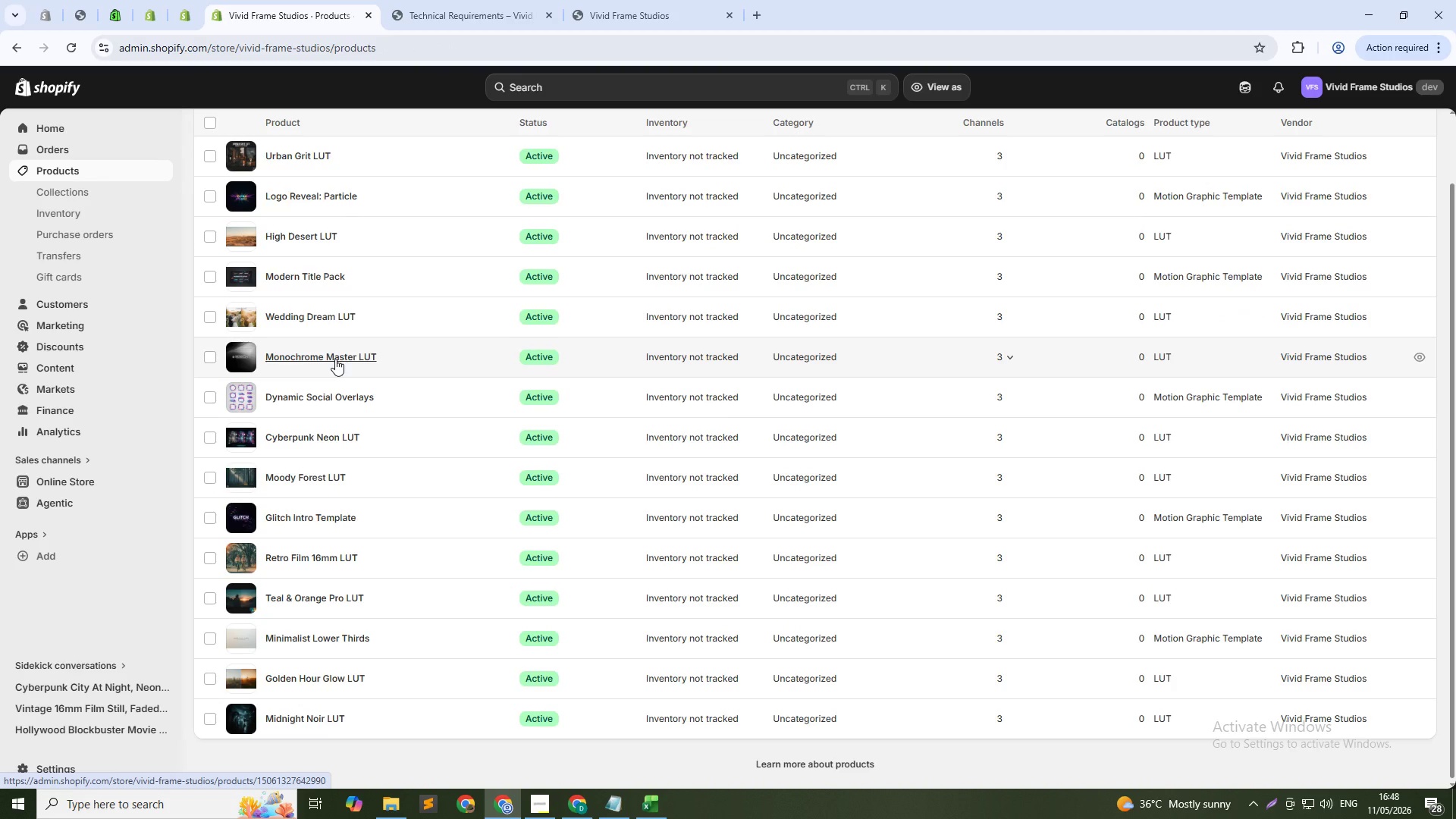 
scroll: coordinate [335, 359], scroll_direction: up, amount: 1.0
 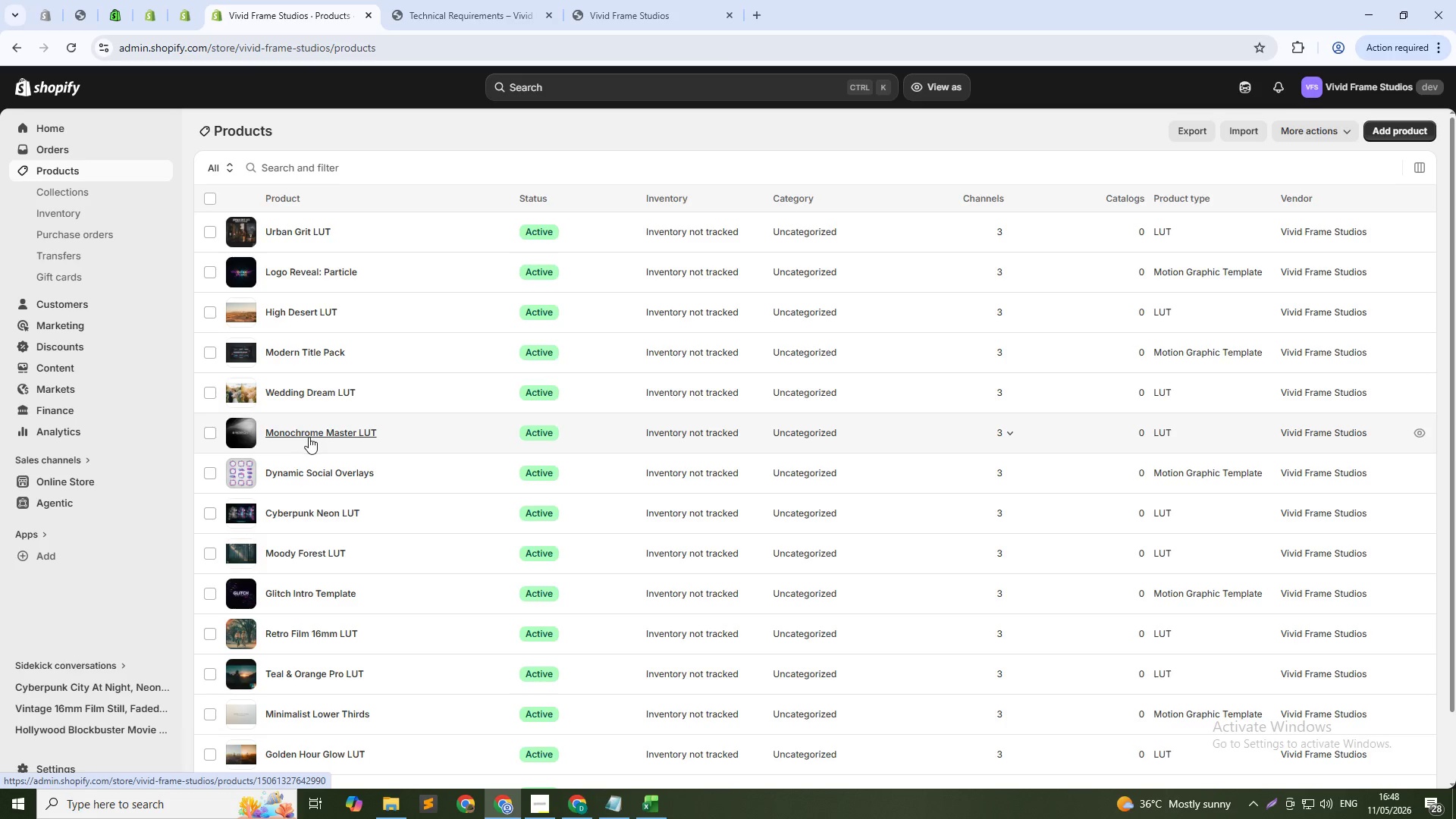 
left_click([306, 438])
 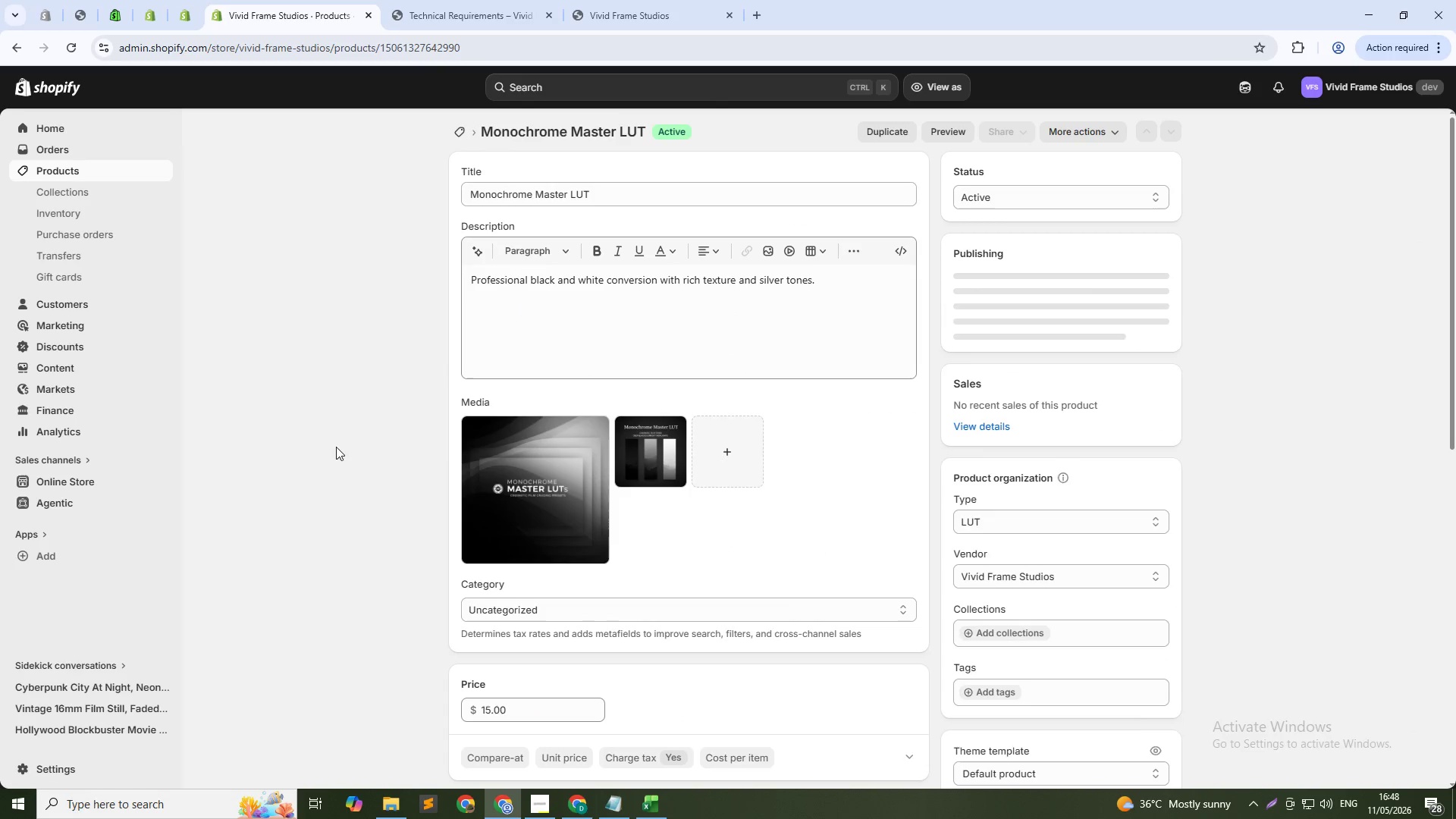 
left_click([744, 457])
 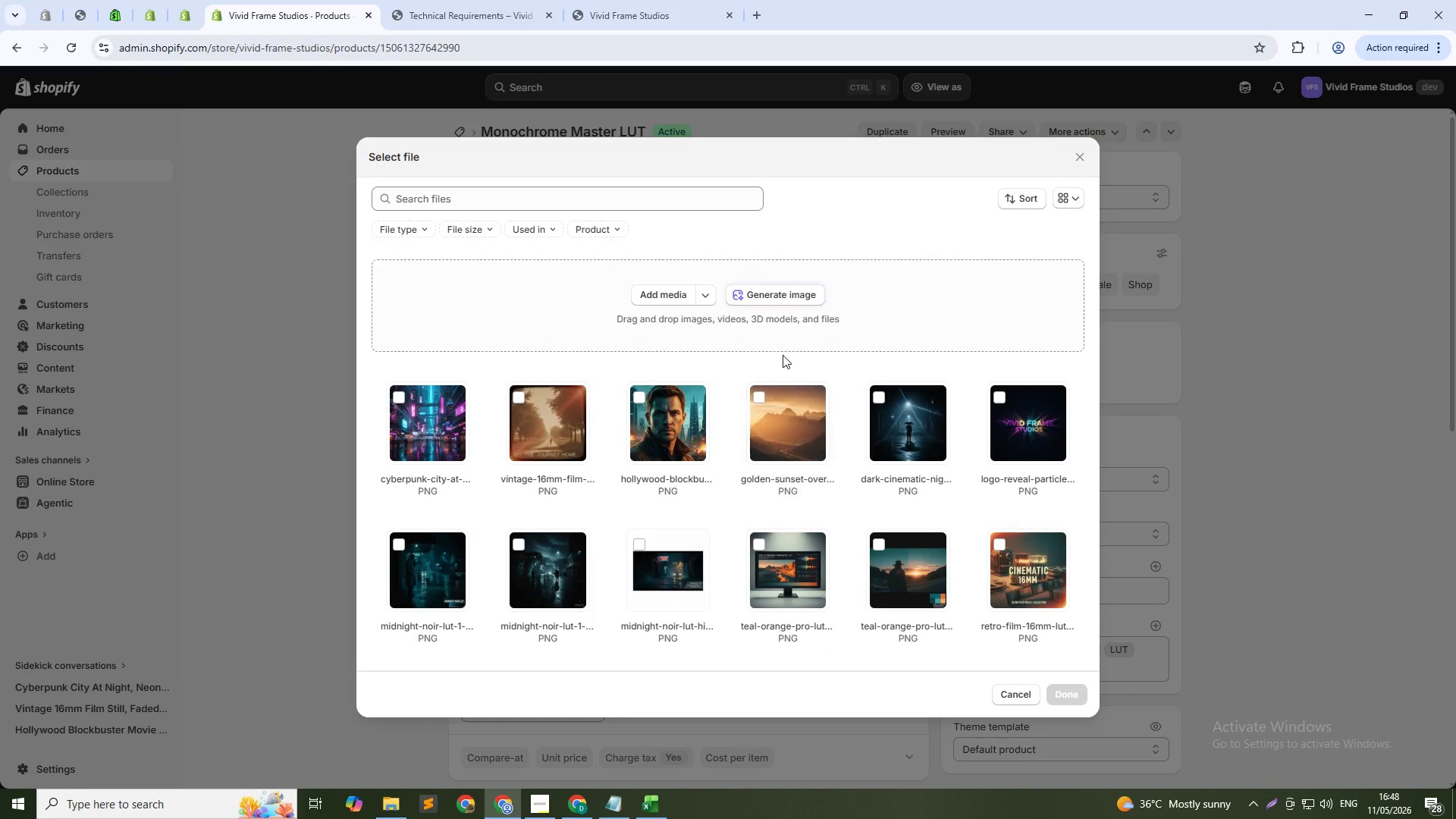 
left_click([783, 292])
 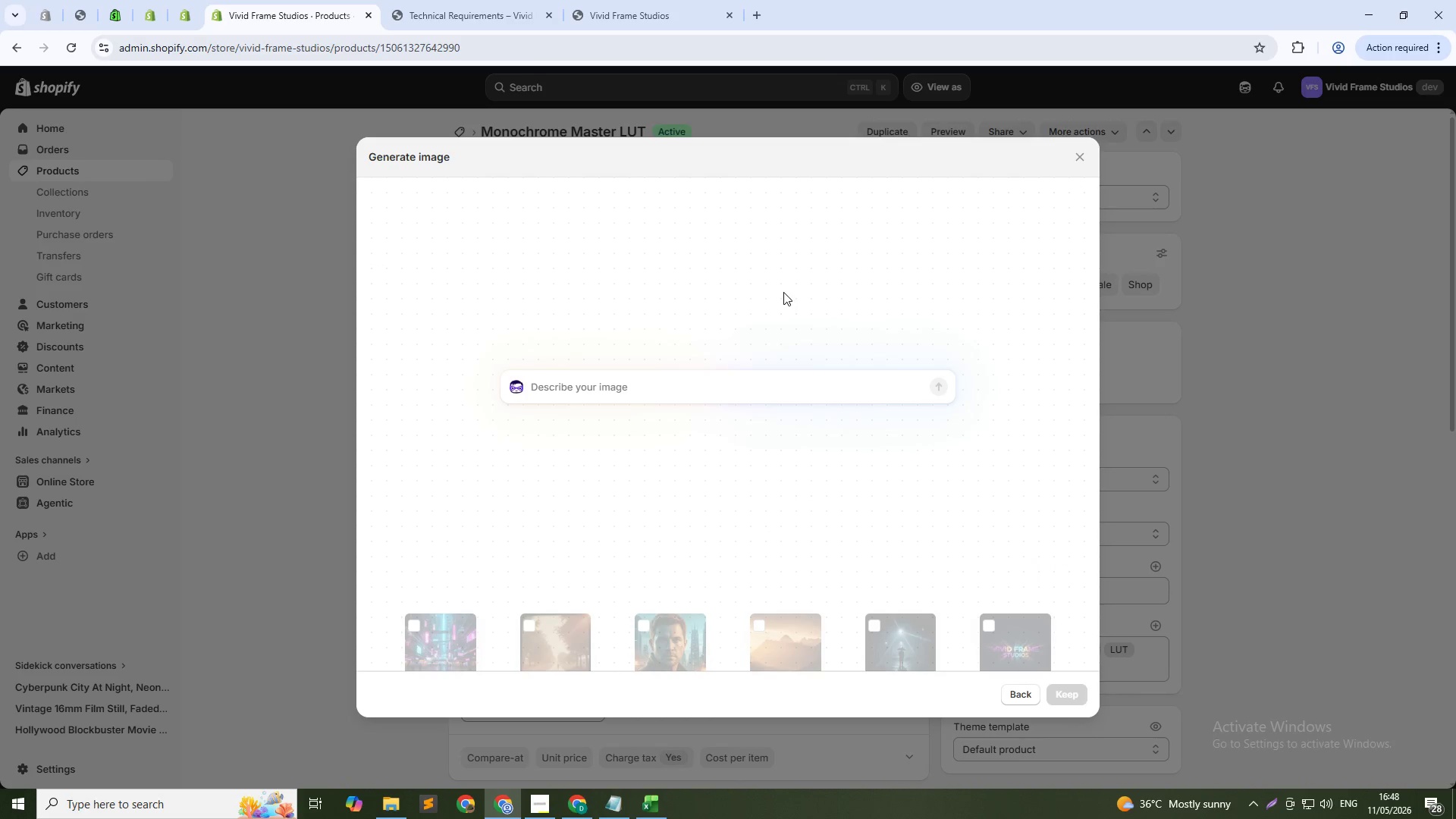 
type(Black and white pot)
key(Backspace)
type(rtrait, rich silver tones, deep blacks, film noir style, high contrast monochrome, classic cinema llok 1:1)
 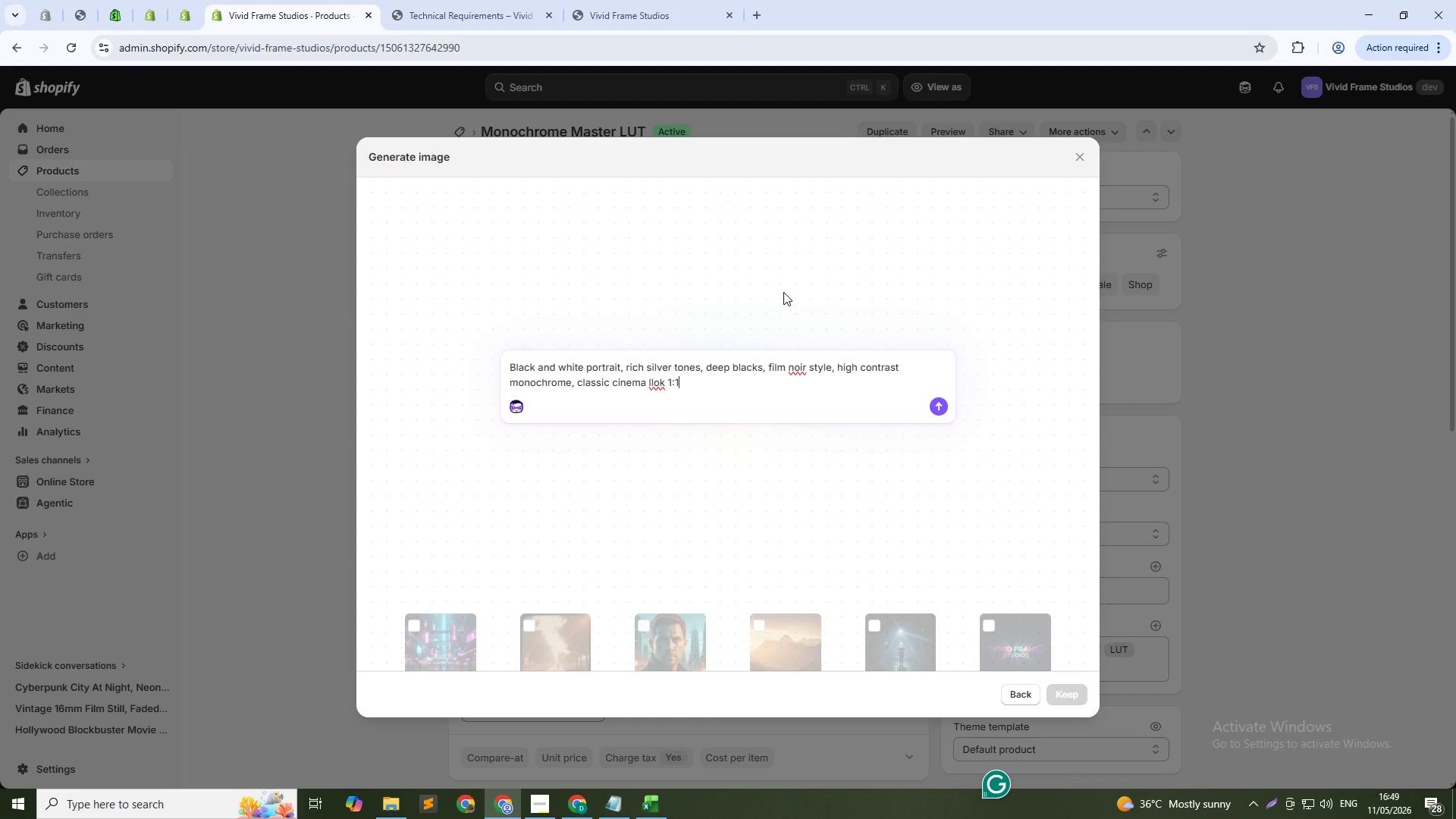 
key(Enter)
 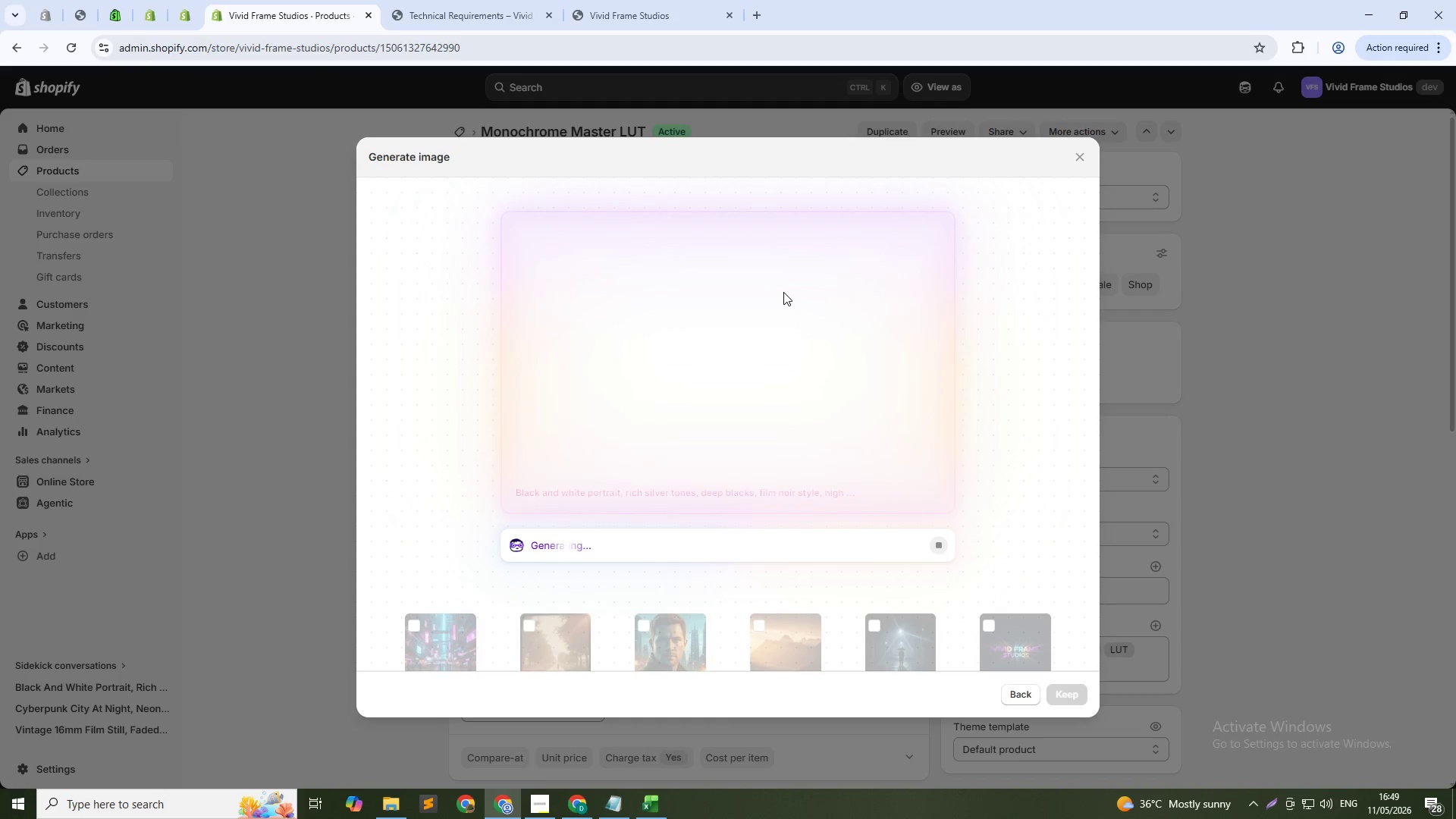 
wait(23.81)
 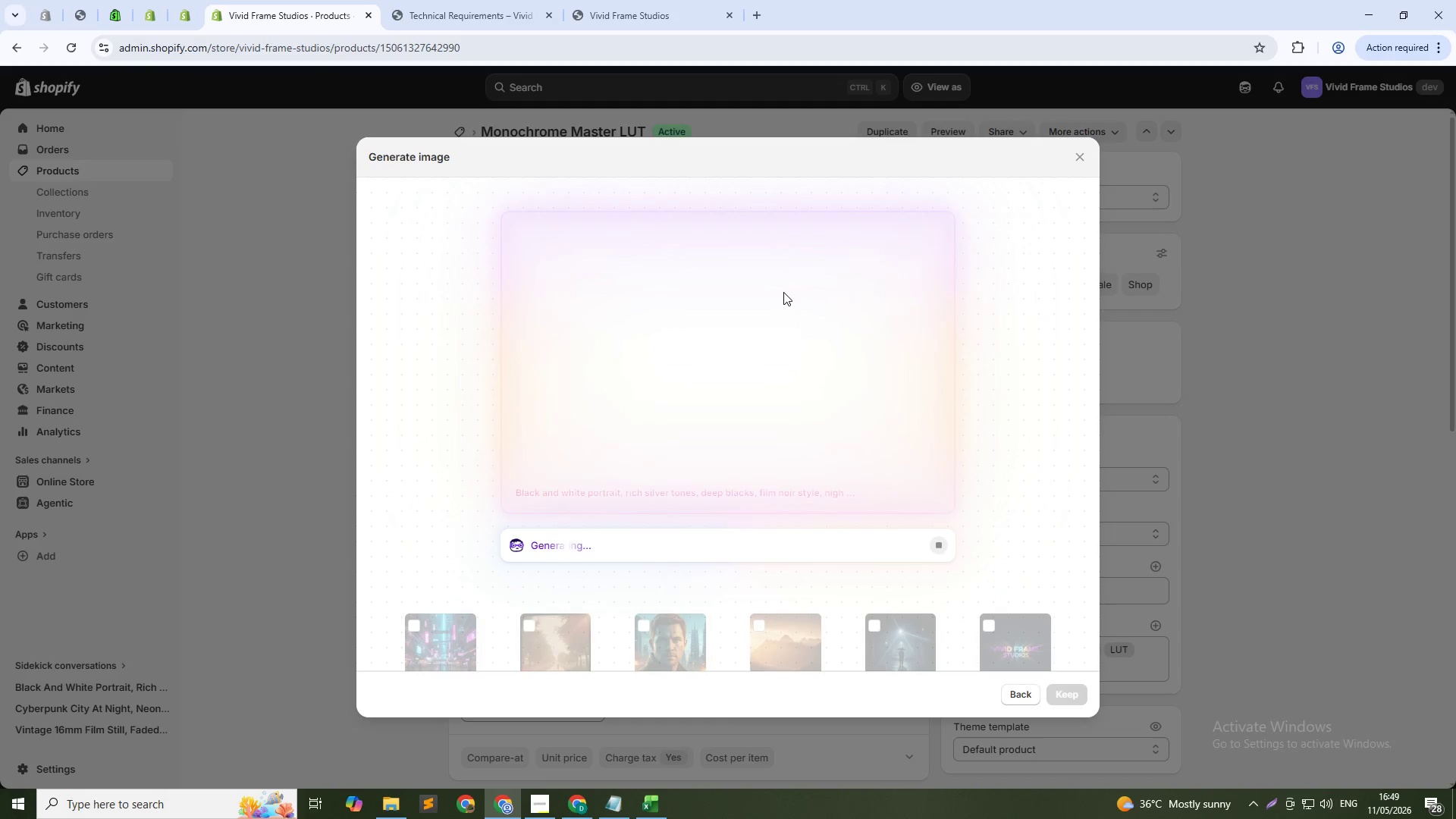 
left_click([1064, 692])
 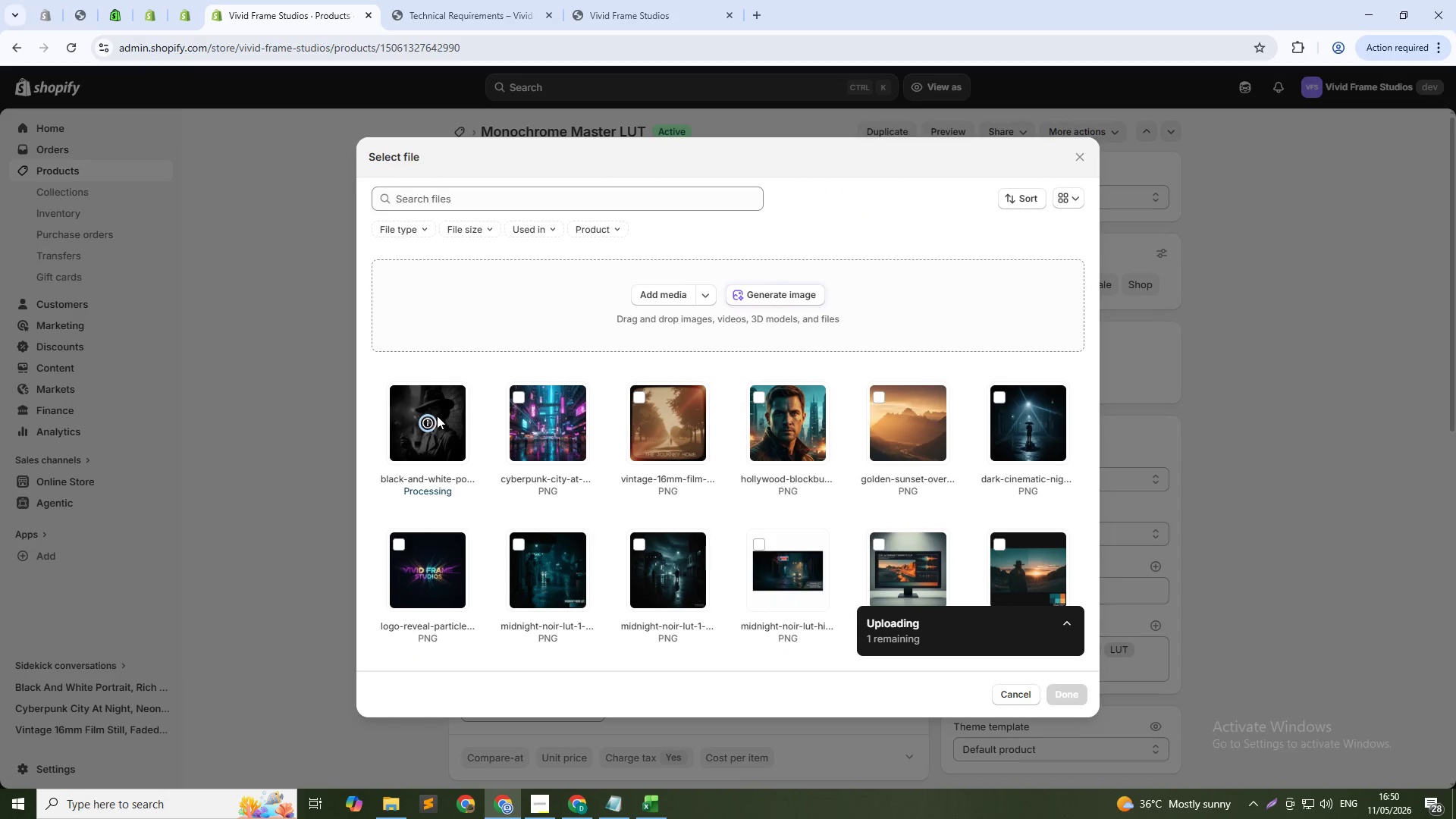 
wait(7.55)
 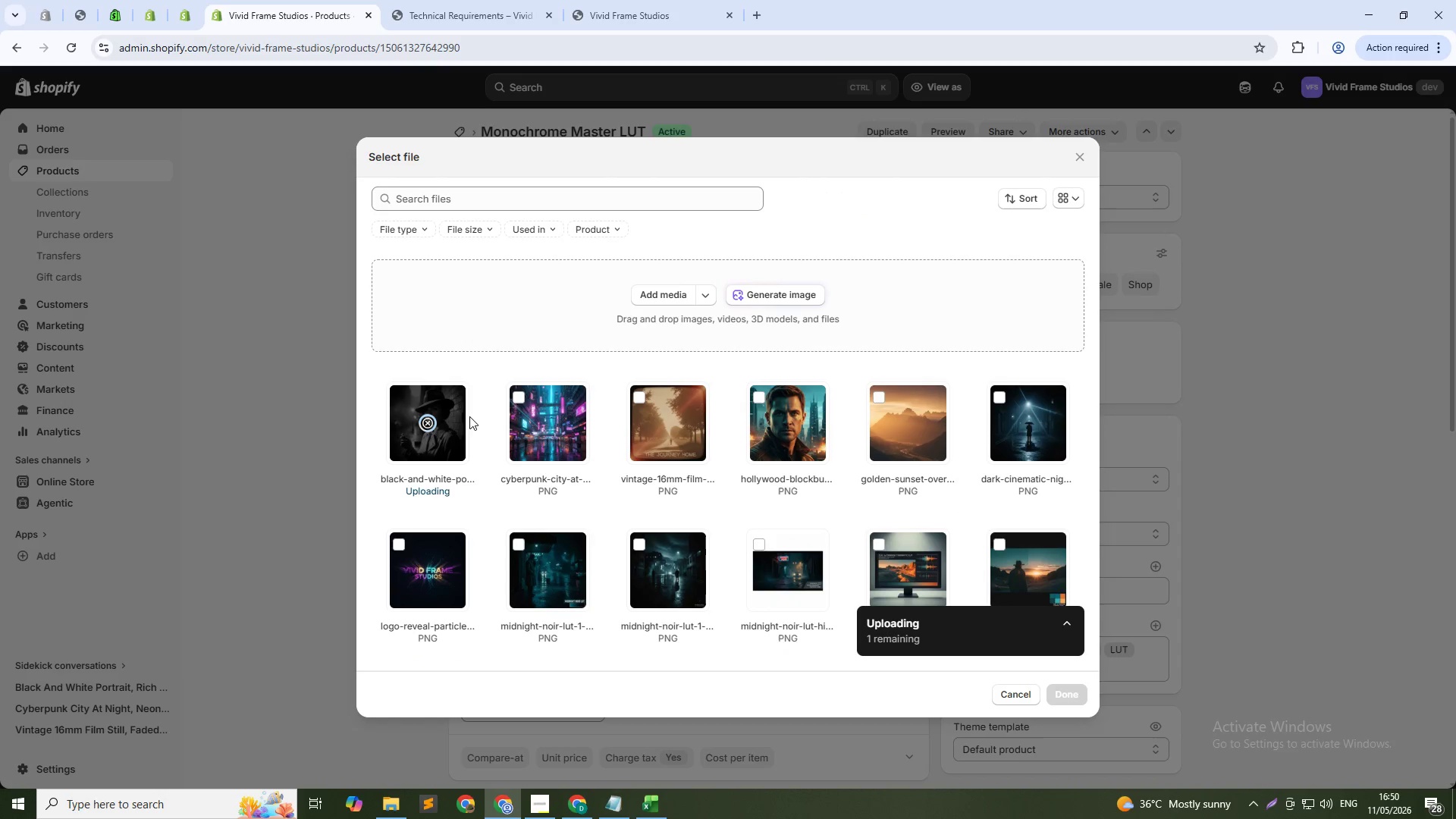 
left_click([1056, 686])
 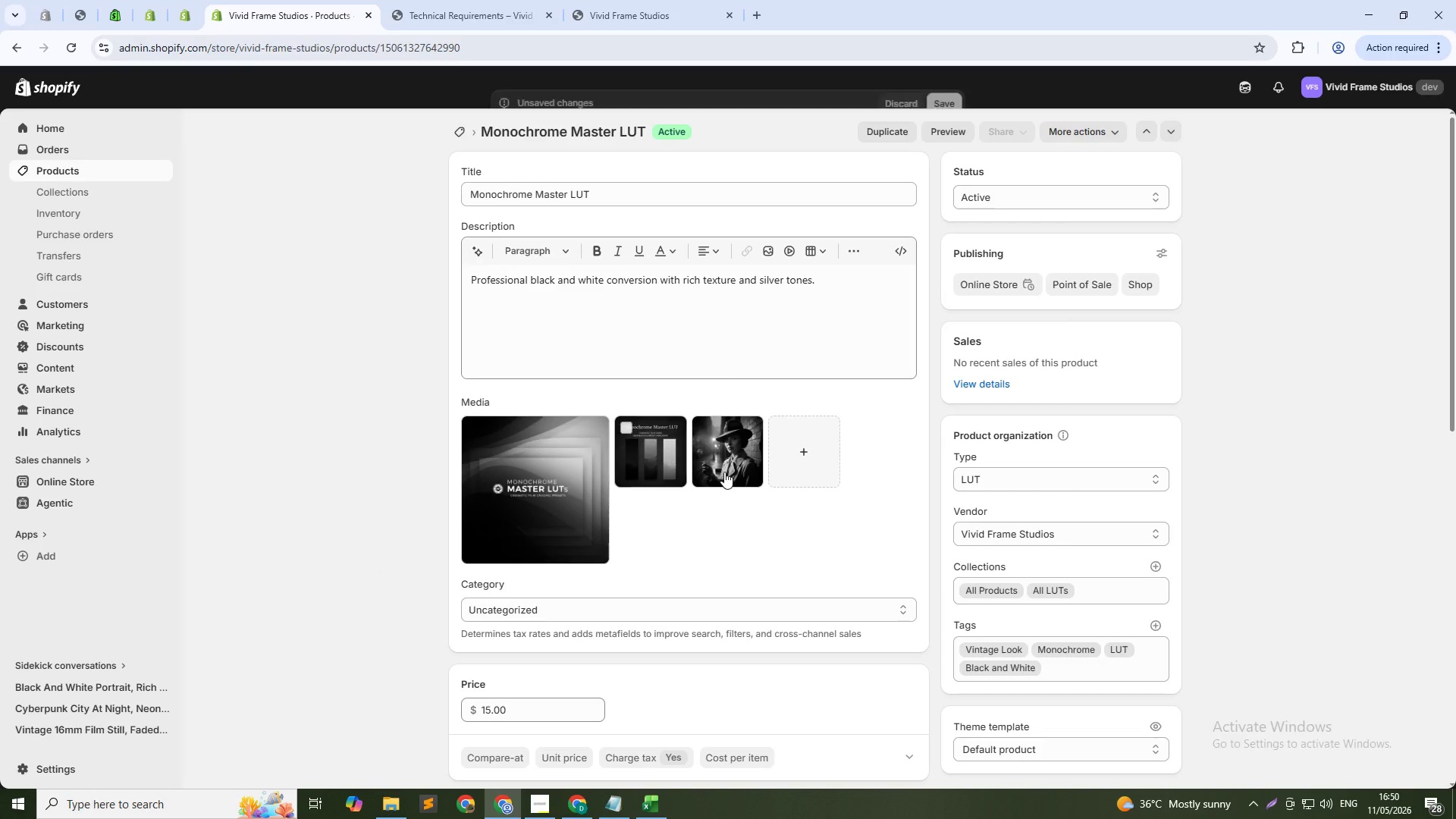 
left_click([706, 445])
 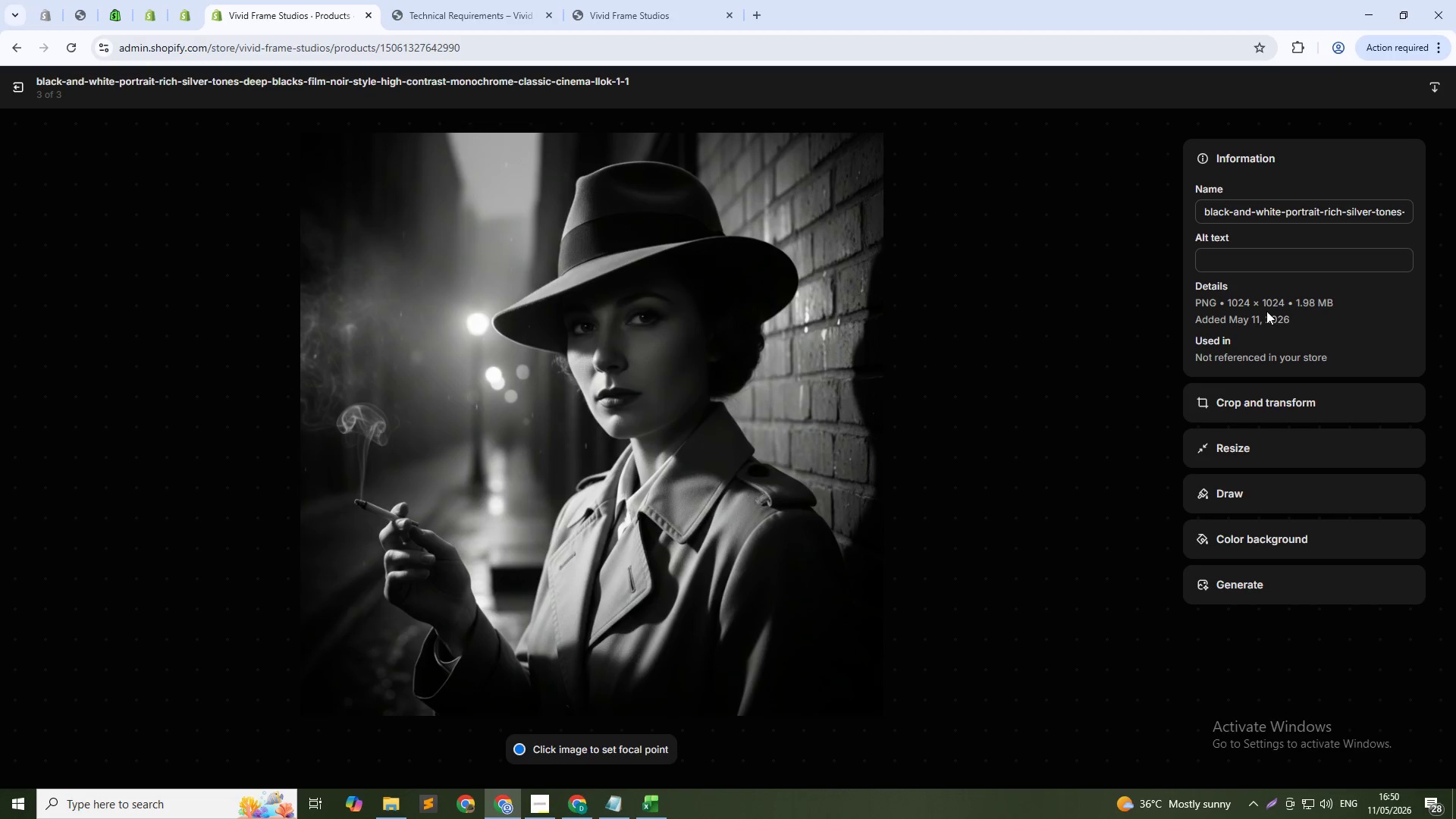 
left_click([1246, 259])
 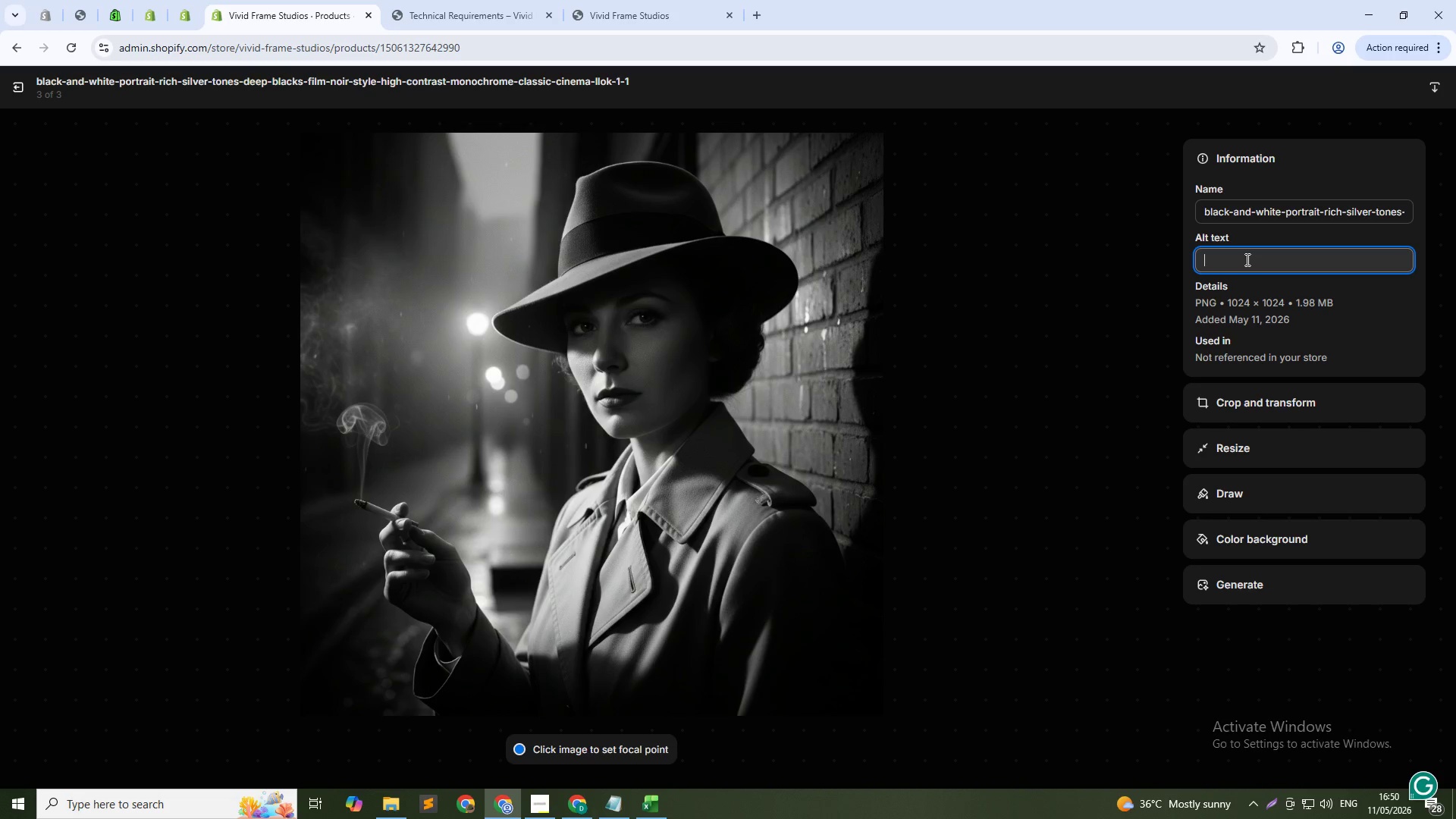 
type(Monochrome Master)
key(Backspace)
key(Backspace)
key(Backspace)
key(Backspace)
type(aster LUT black and white port)
 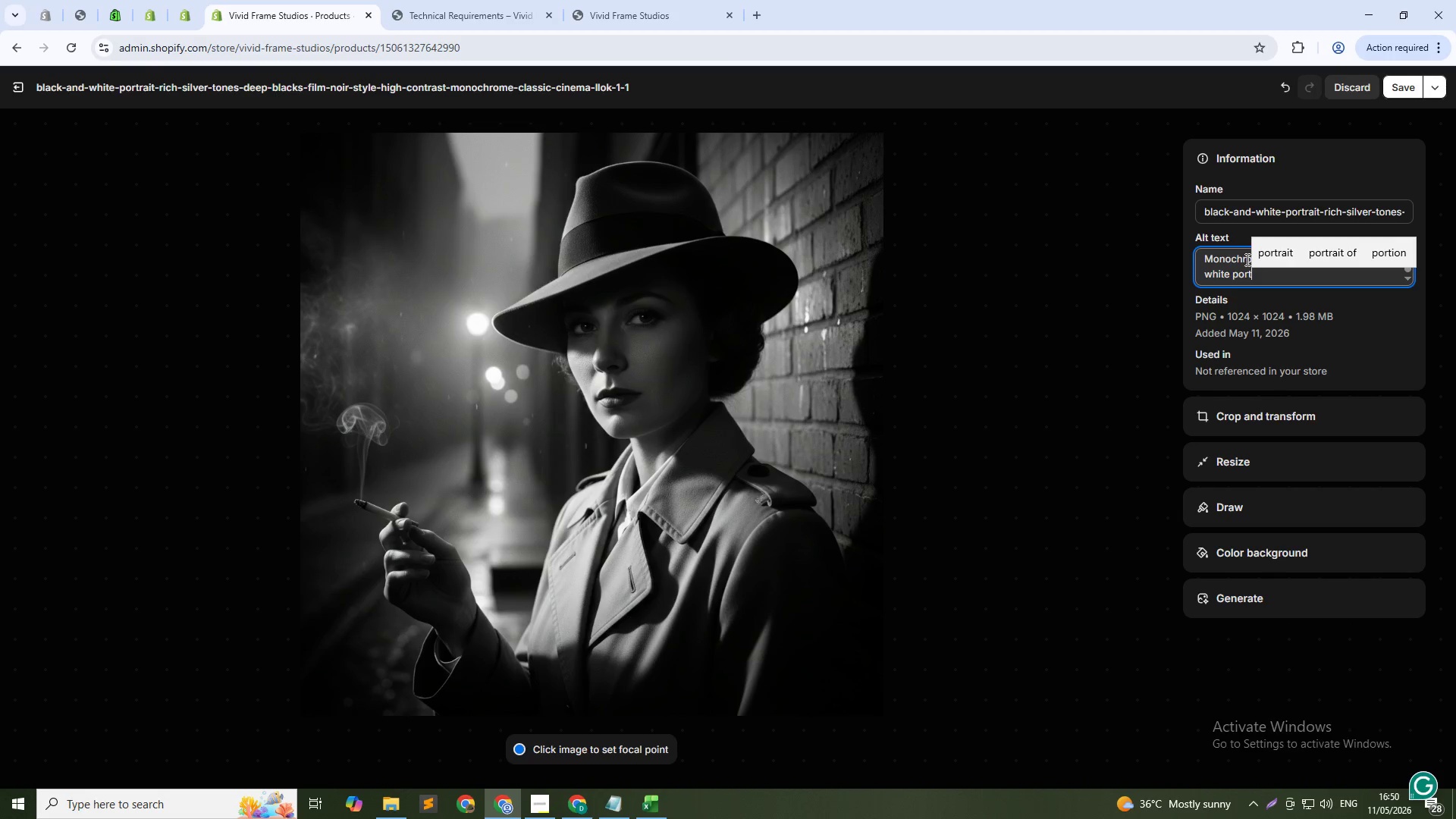 
type(rait with rich silver tones and deep contrast)
 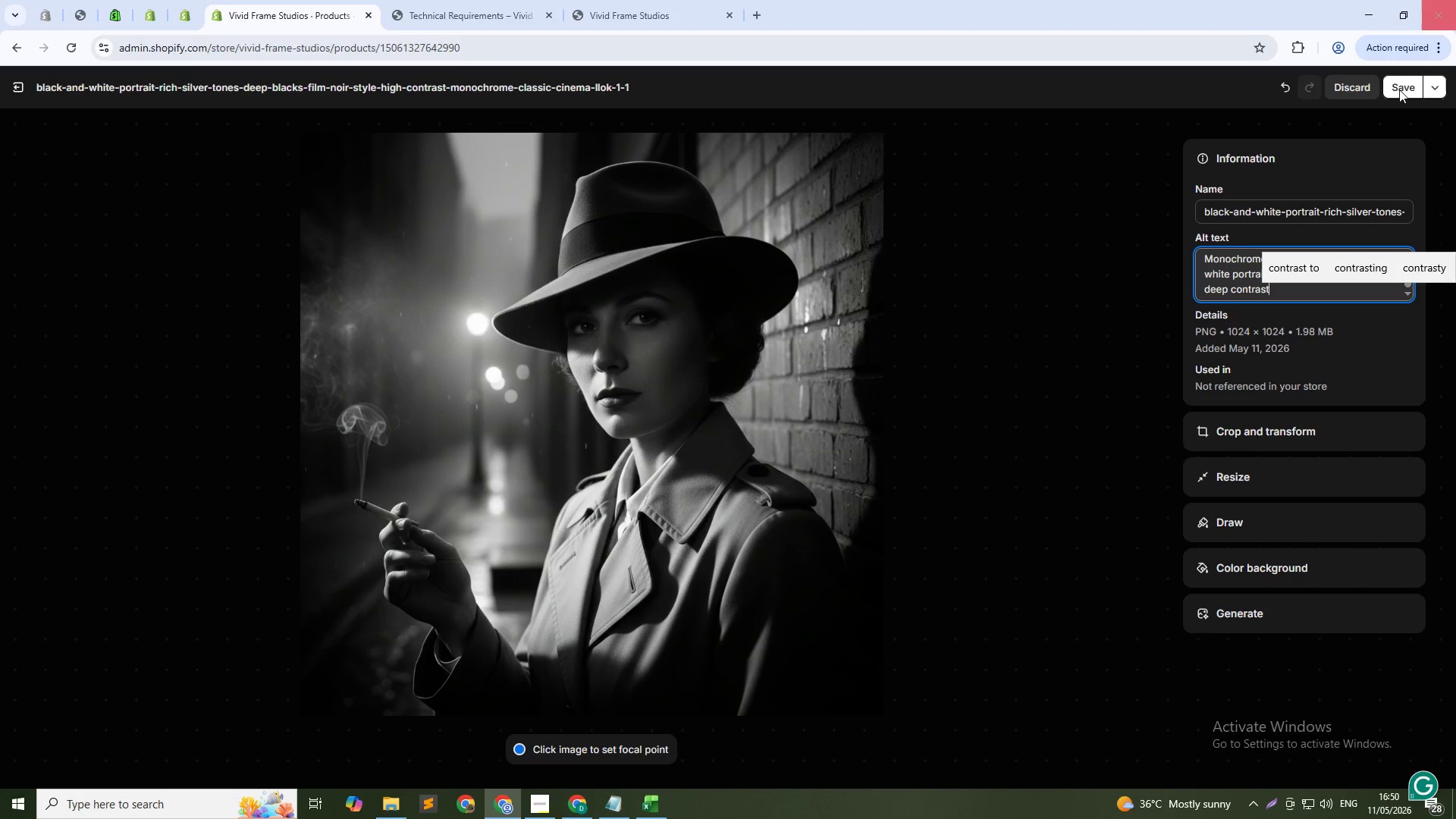 
left_click([1410, 88])
 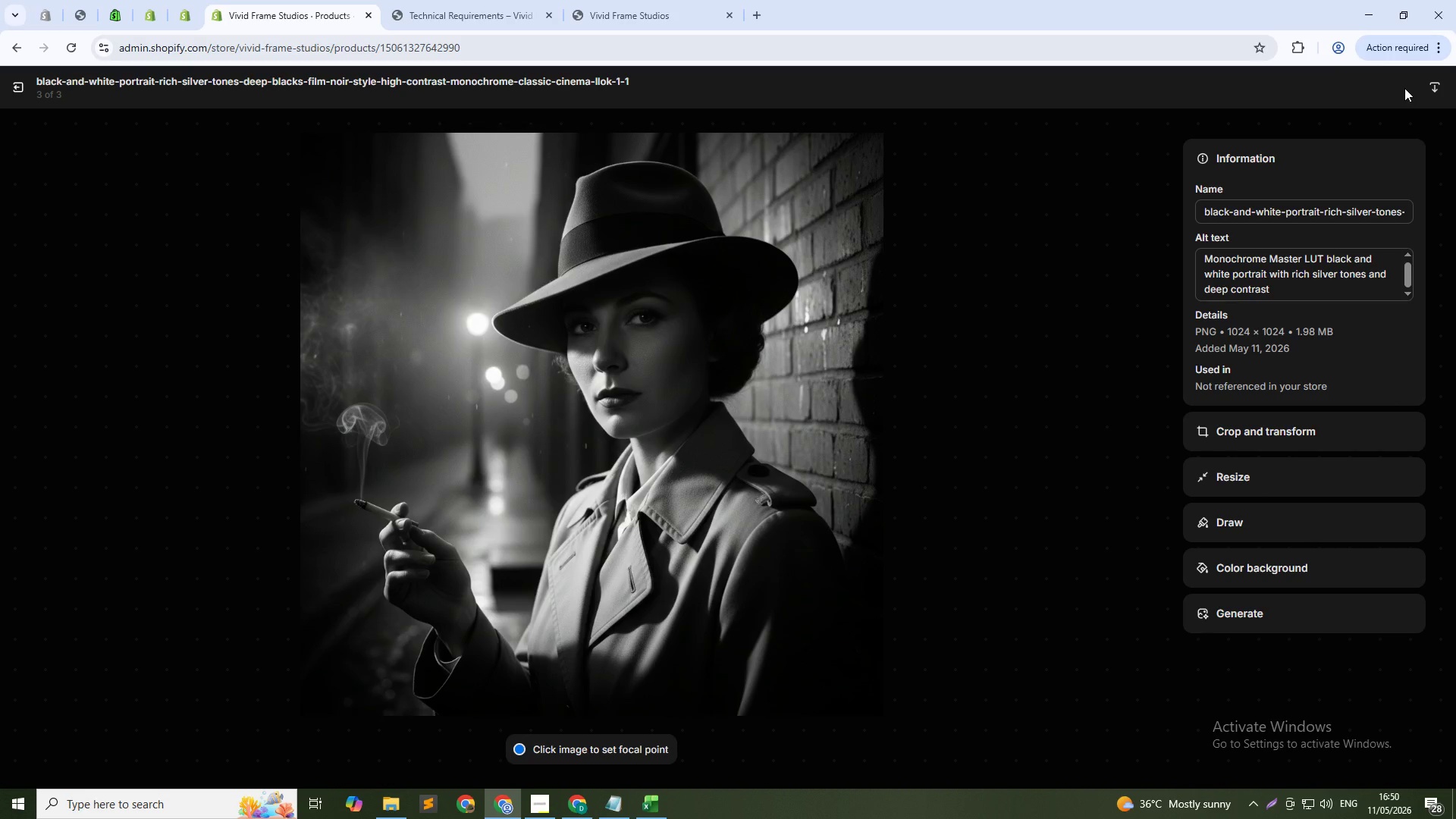 
wait(5.55)
 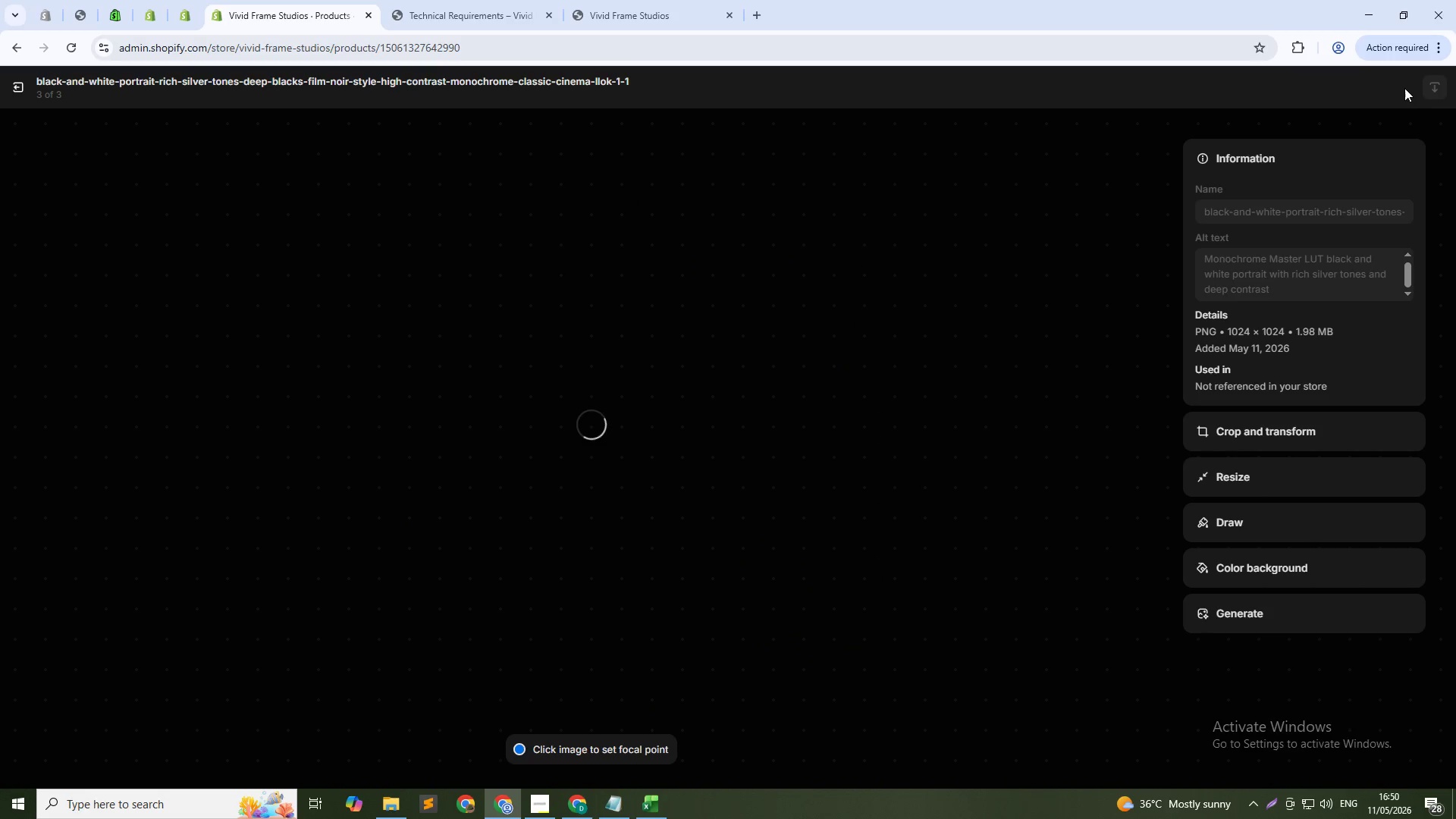 
left_click([14, 88])
 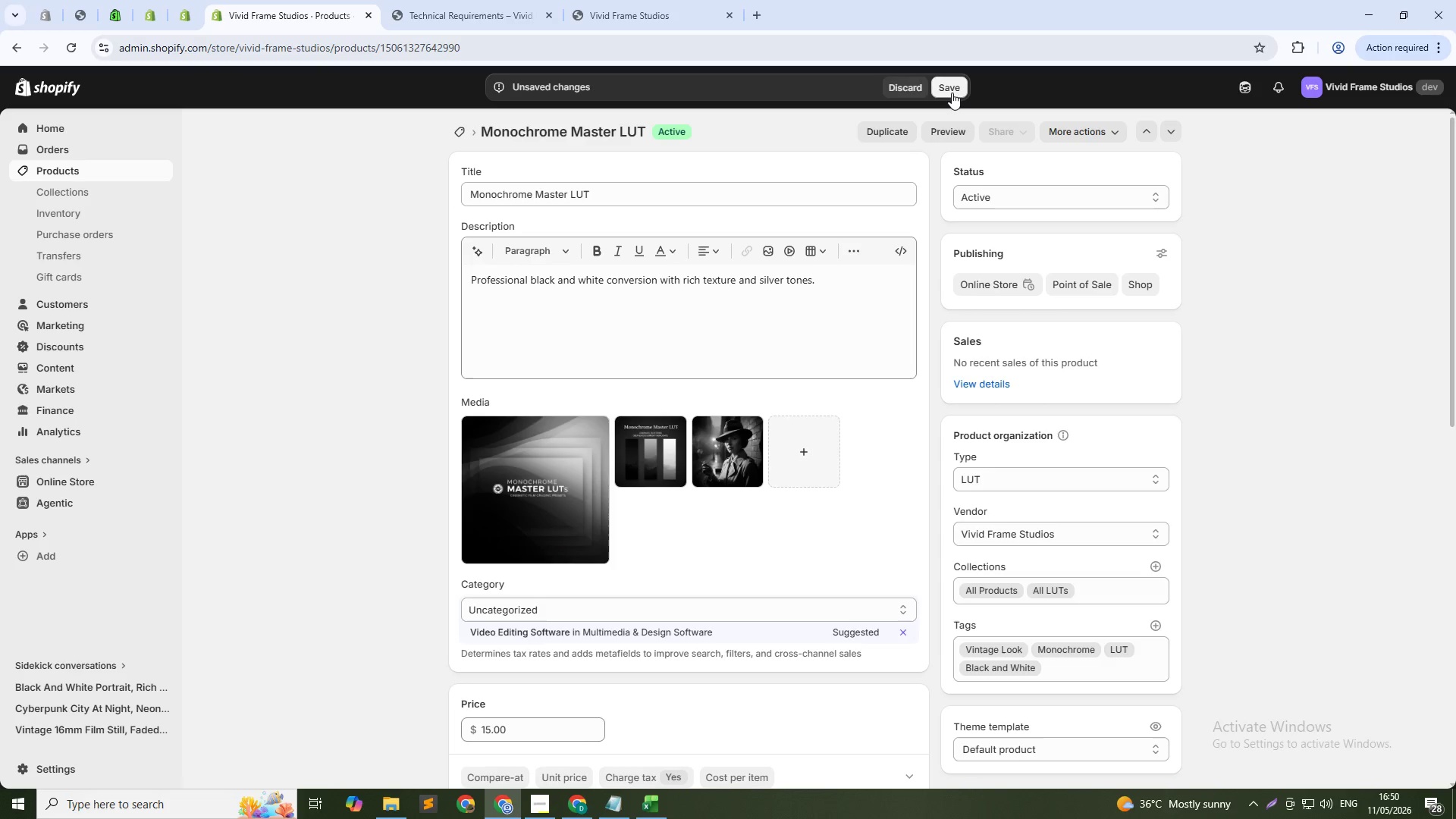 
left_click([951, 93])
 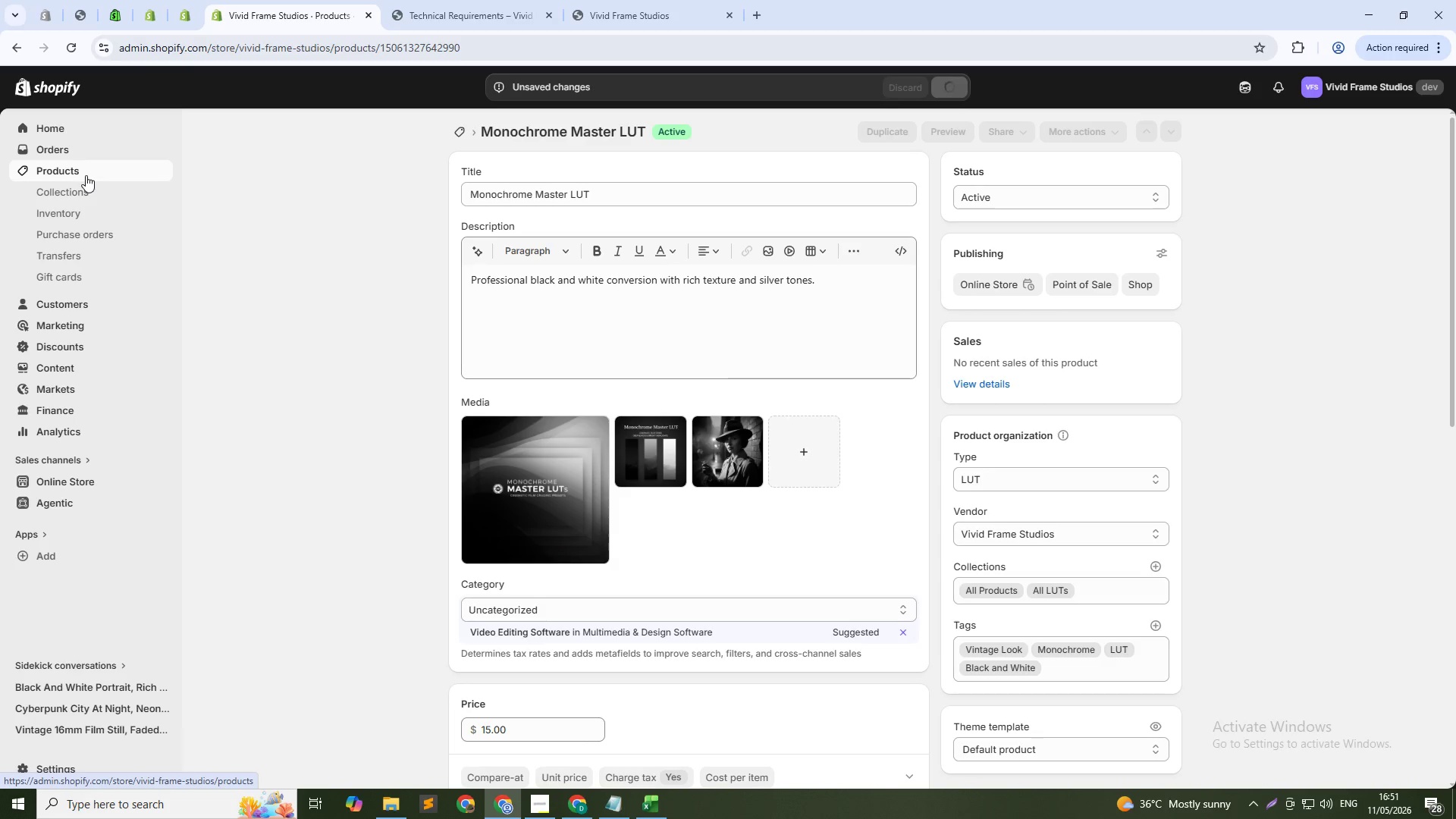 
left_click([86, 175])
 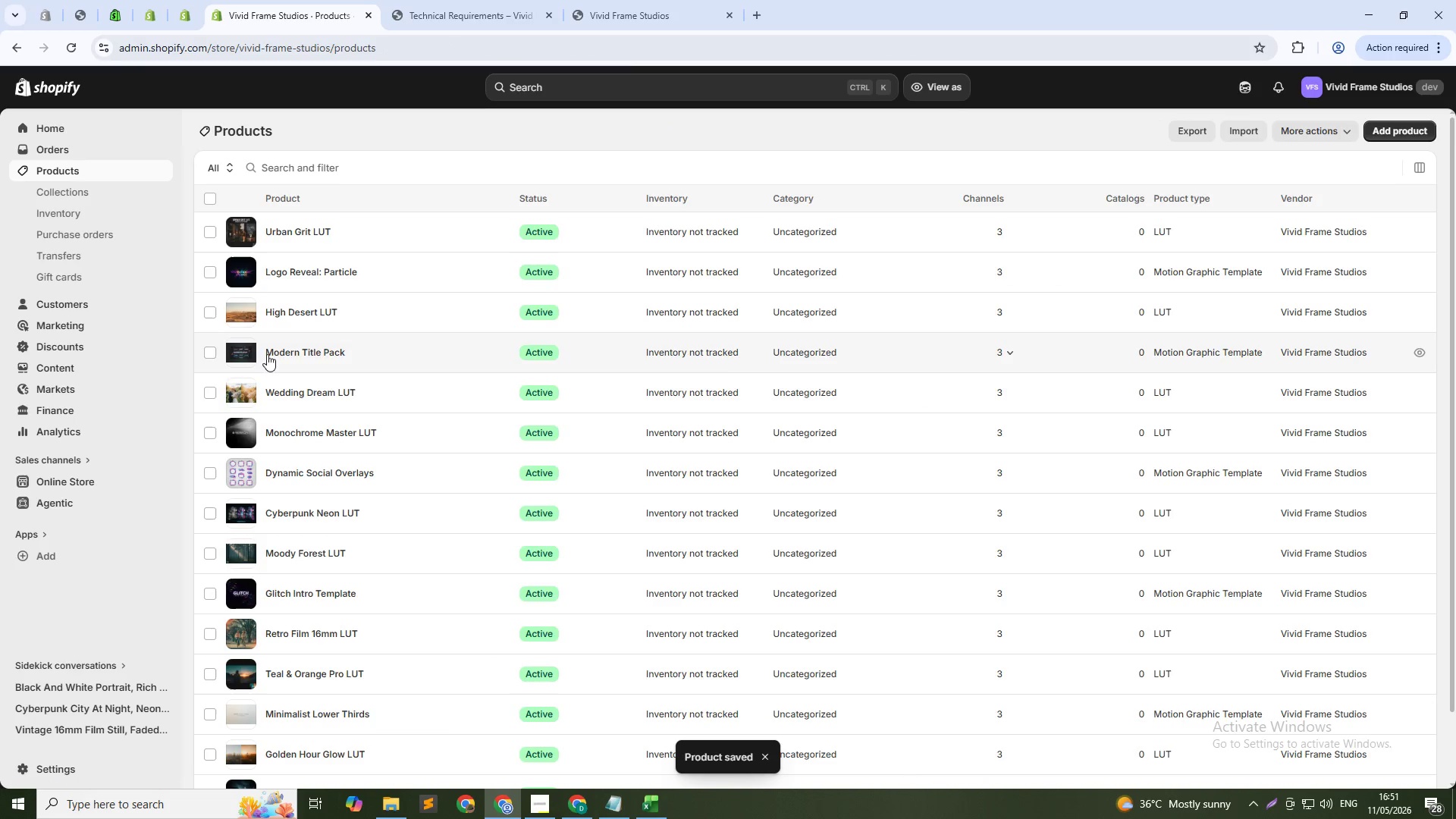 
left_click([315, 391])
 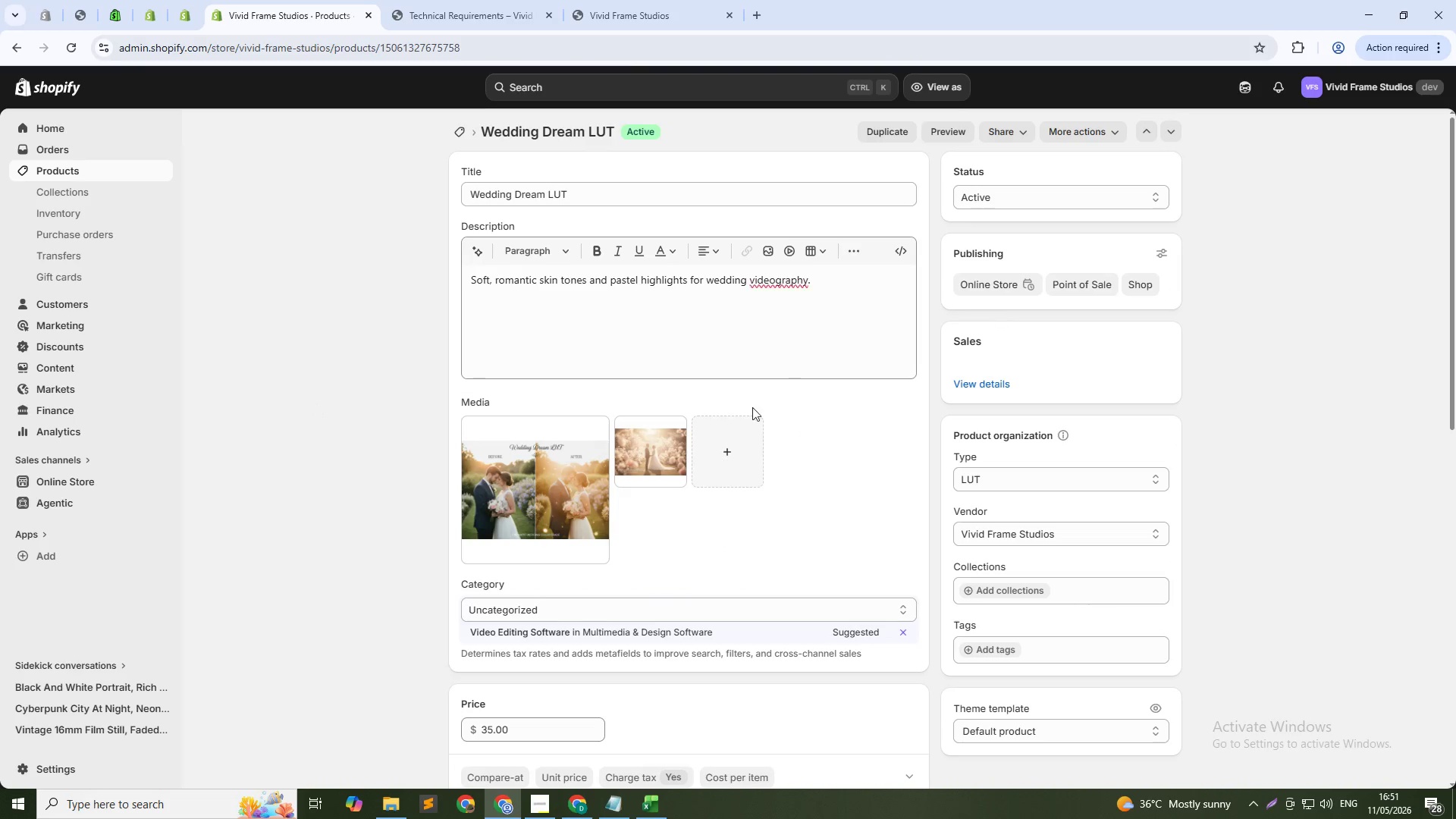 
left_click([736, 452])
 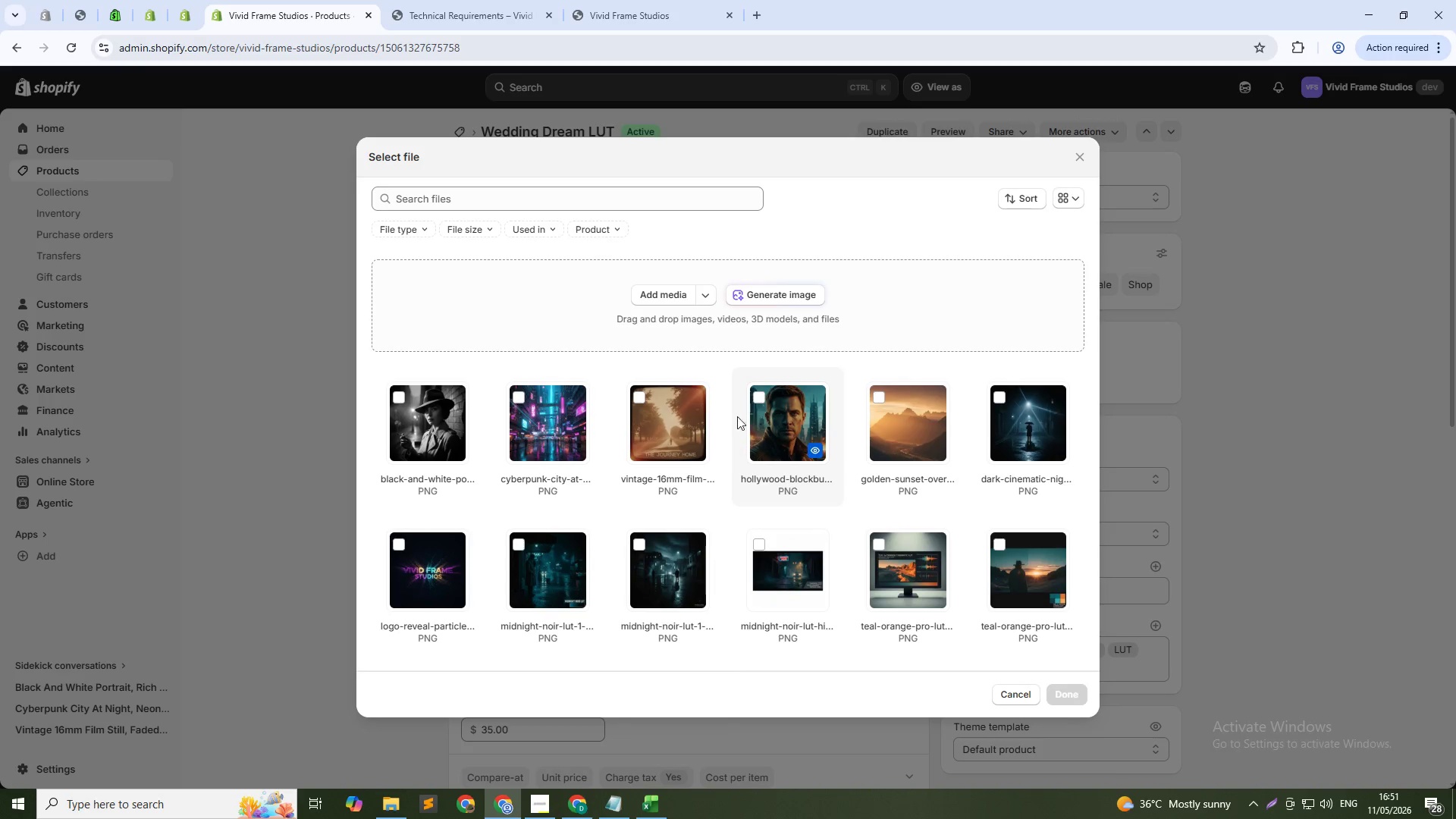 
left_click([779, 294])
 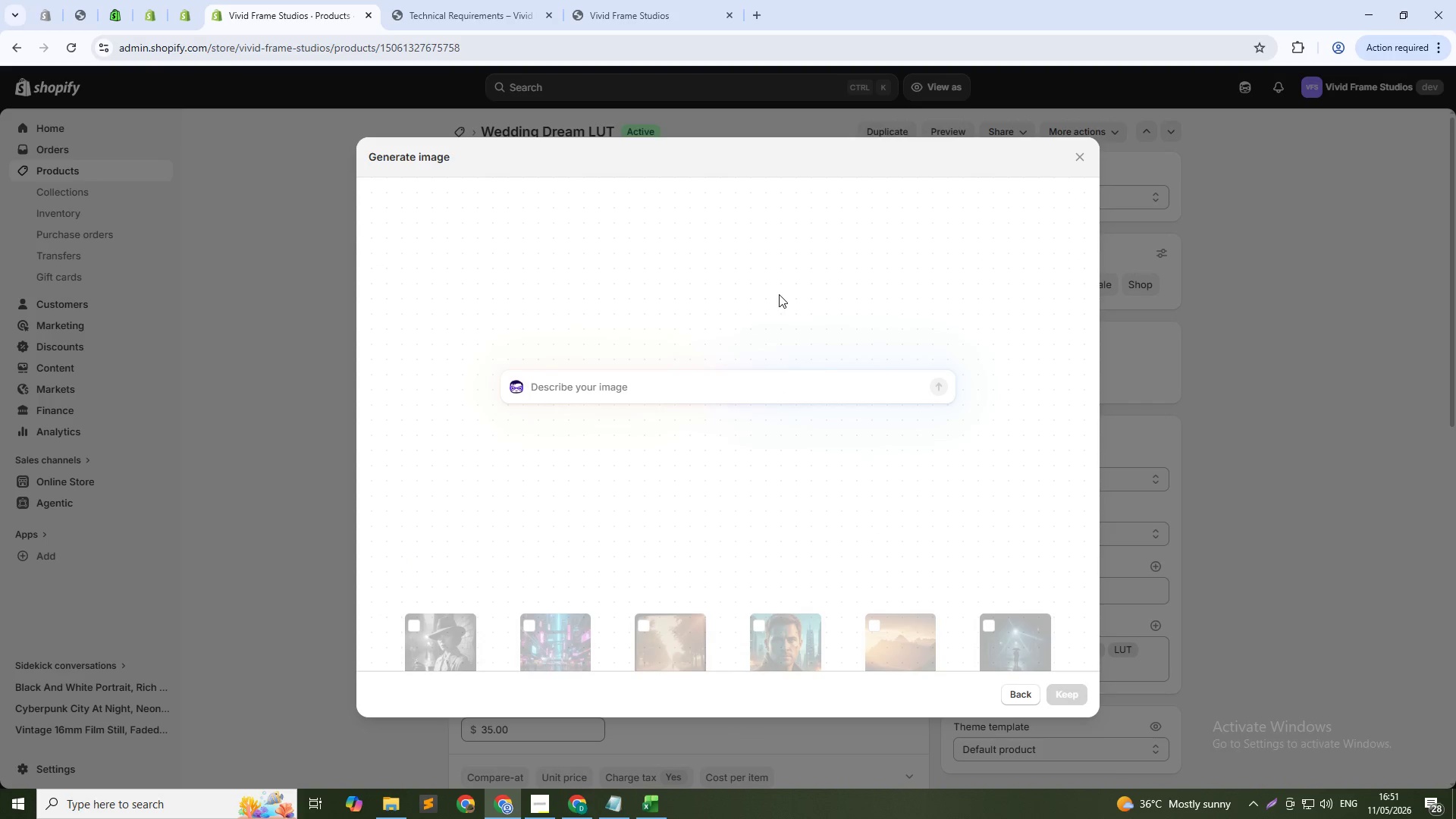 
type(Romantic wedding couple, soft pastel pink ad)
key(Backspace)
type(nd creame colors, deremy soft focus,)
 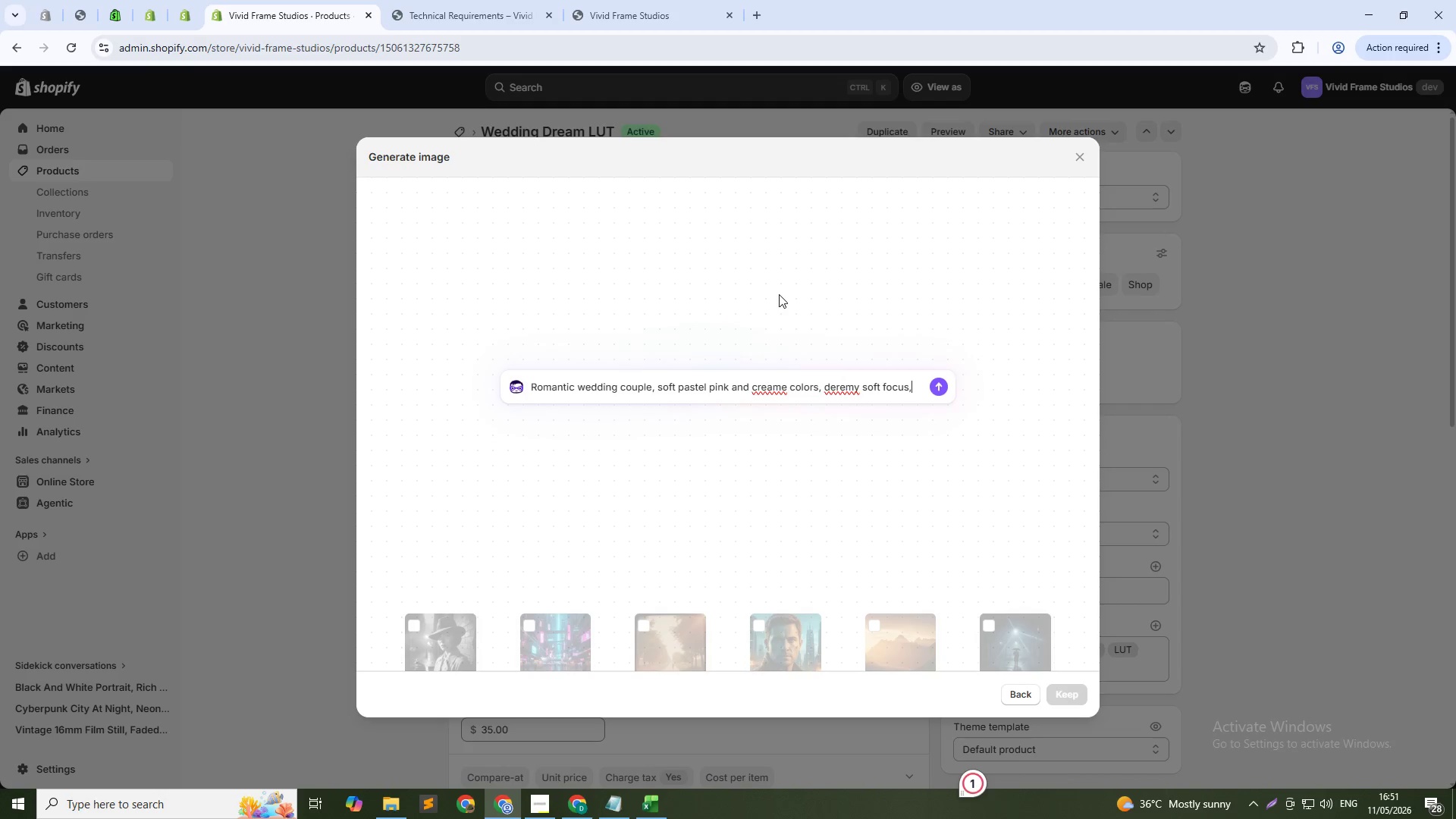 
type( golden hour bridal shoot, rm)
key(Backspace)
type(omantic atmo)
 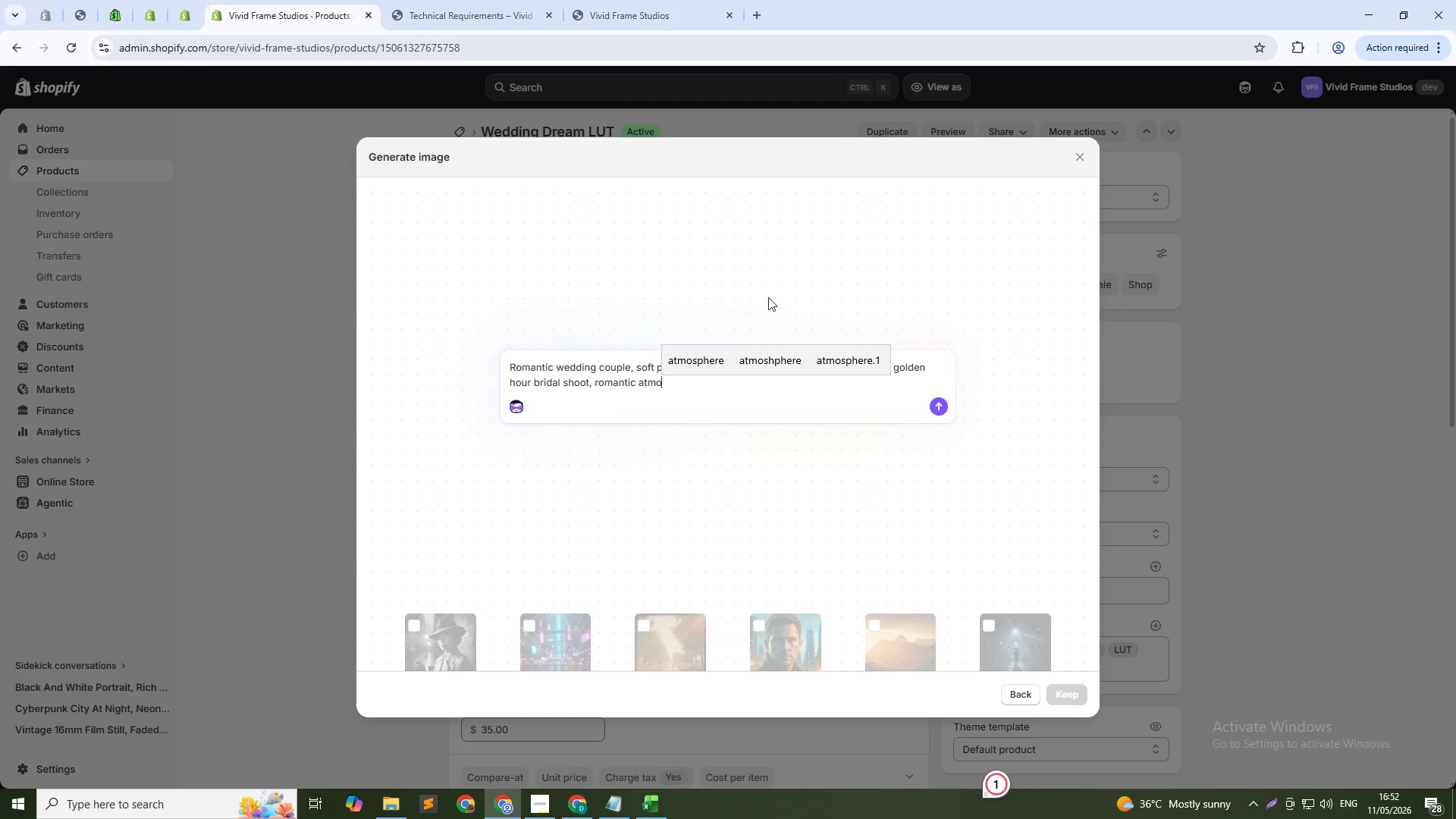 
left_click([721, 364])
 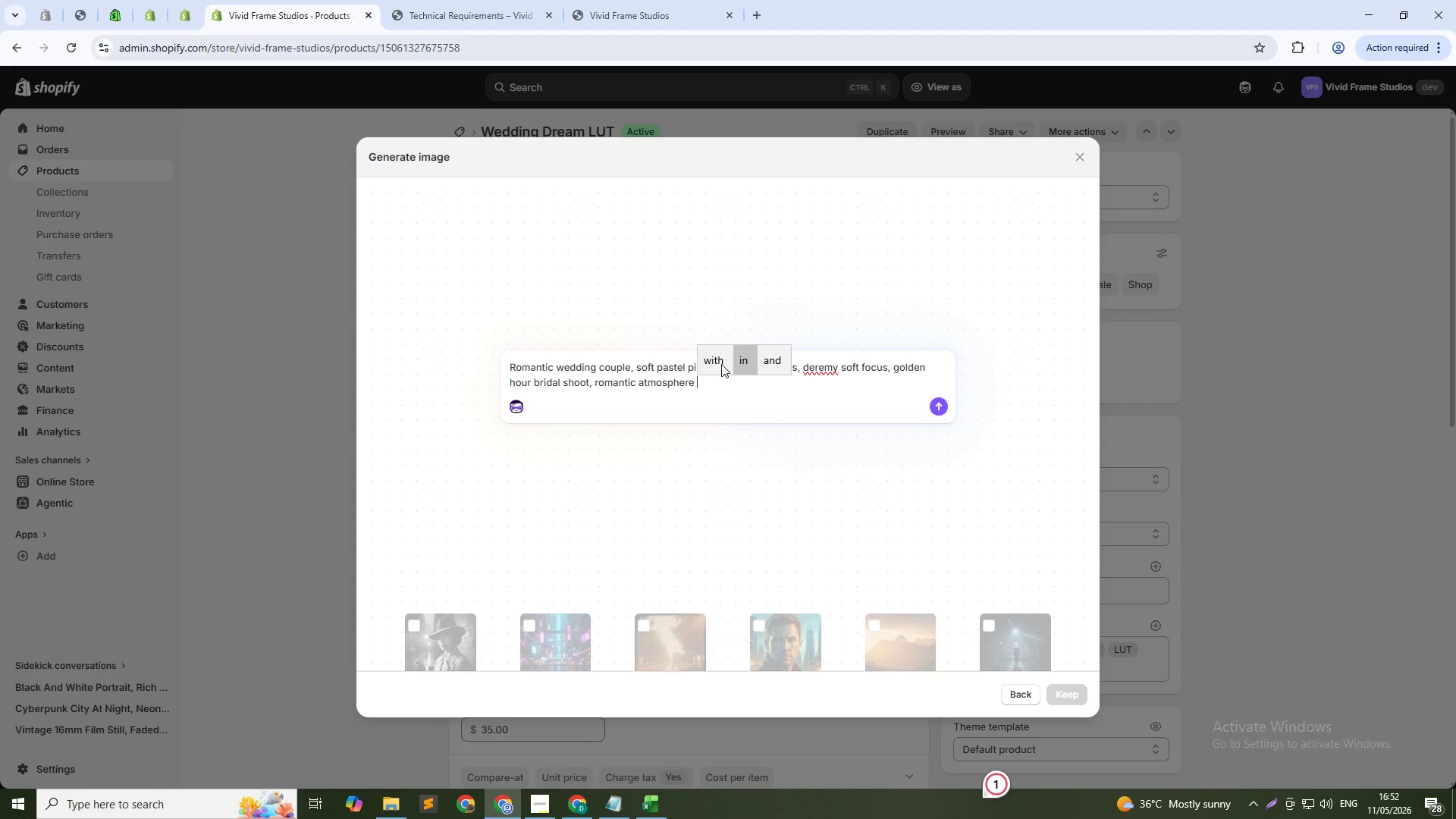 
key(Comma)
 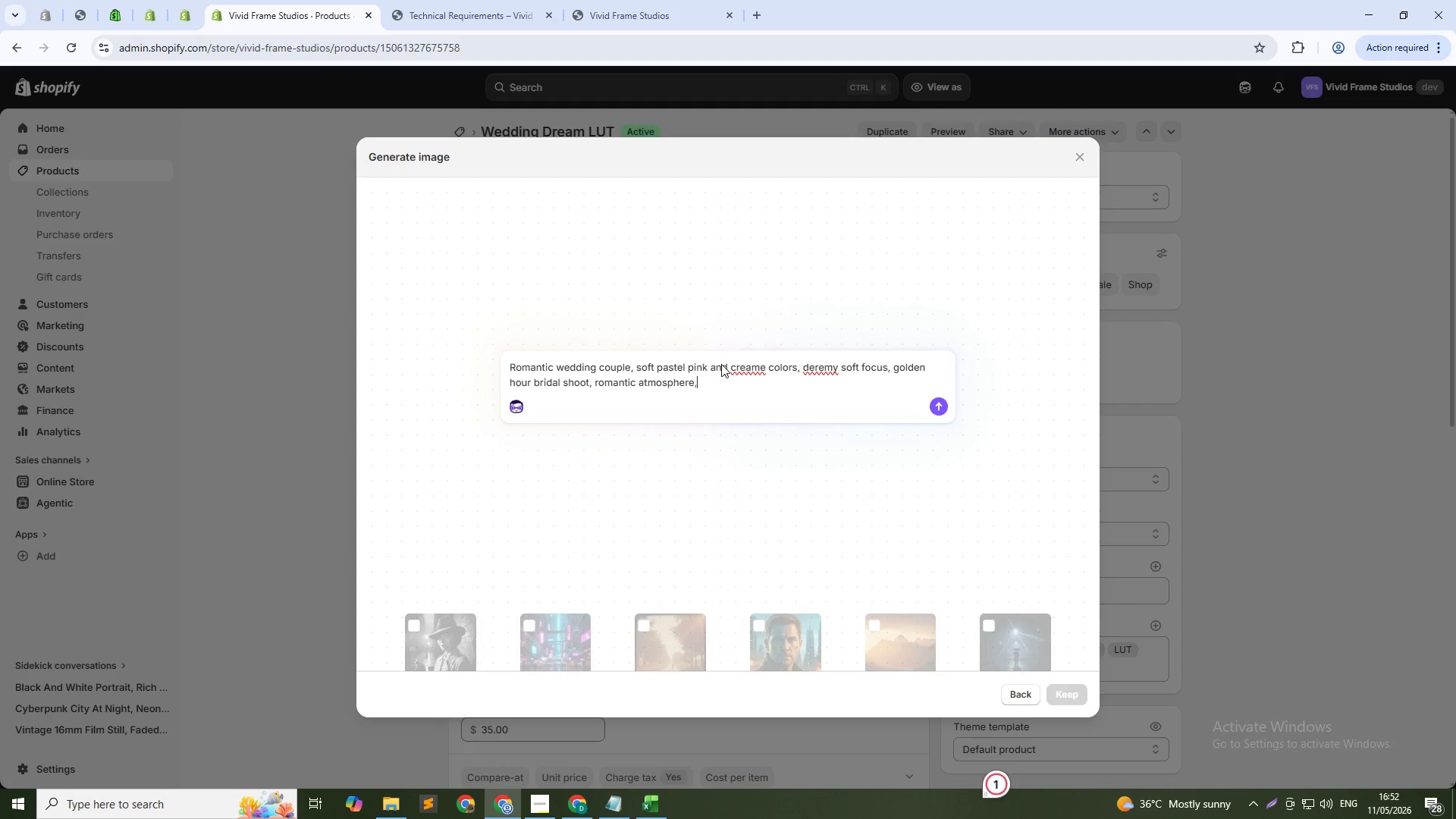 
key(1)
 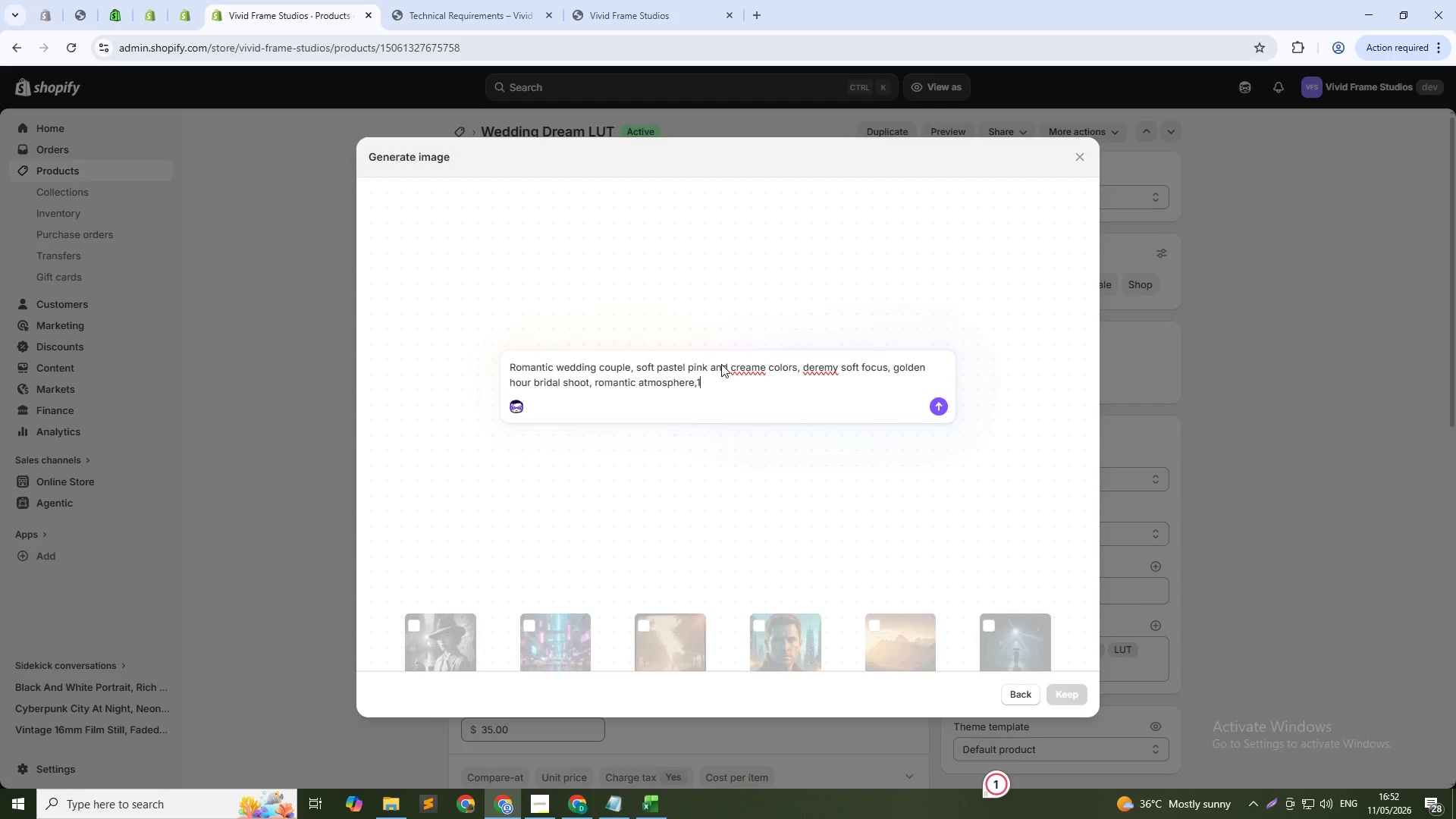 
key(Shift+ShiftRight)
 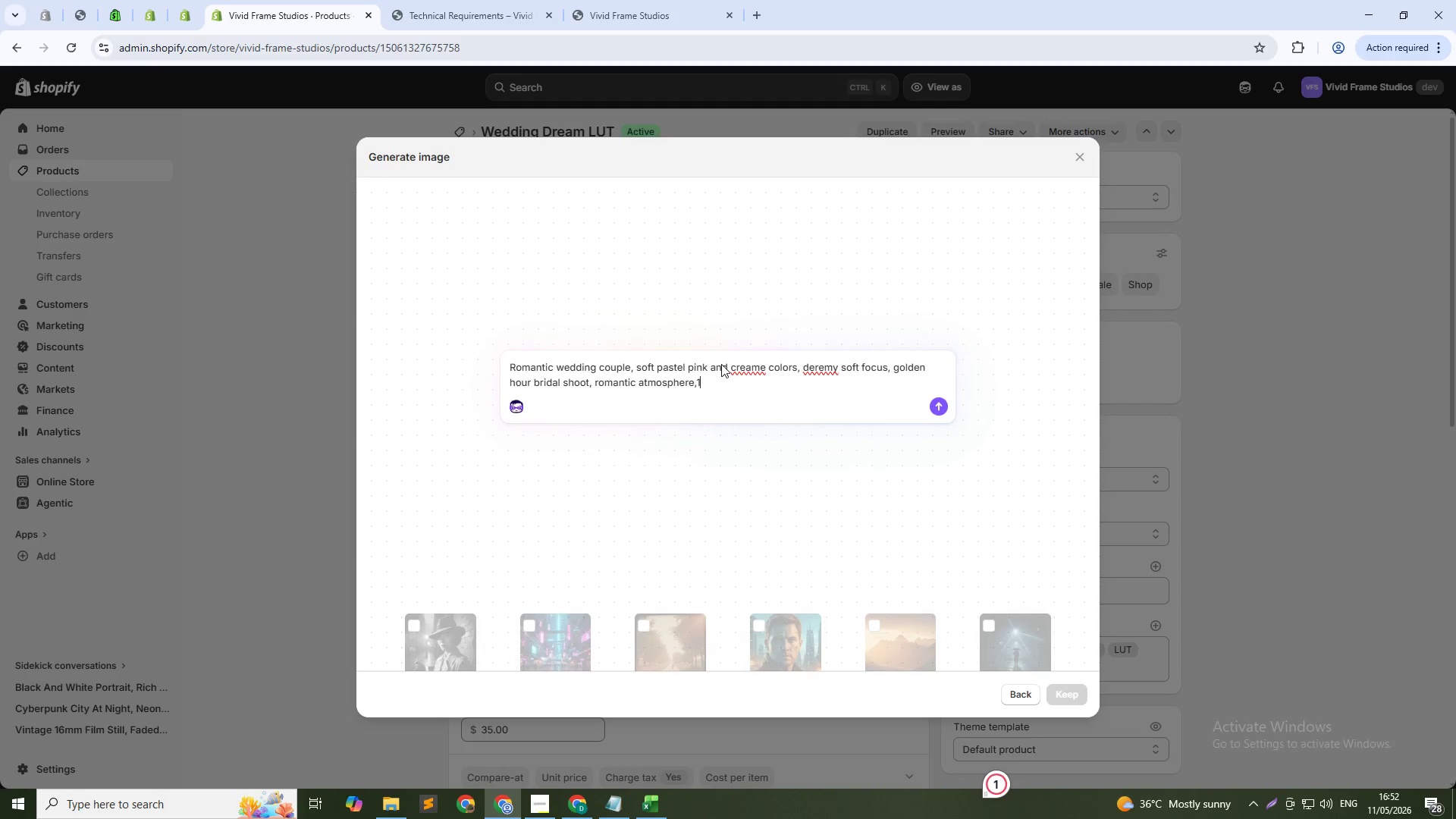 
key(Shift+Semicolon)
 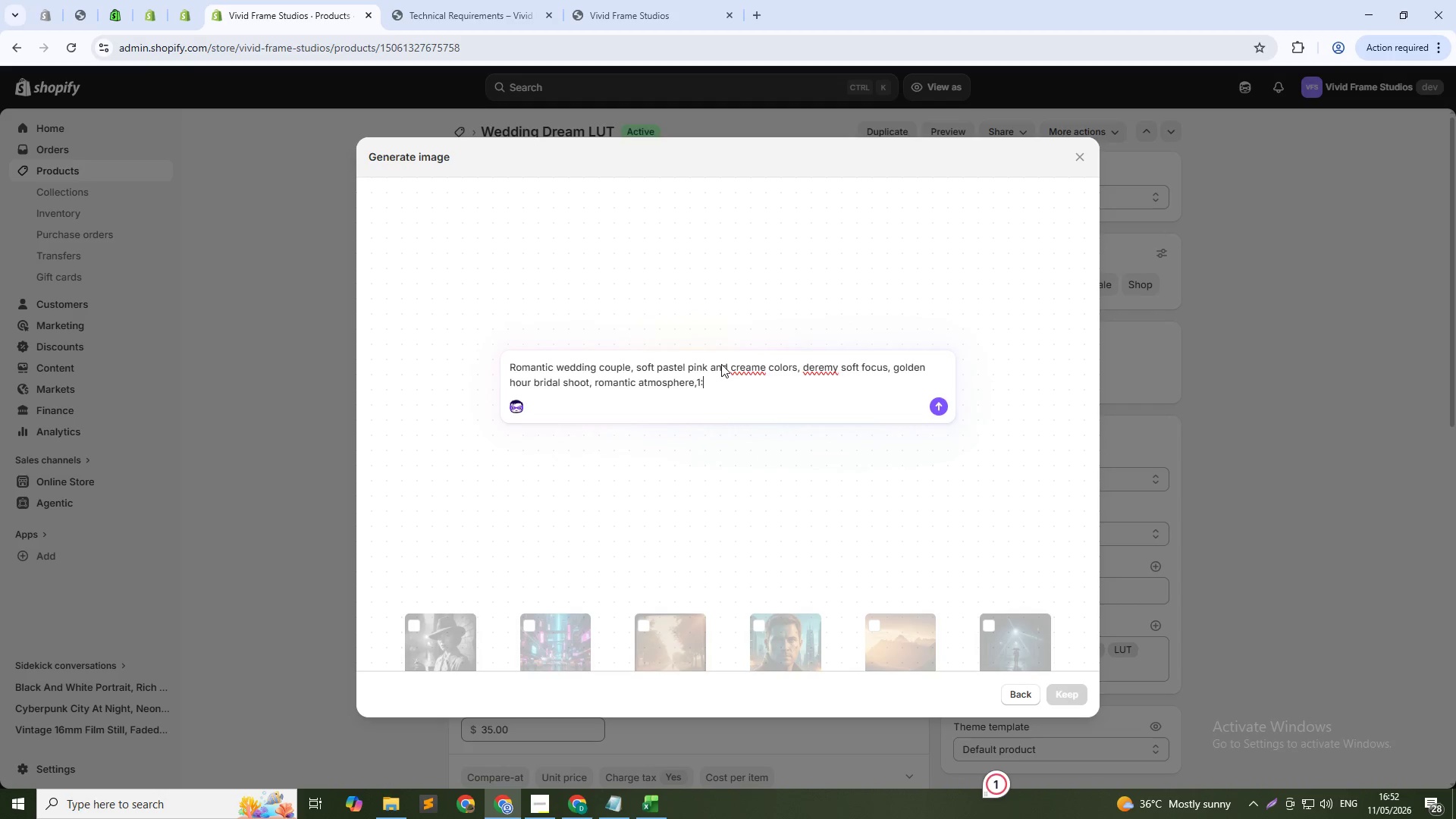 
key(1)
 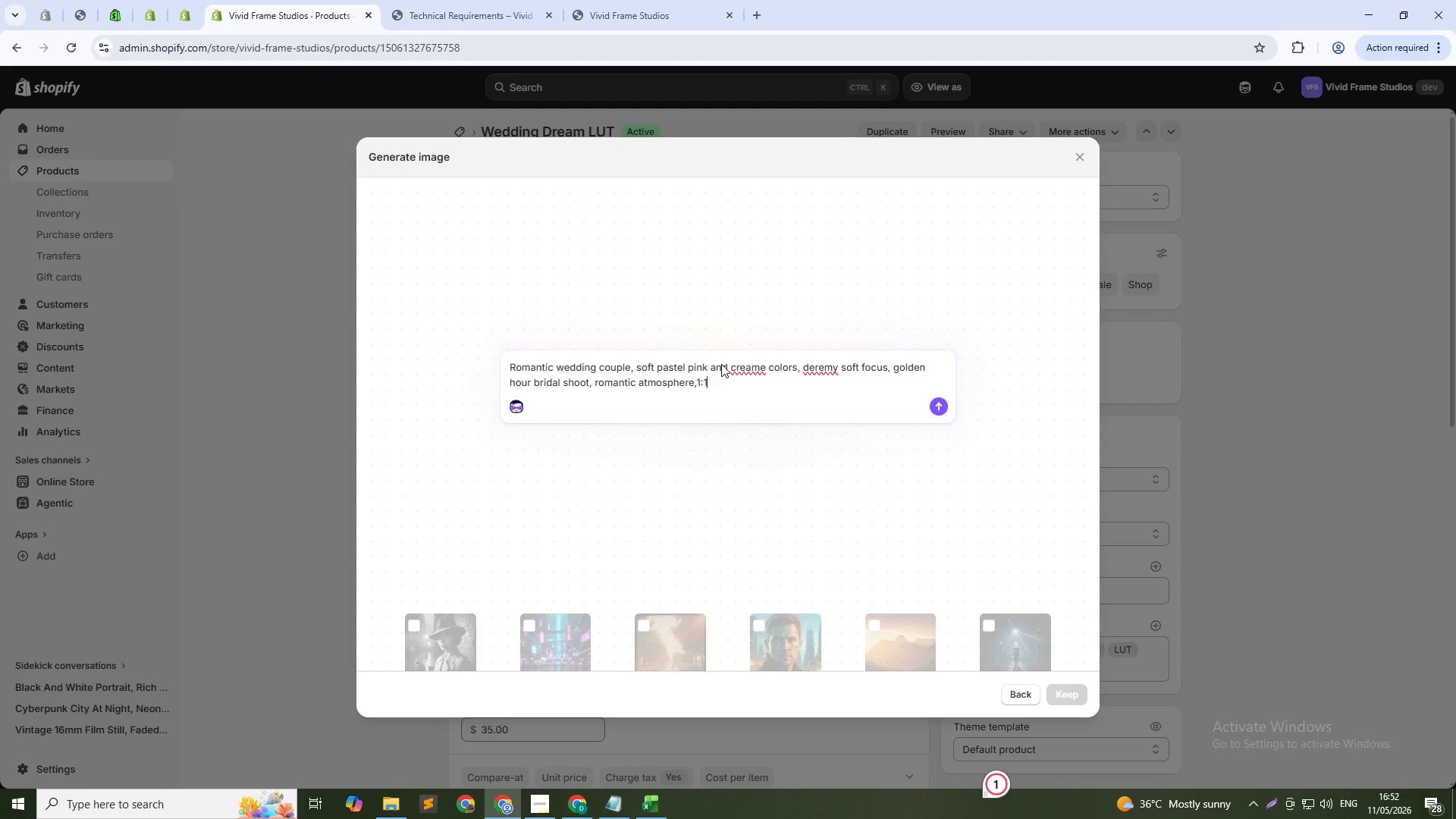 
key(Enter)
 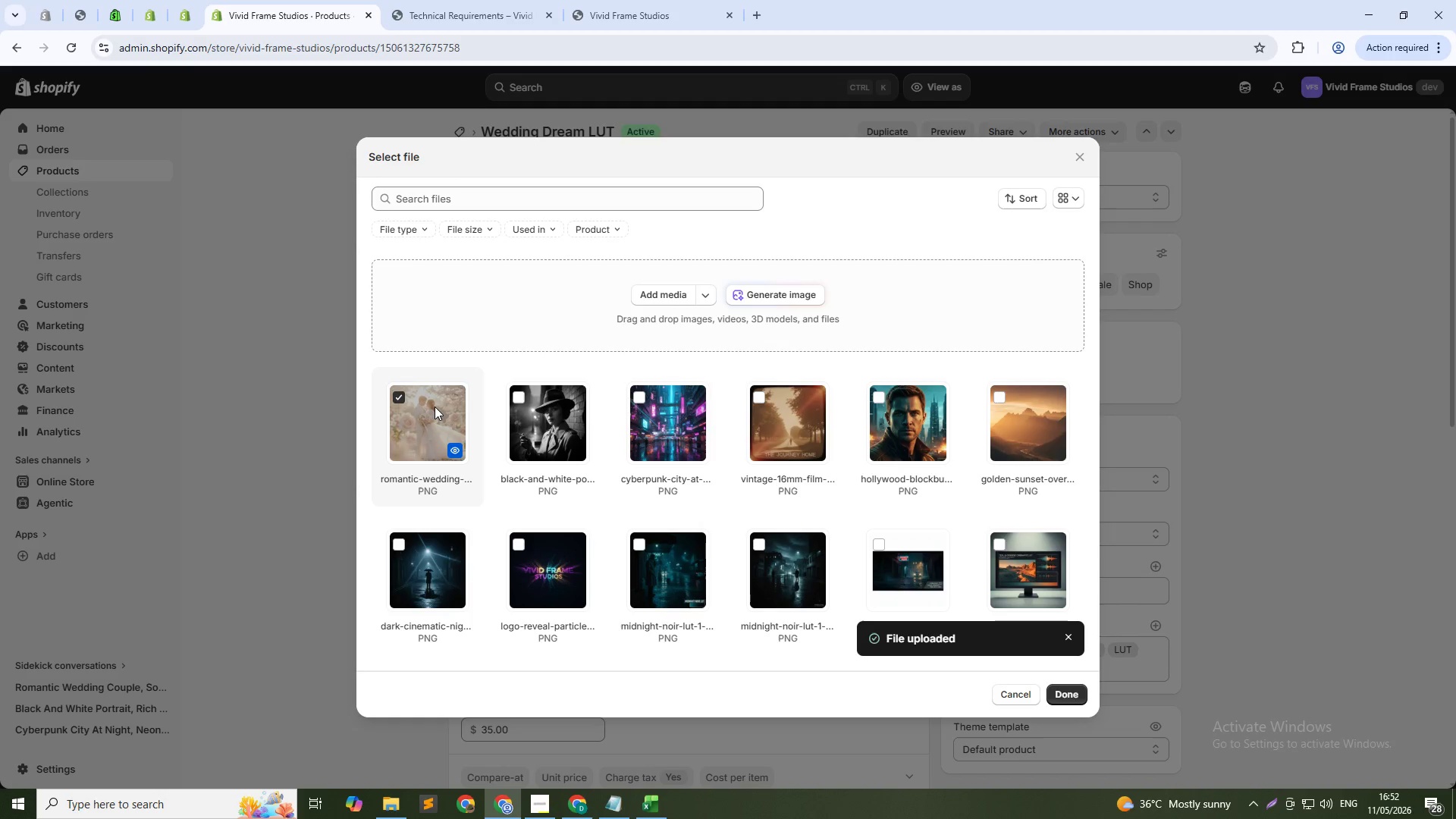 
wait(58.66)
 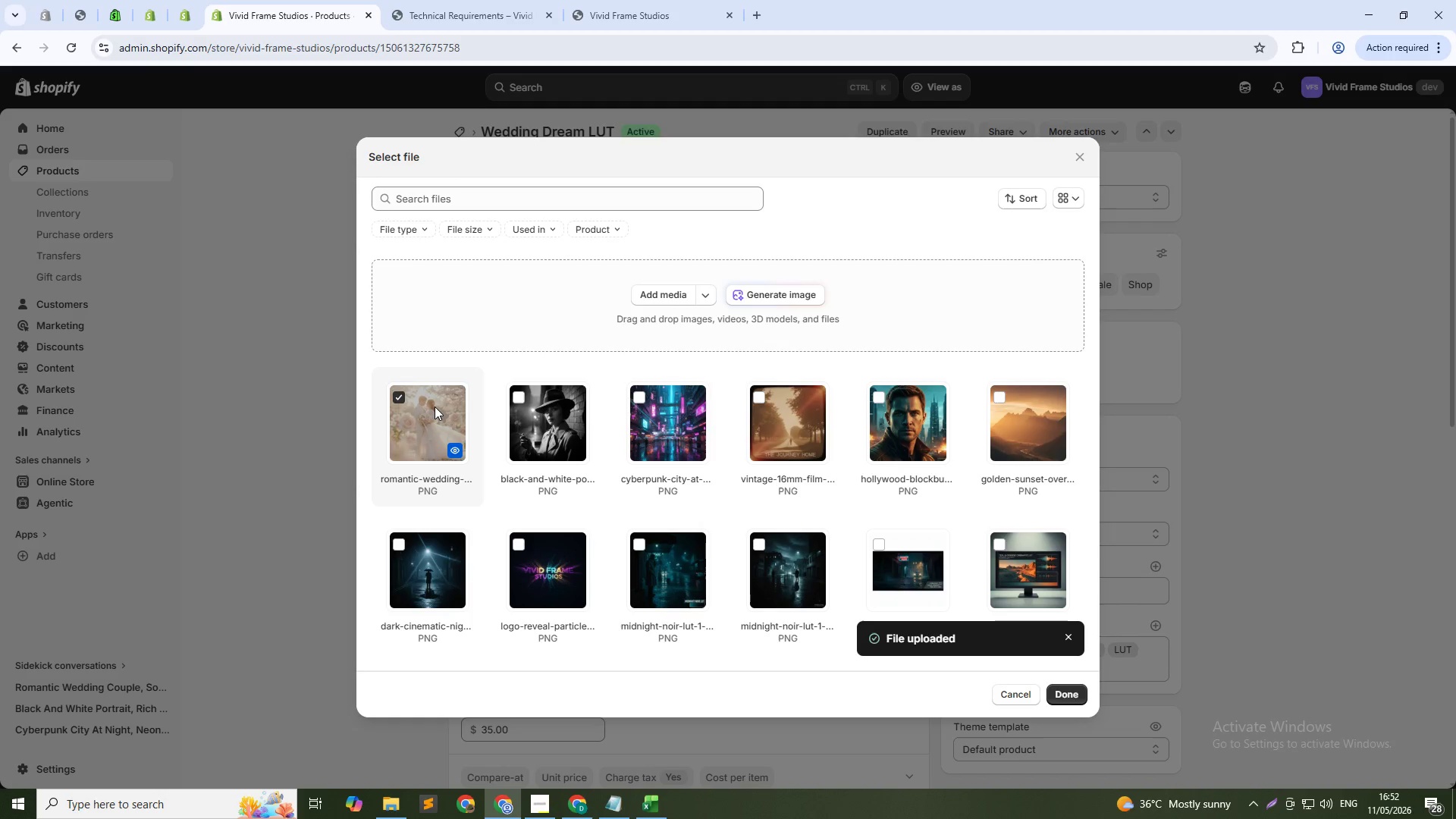 
left_click([1064, 685])
 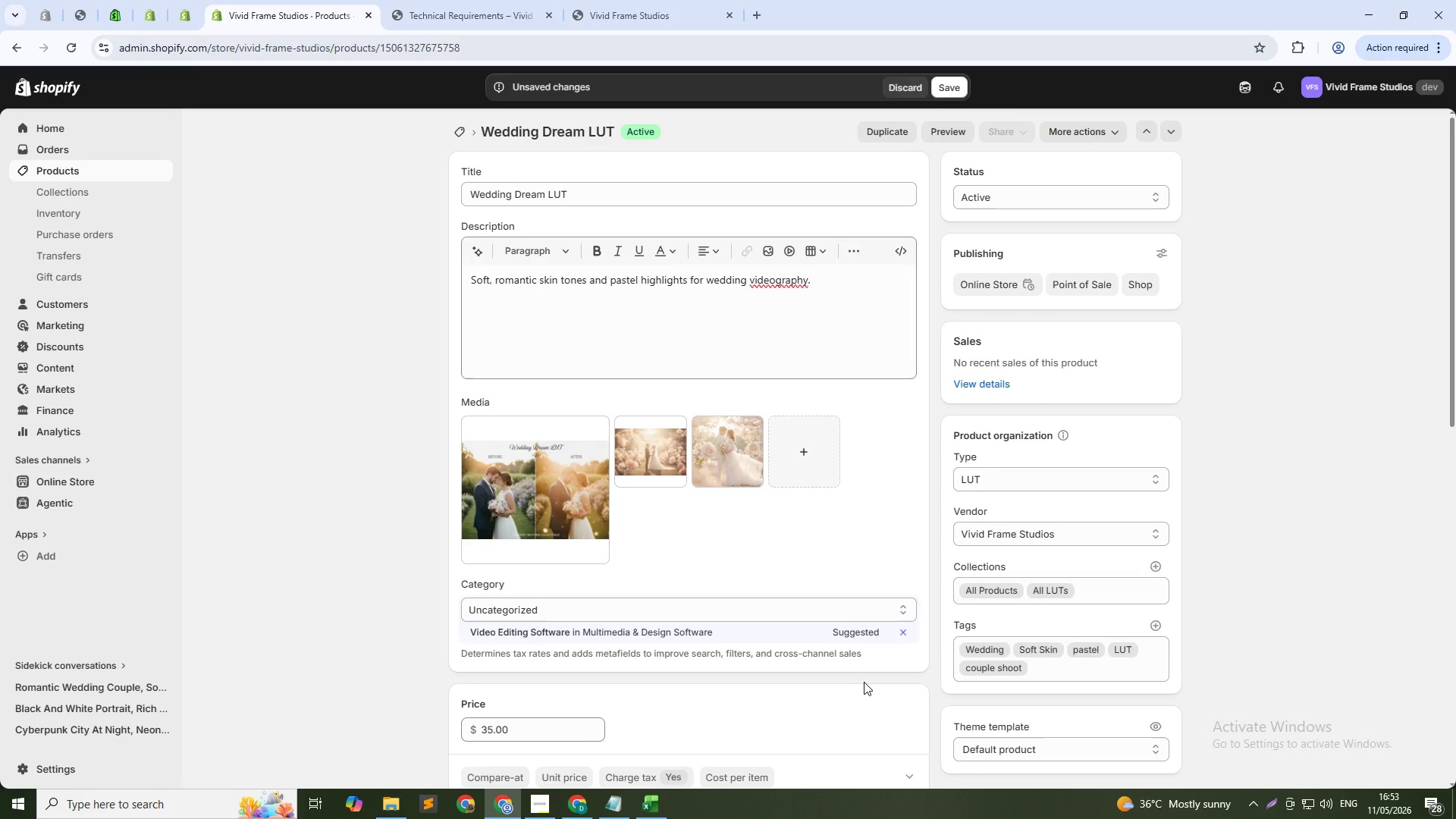 
wait(17.64)
 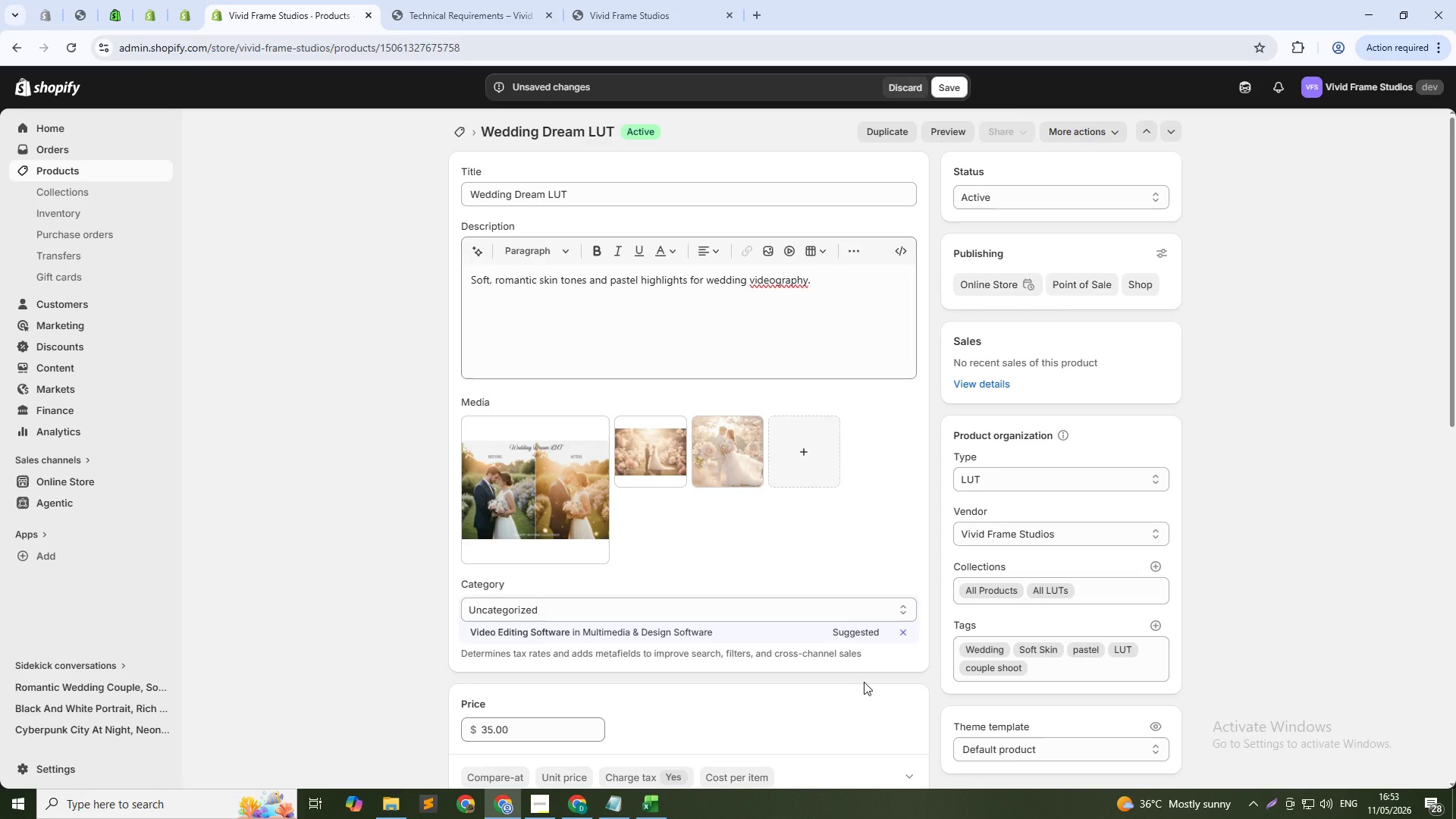 
left_click([725, 453])
 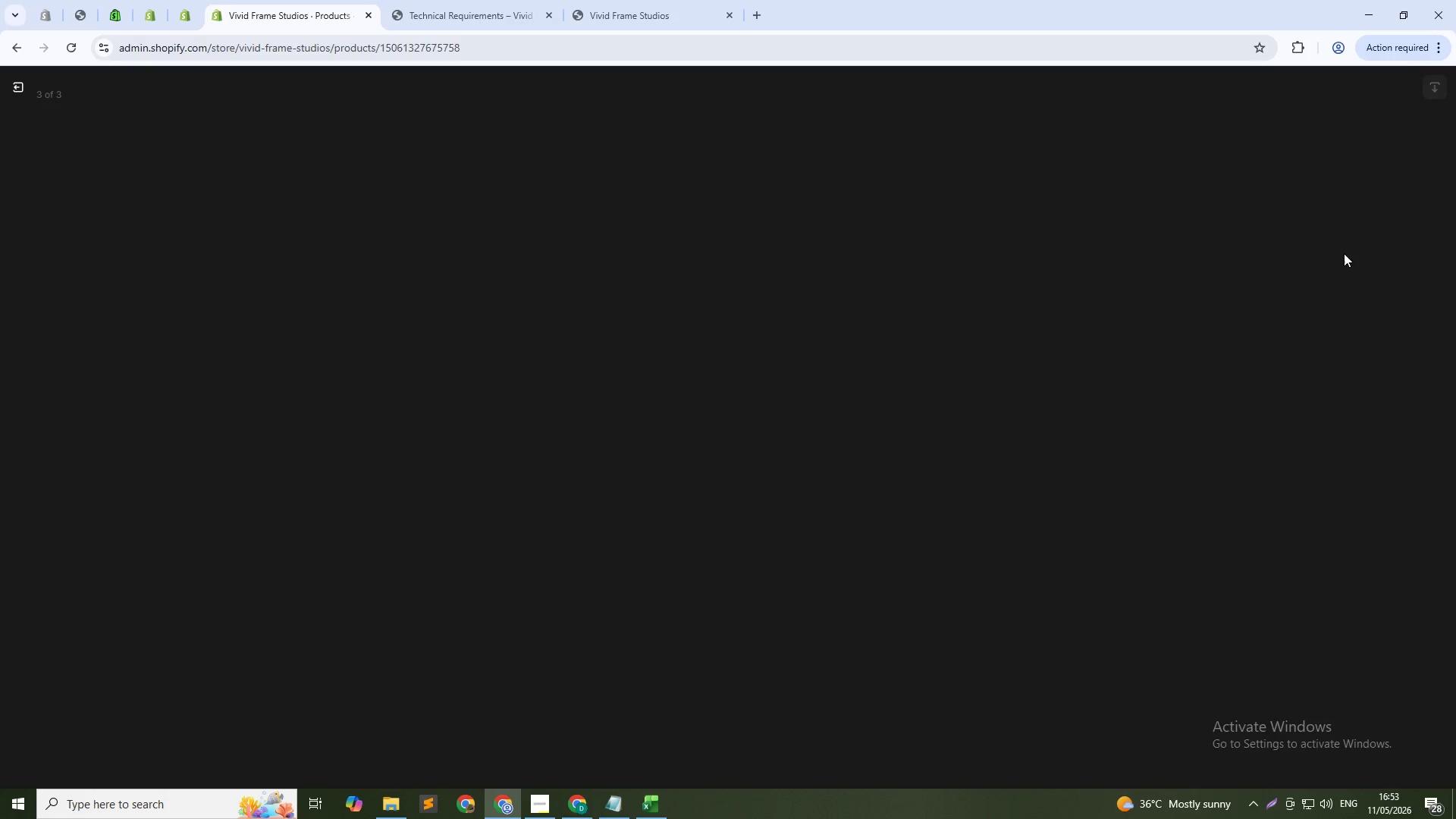 
left_click([1321, 255])
 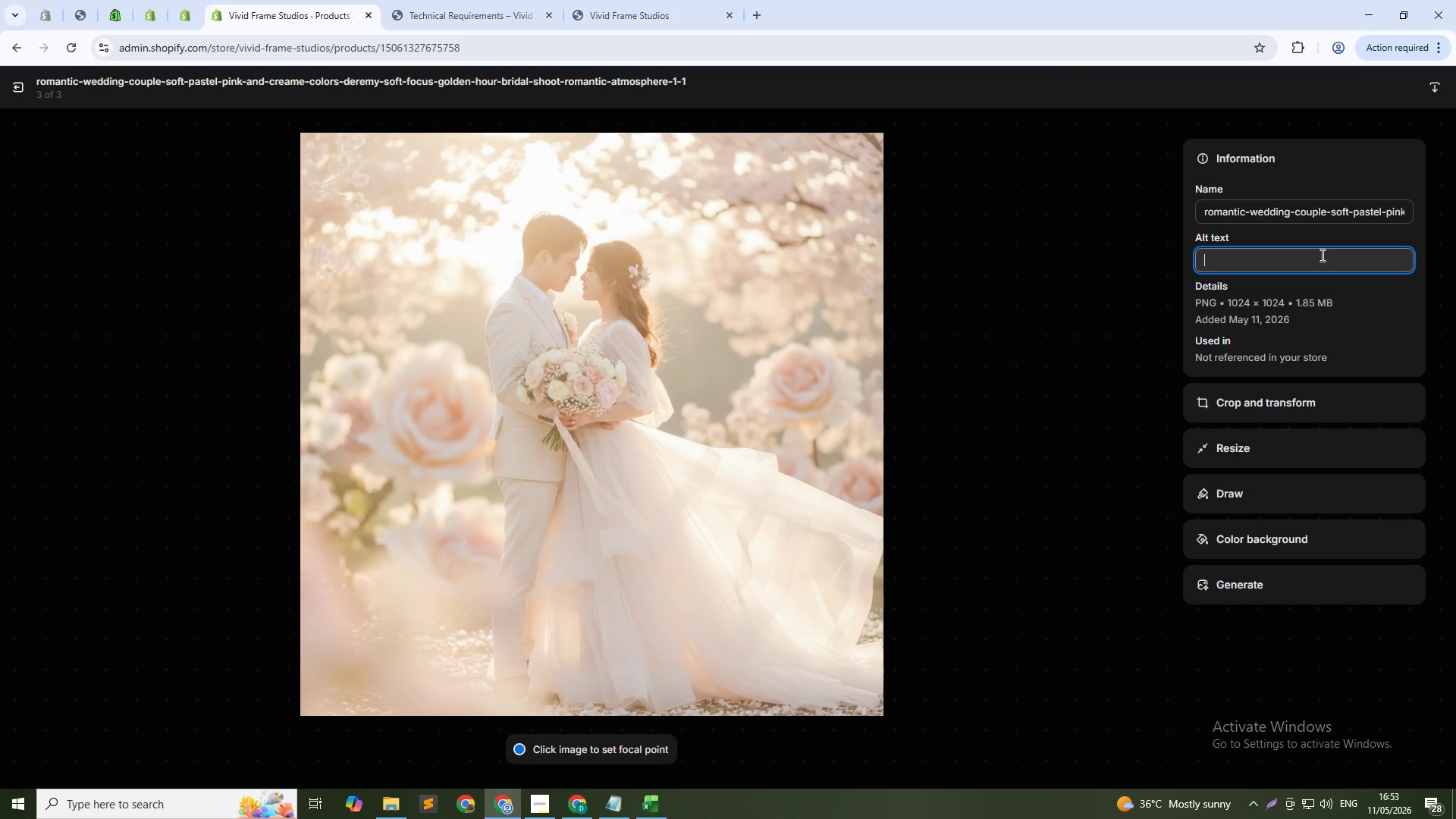 
type(Wedding dREAM lut SOFT ROMANTIC PASTEL TONES WITH DREAMY BRIDAL PORTRAIT)
 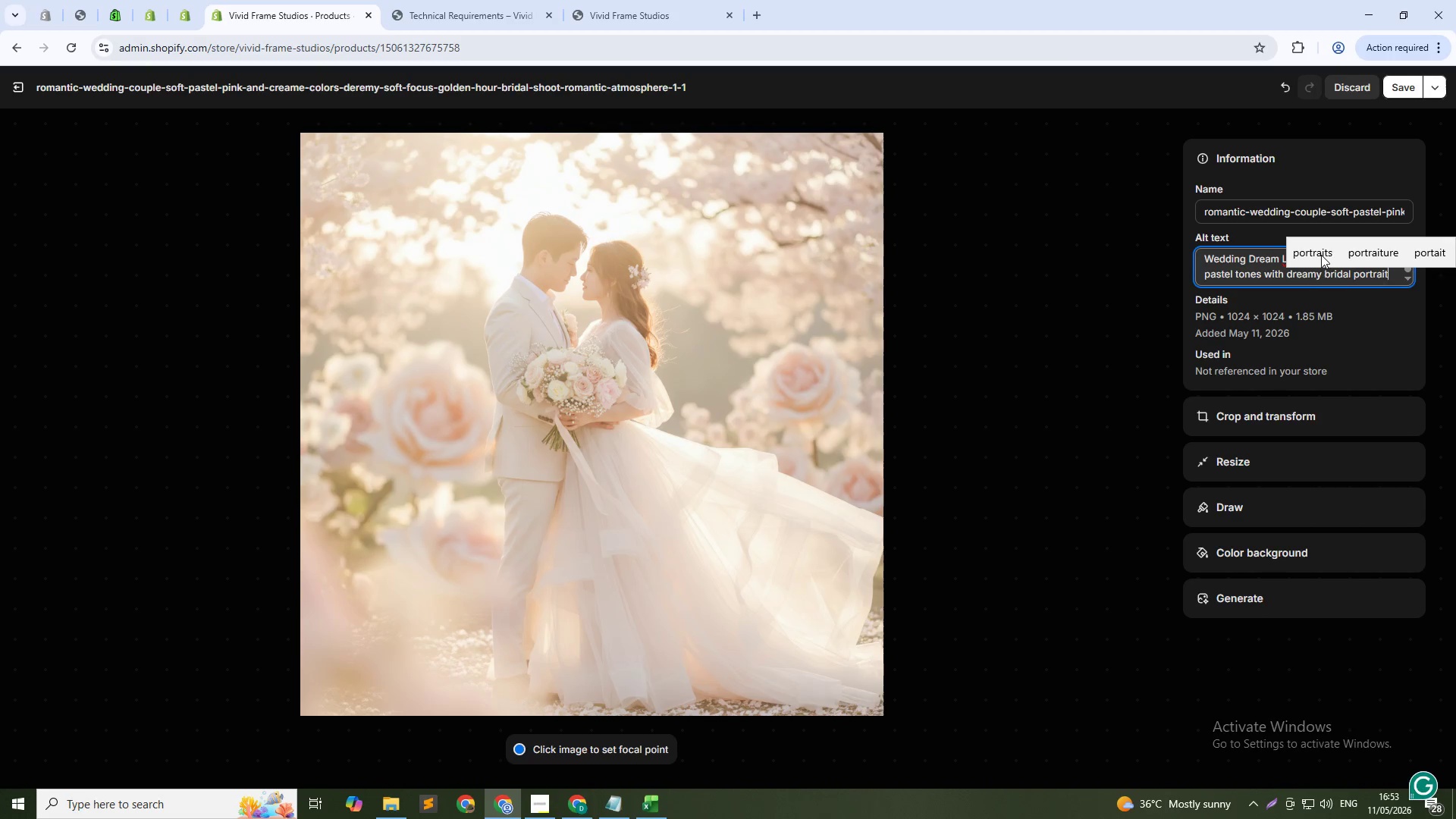 
hold_key(key=CapsLock, duration=0.47)
 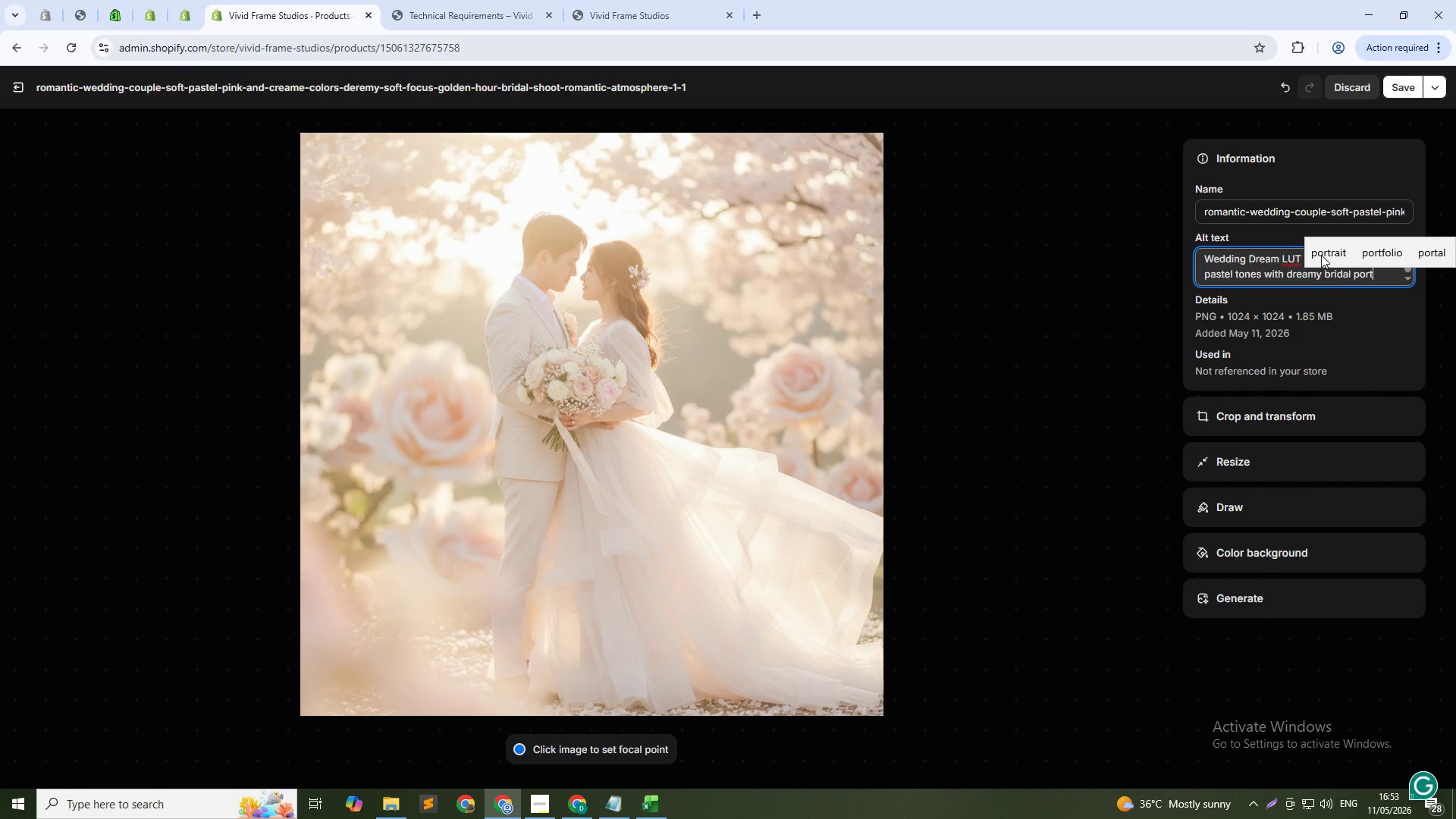 
left_click([1406, 77])
 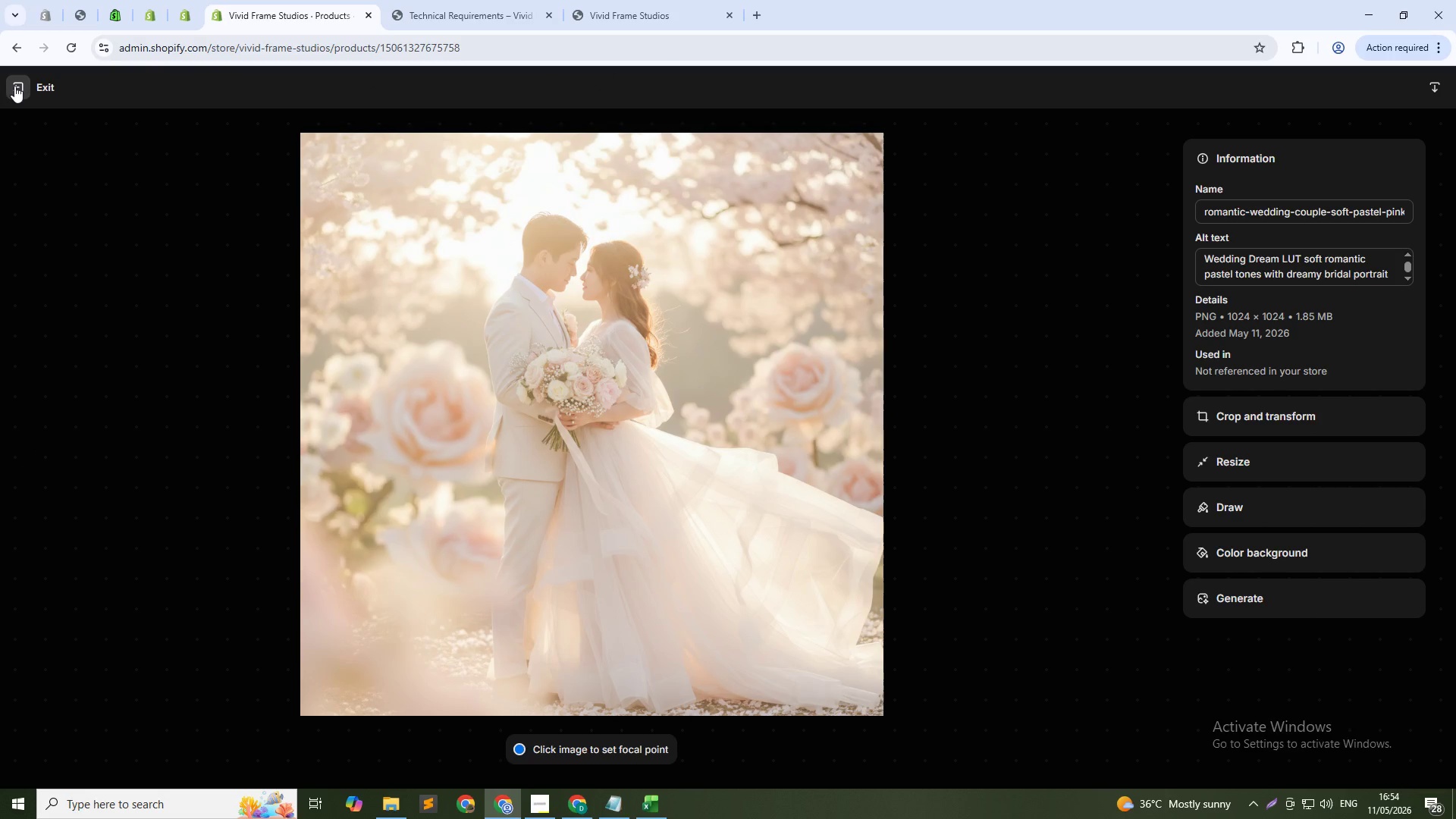 
left_click([14, 86])
 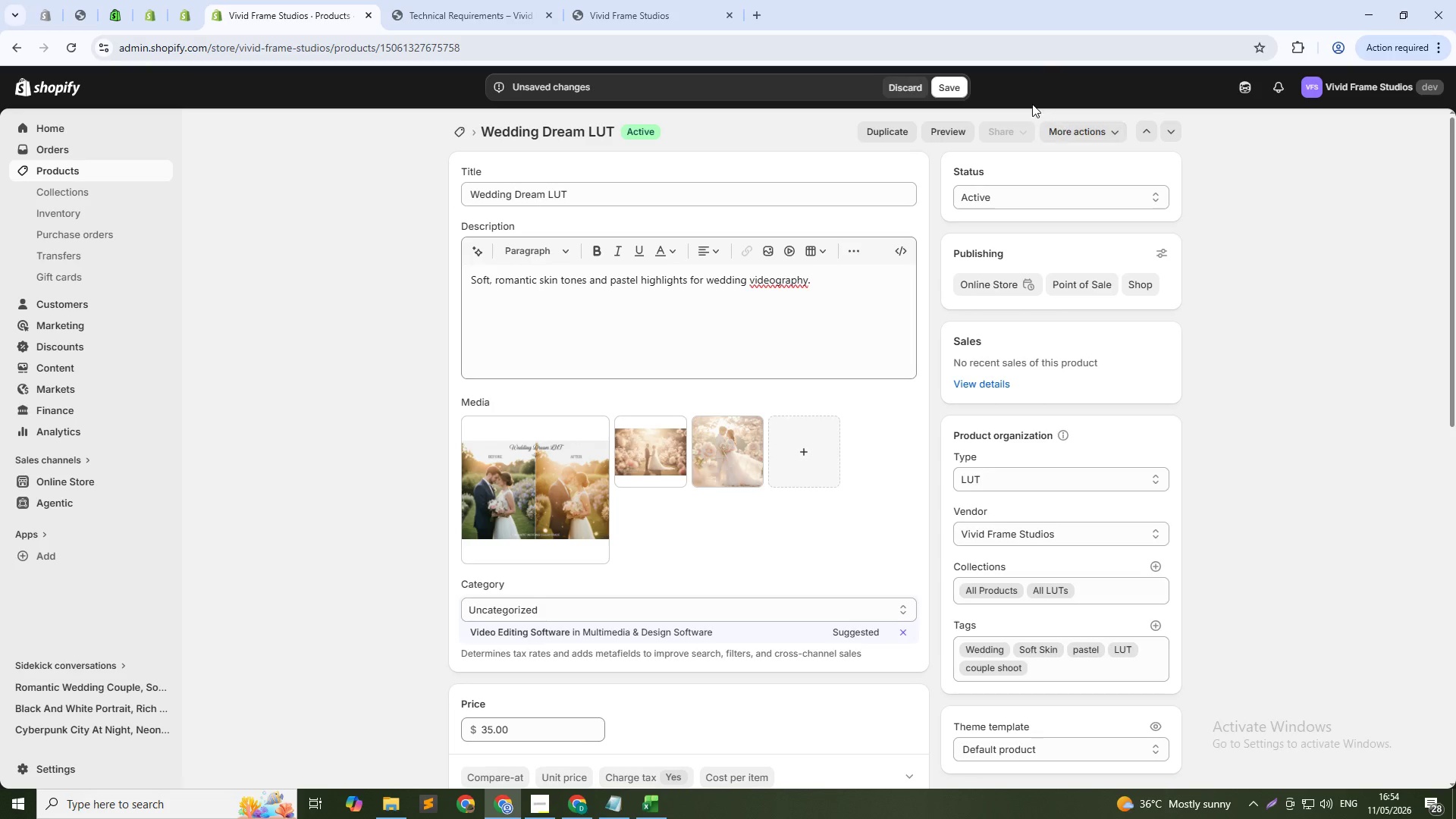 
left_click([940, 77])
 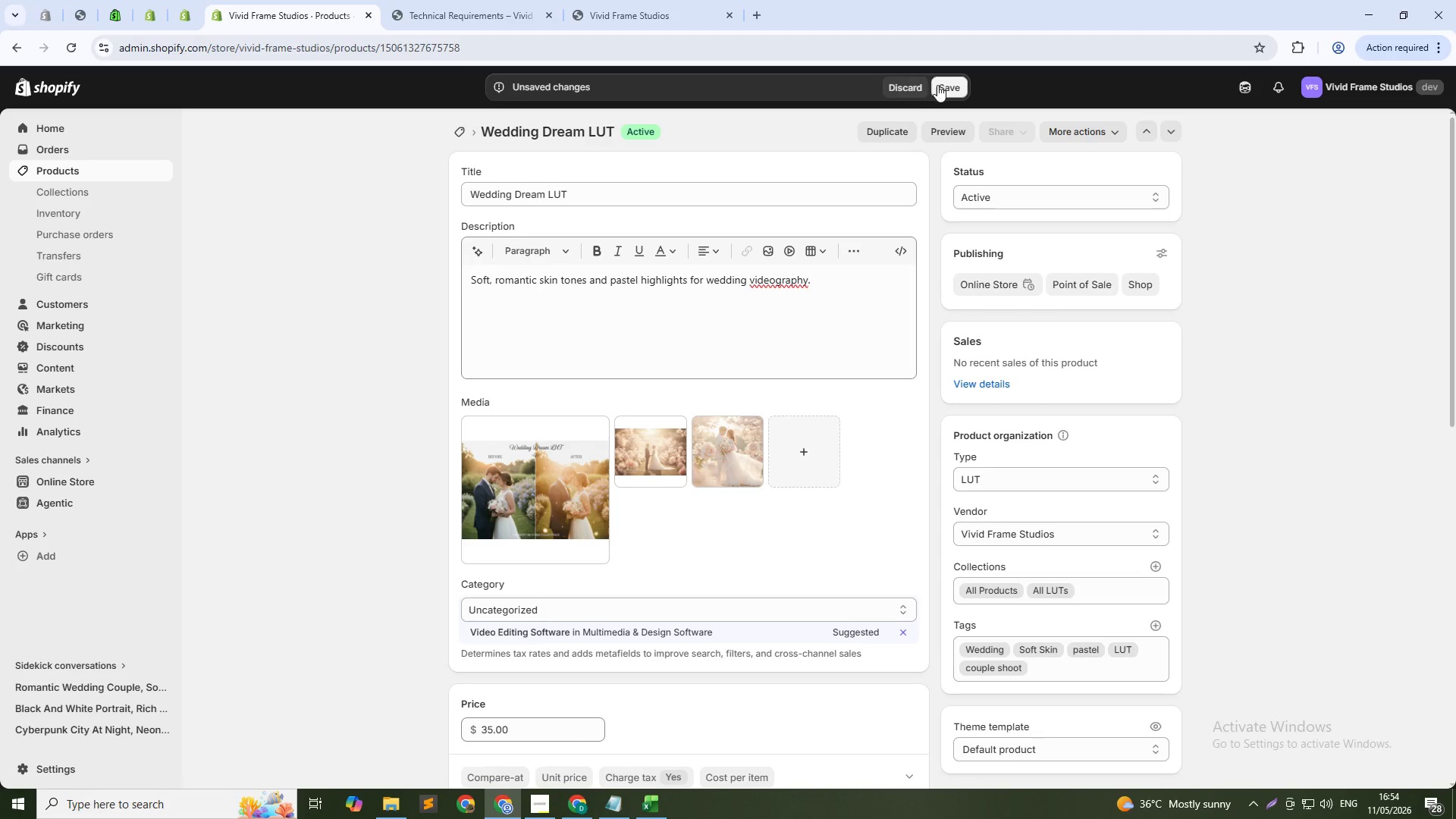 
left_click([937, 87])
 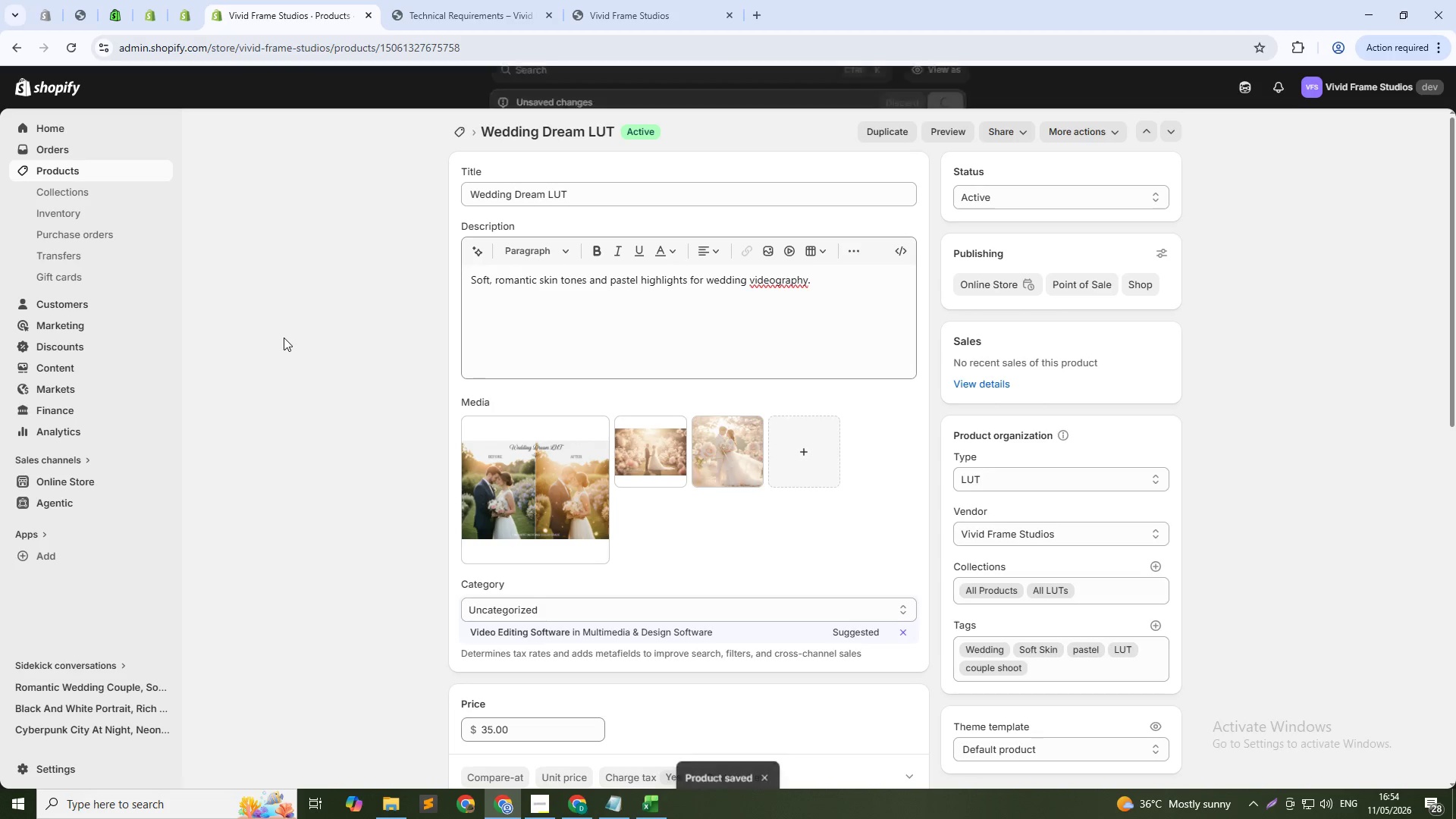 
wait(5.09)
 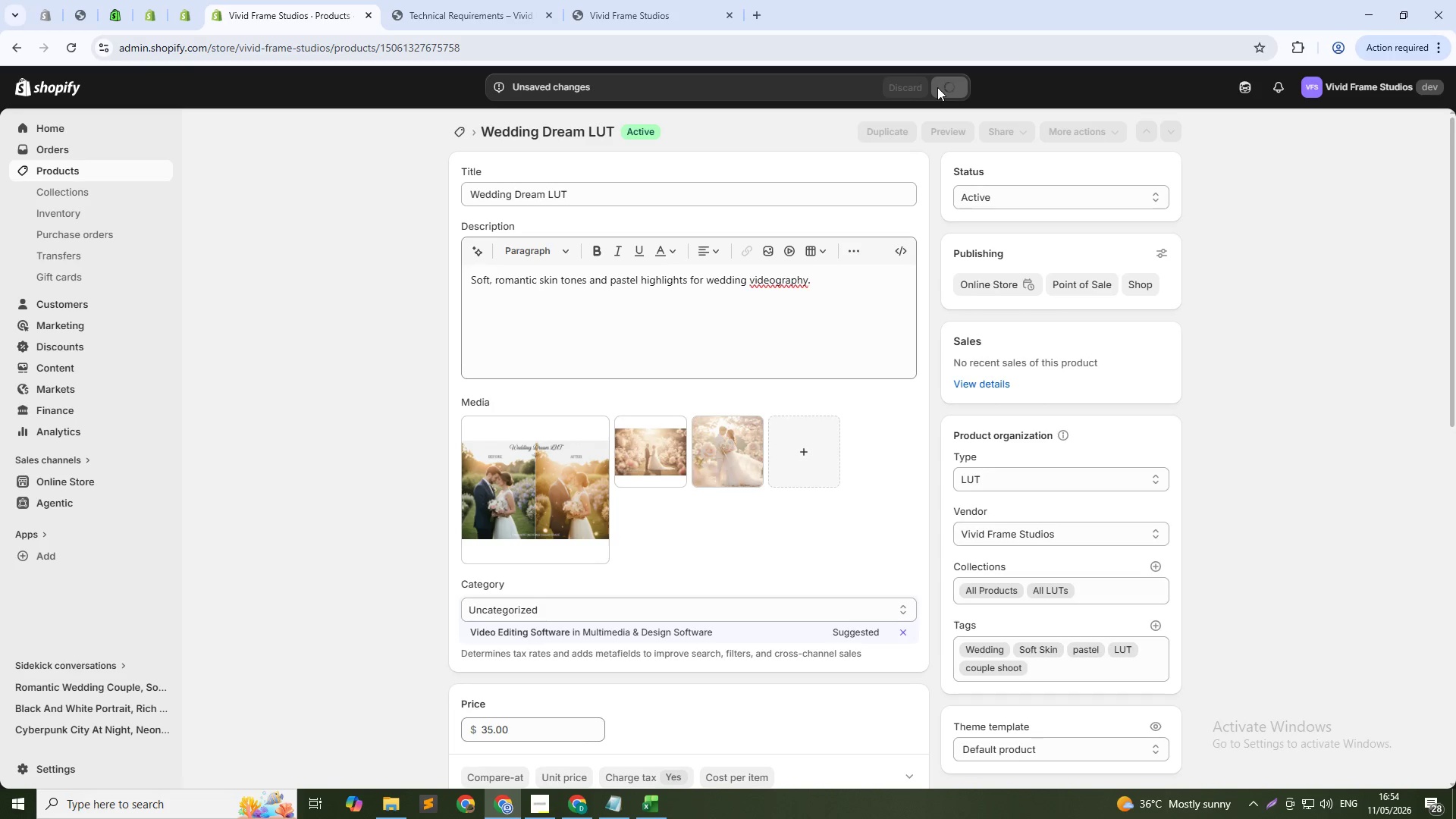 
left_click([45, 168])
 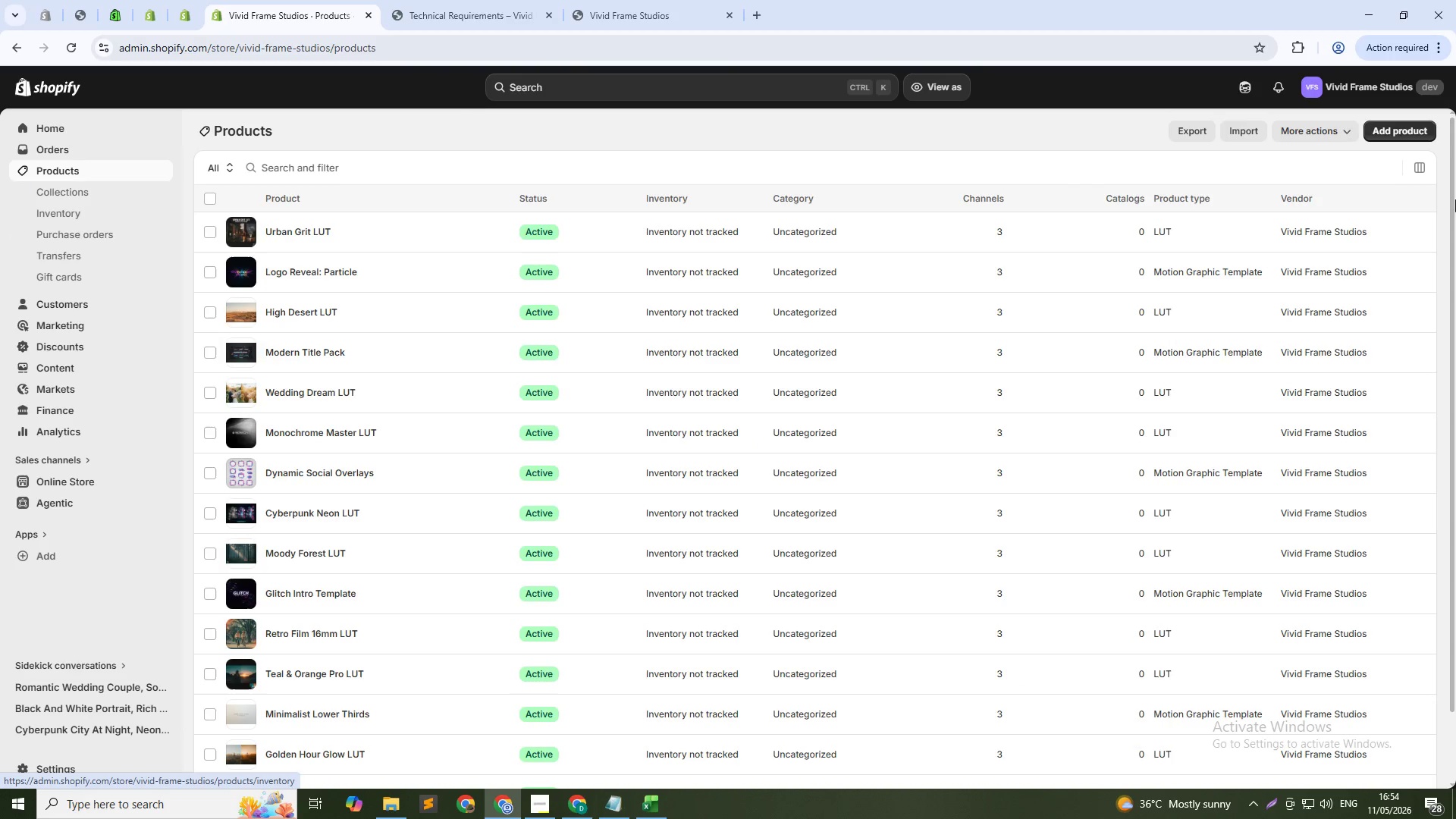 
wait(5.92)
 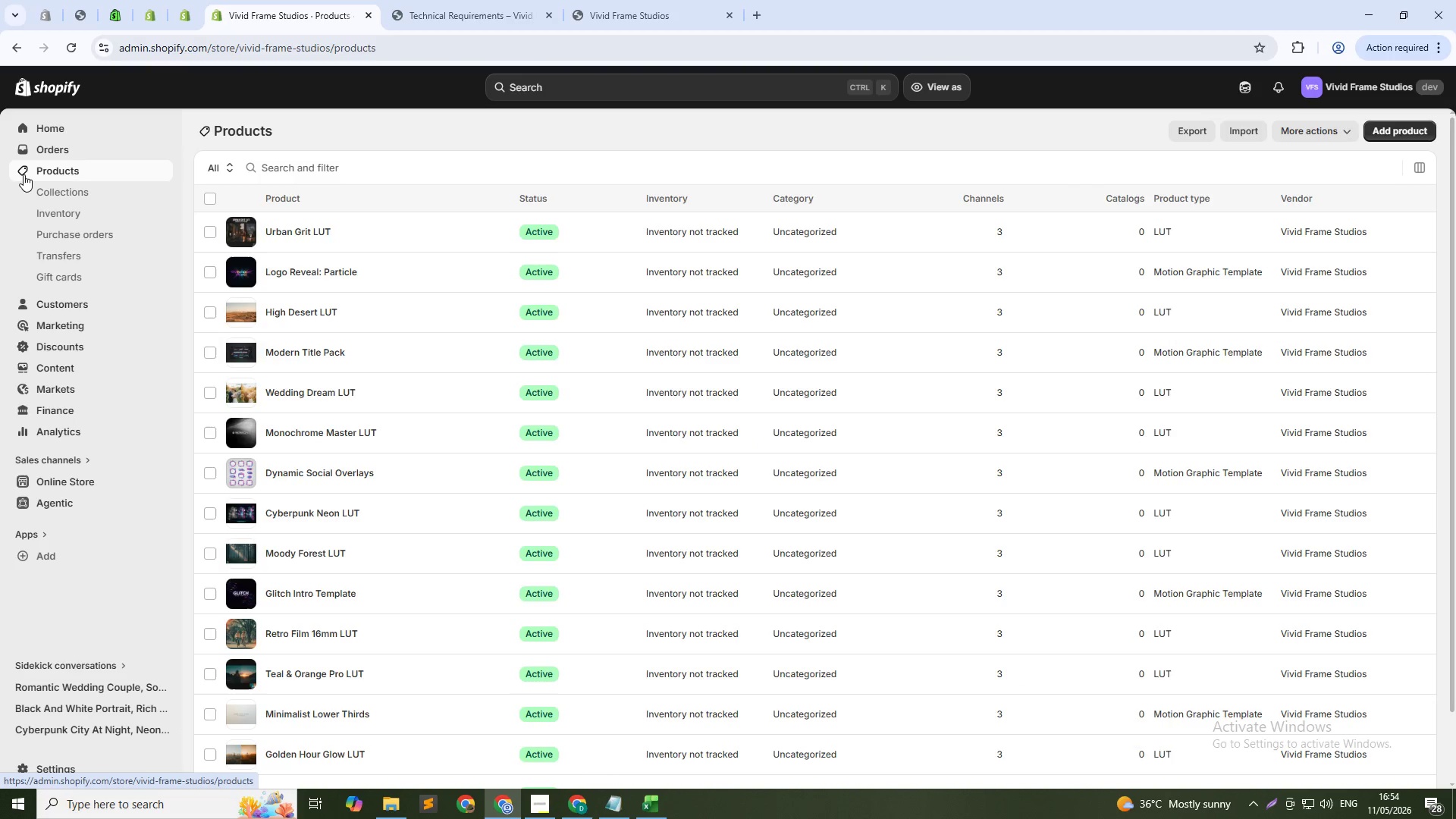 
left_click([291, 314])
 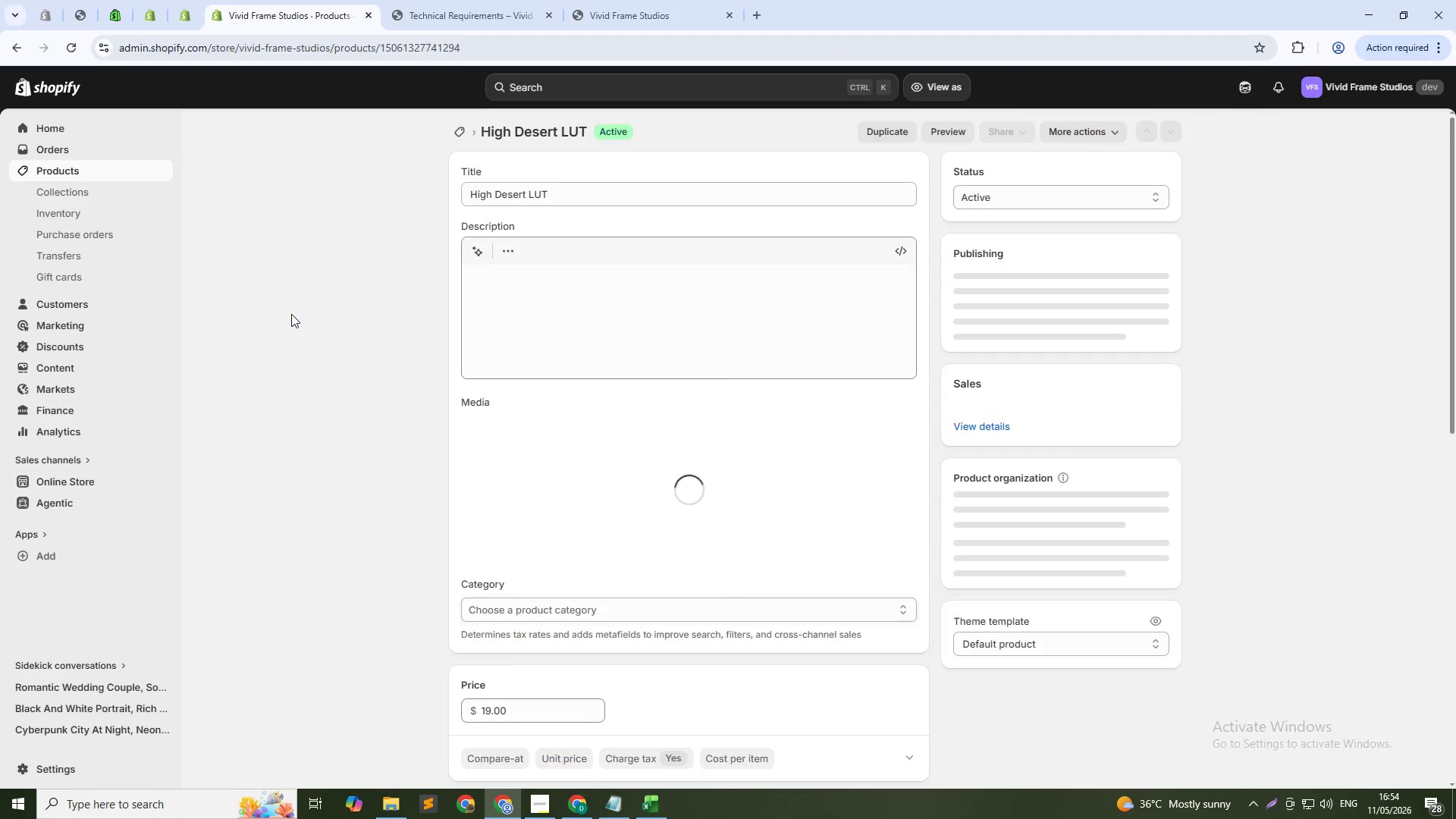 
mouse_move([584, 385])
 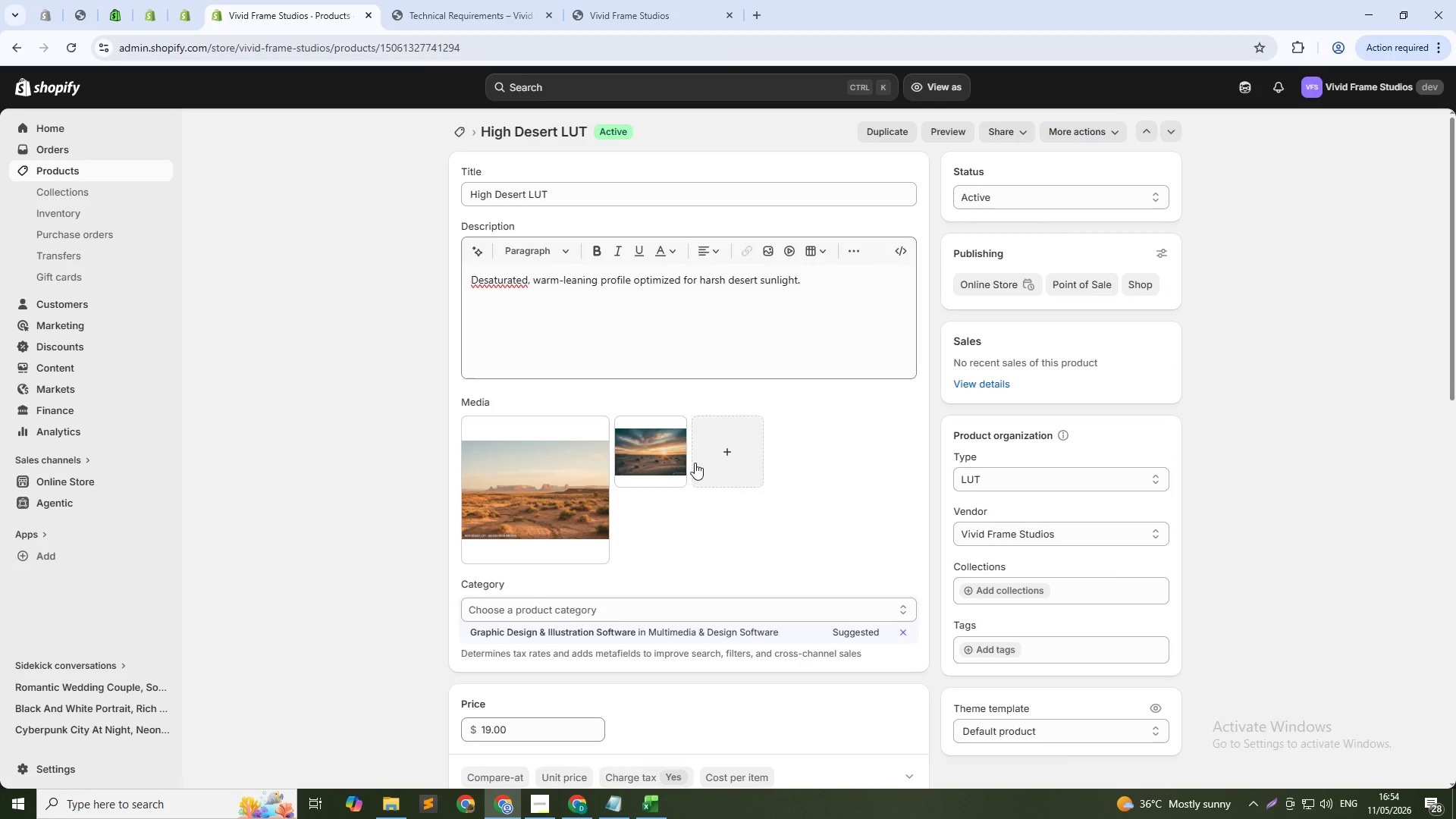 
scroll: coordinate [694, 463], scroll_direction: down, amount: 2.0
 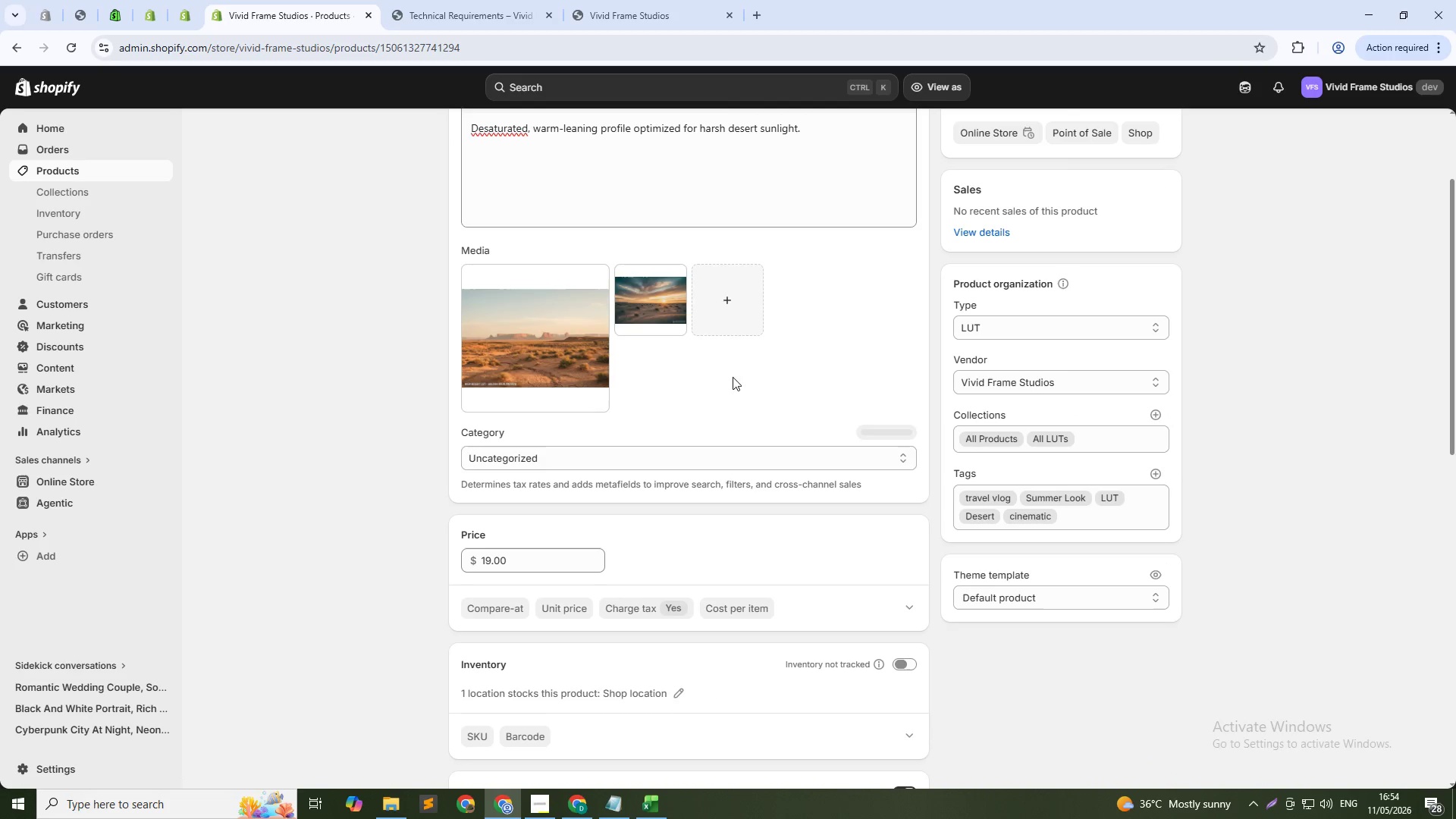 
left_click([733, 328])
 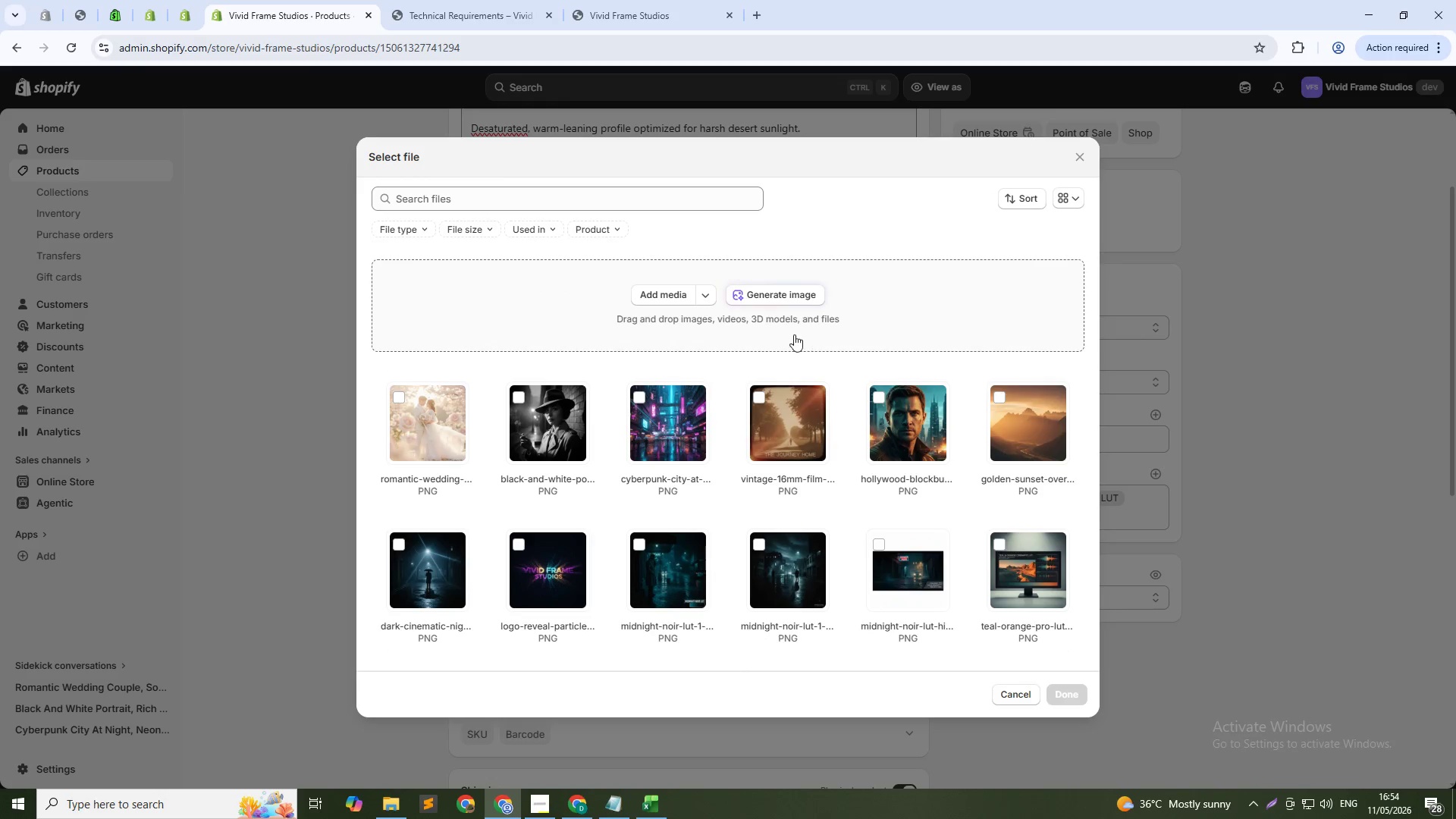 
left_click([767, 294])
 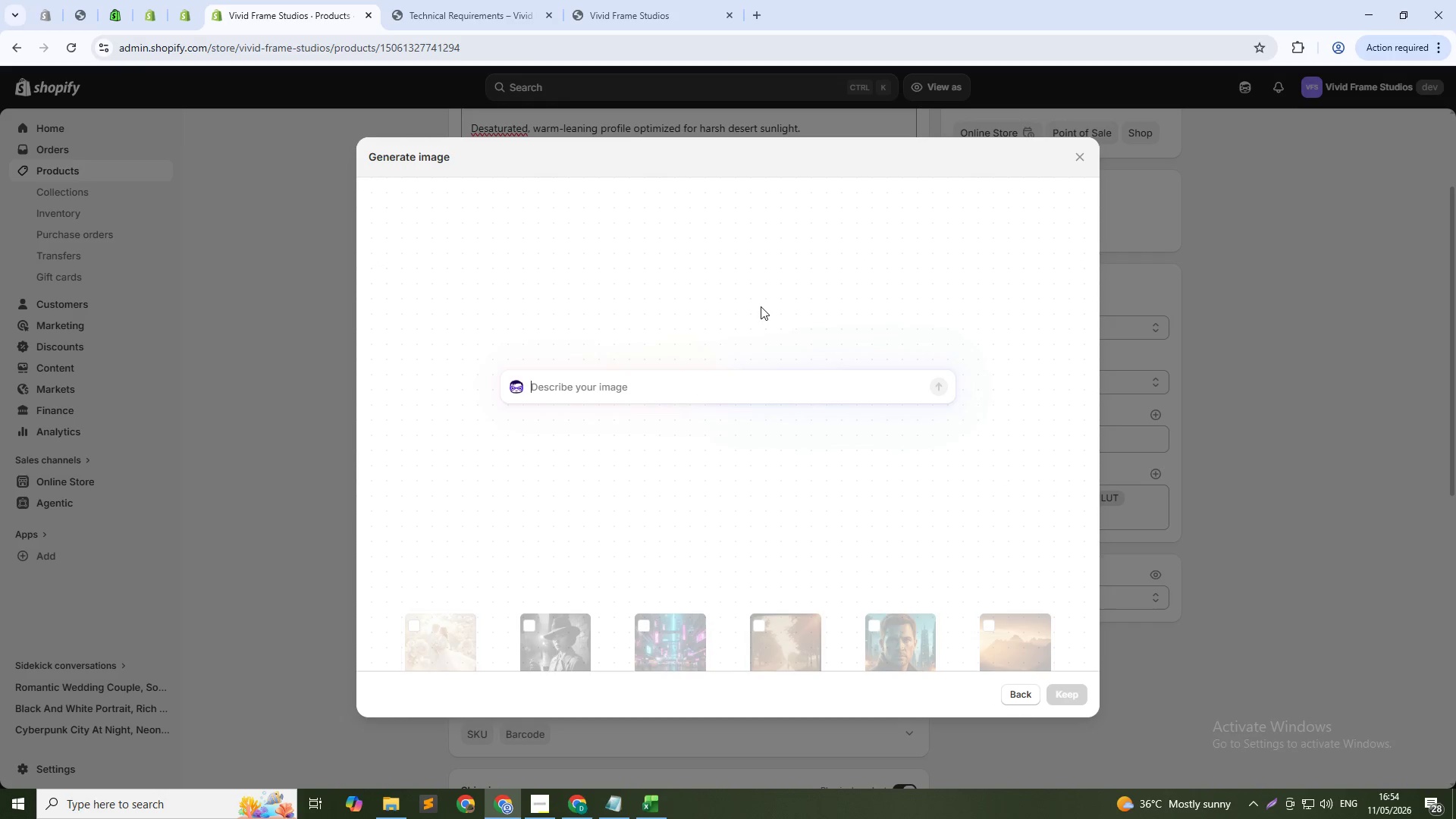 
type(Desert landscape with warm desaturated tones, sand dunes, harsh sunll)
key(Backspace)
type(ight, srid)
key(Backspace)
key(Backspace)
key(Backspace)
key(Backspace)
type(arid climae)
key(Backspace)
type(e, muted orange and brown colors, 1:1)
 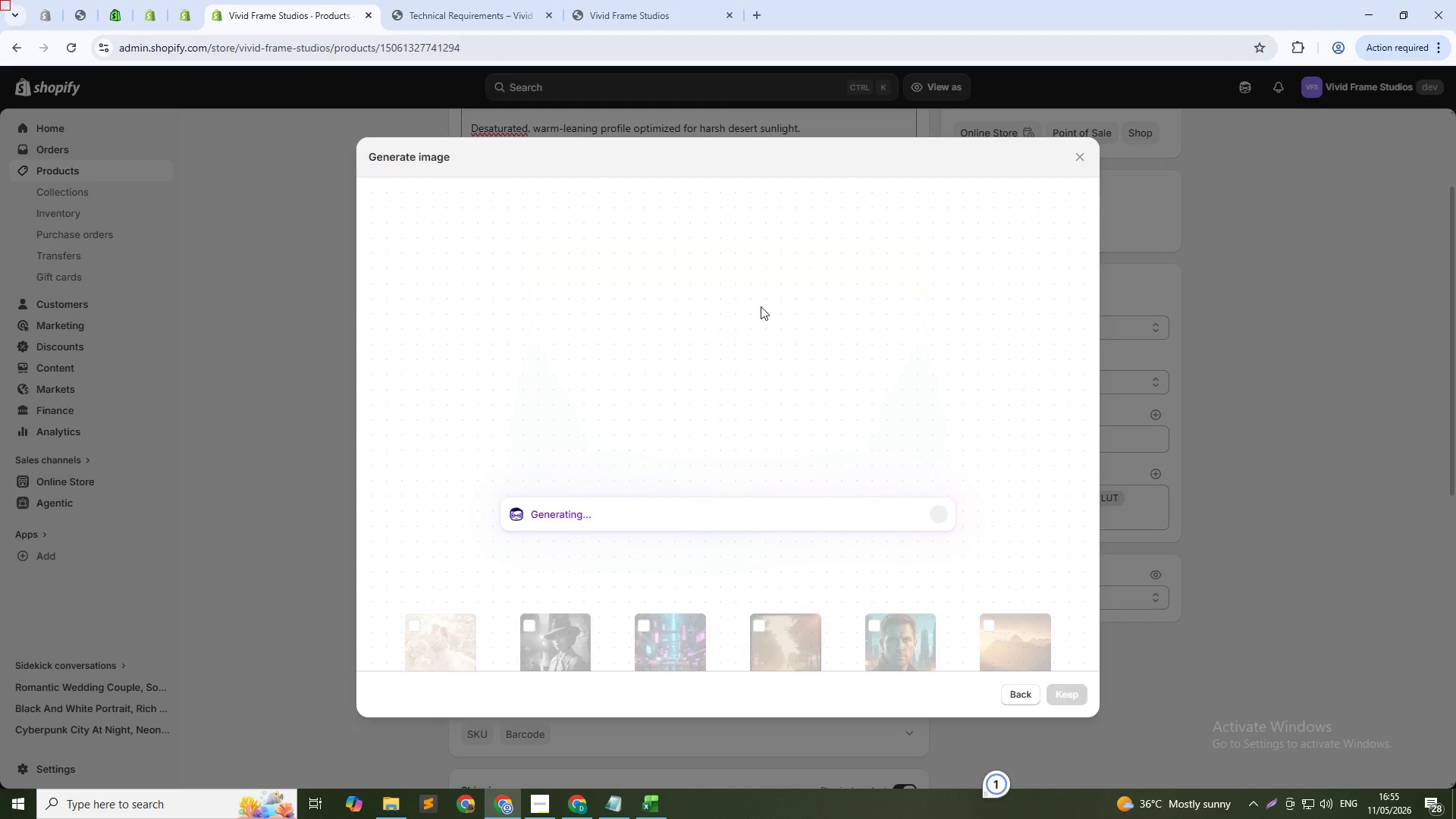 
key(Enter)
 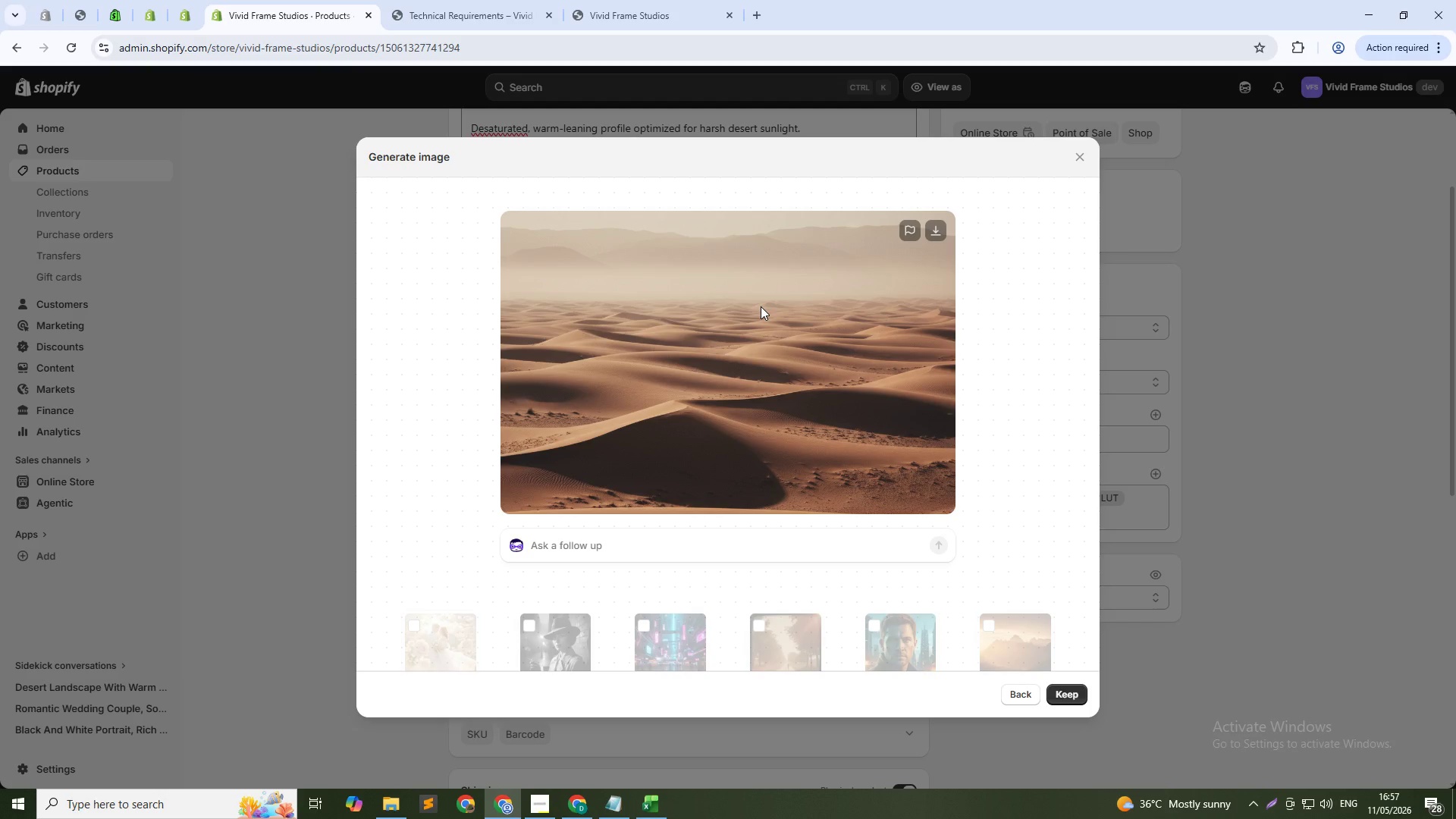 
wait(152.2)
 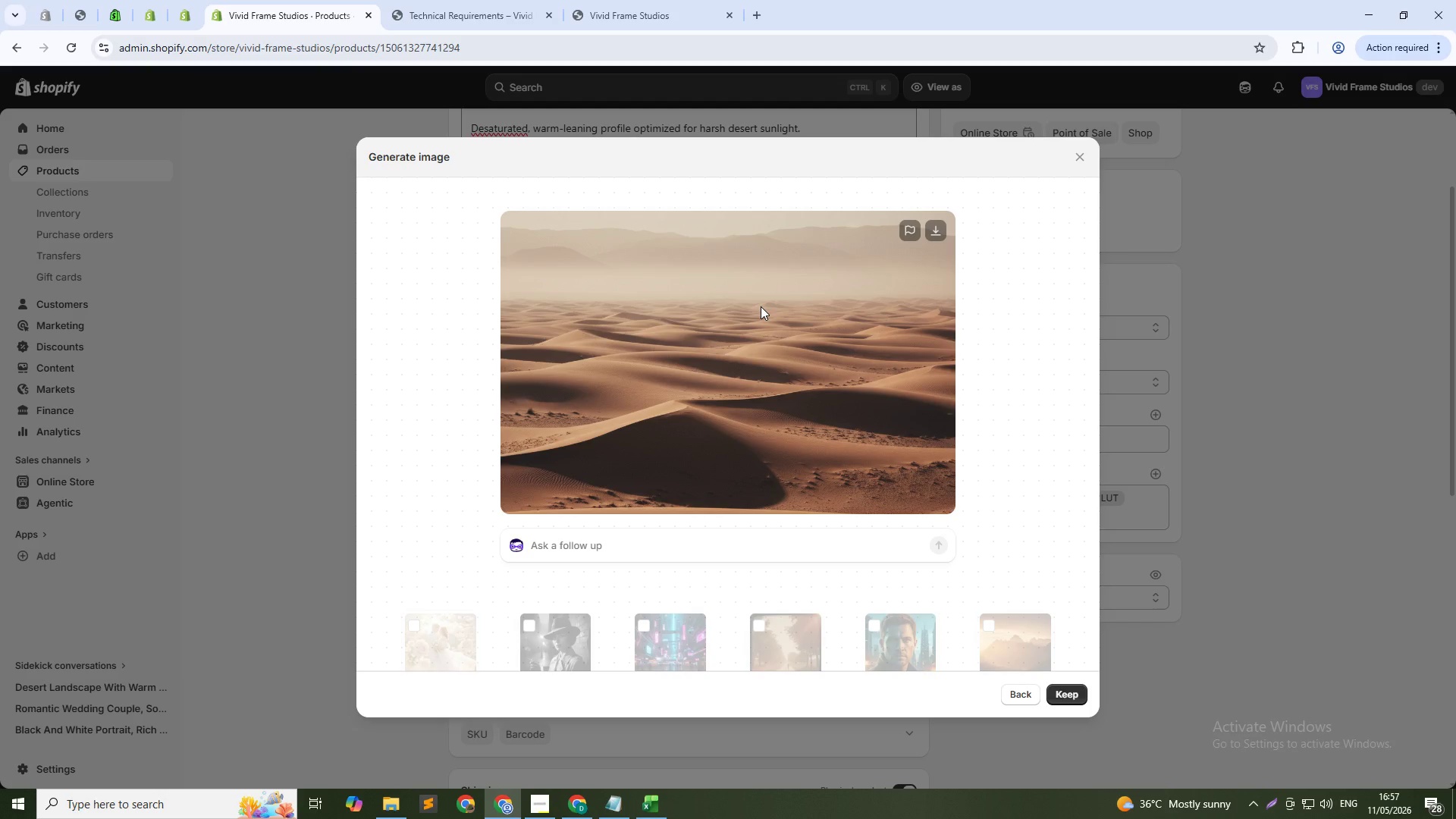 
key(Alt+AltLeft)
 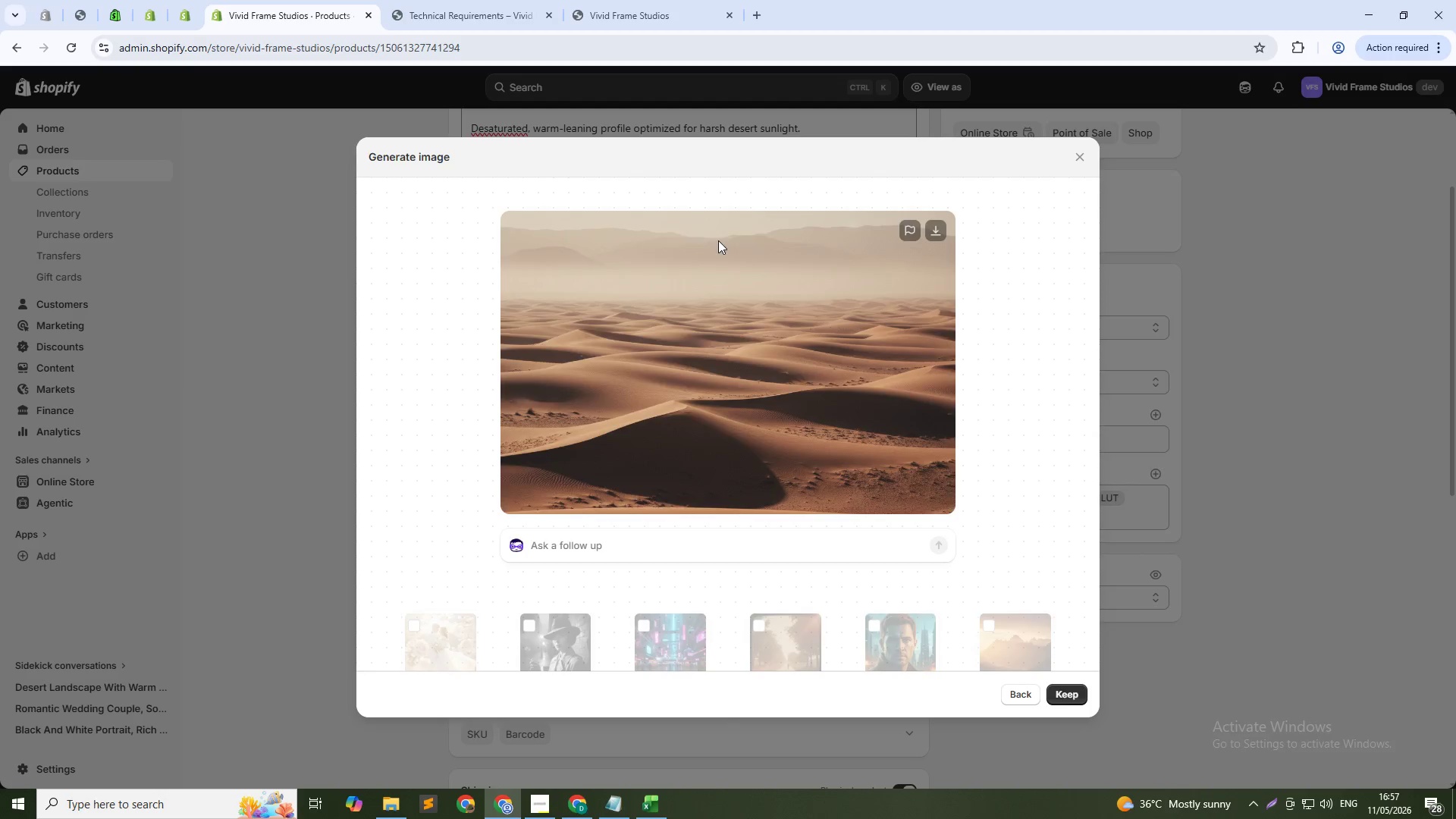 
key(Alt+Tab)